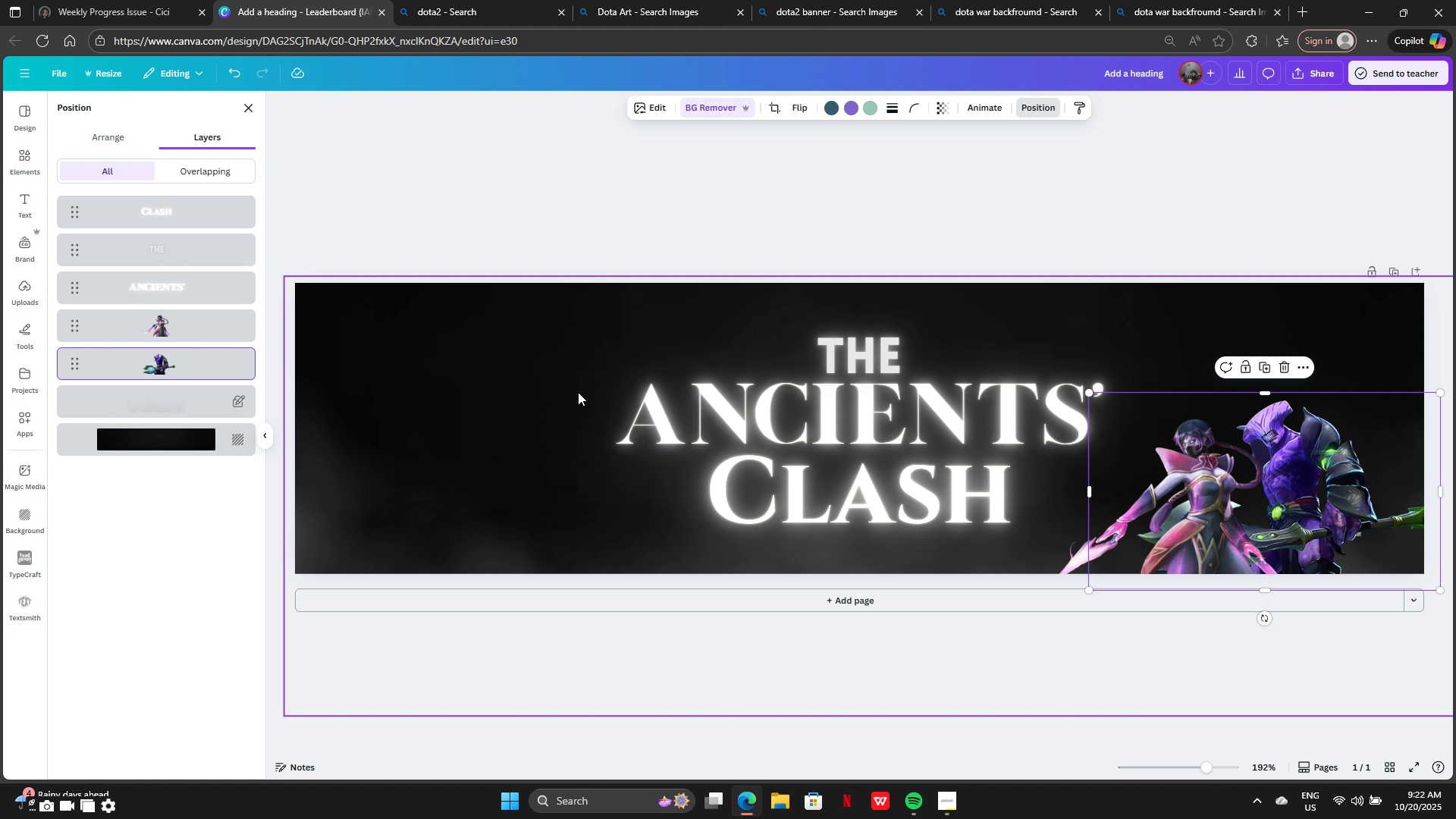 
key(Control+V)
 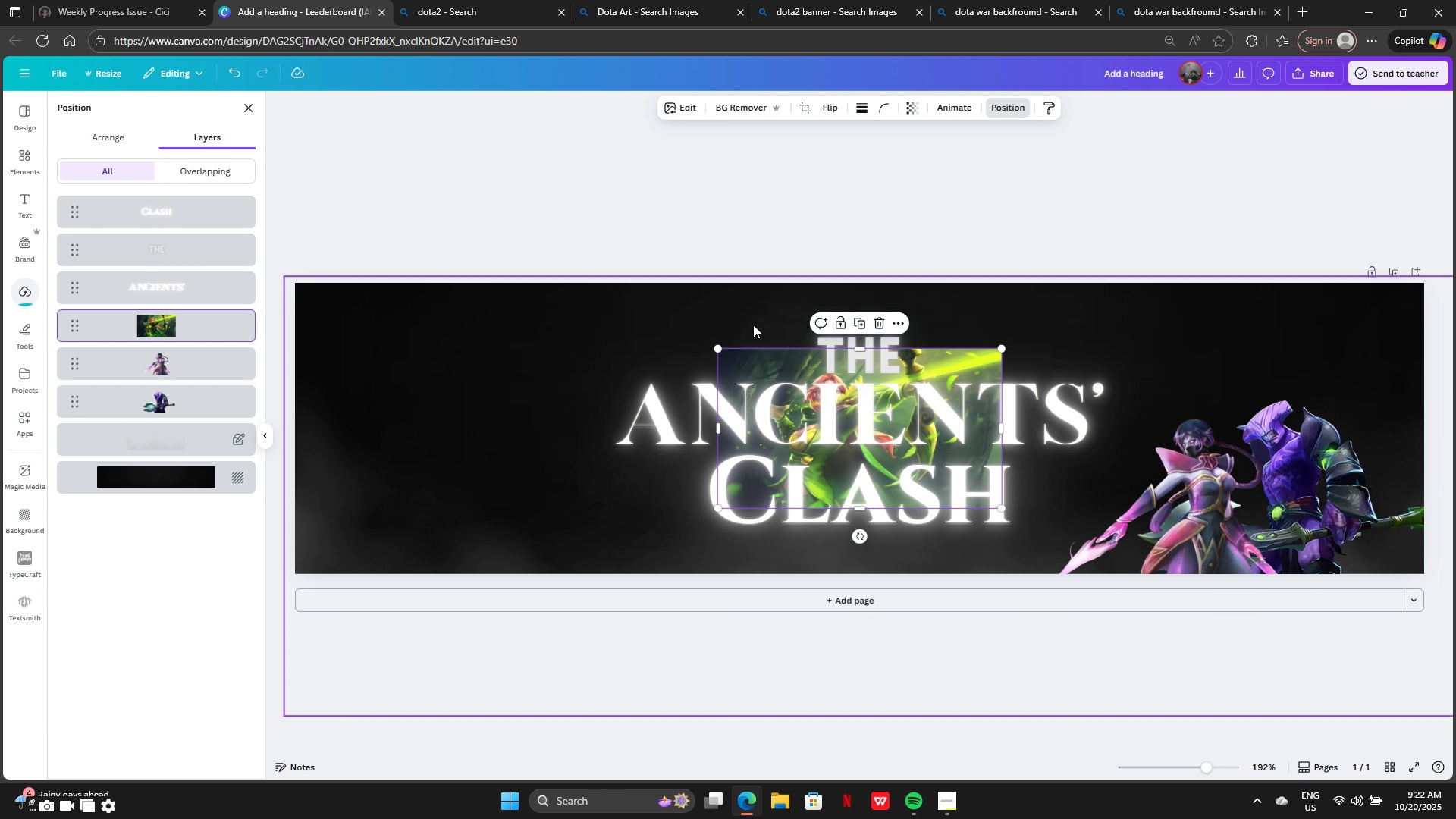 
left_click_drag(start_coordinate=[749, 359], to_coordinate=[406, 354])
 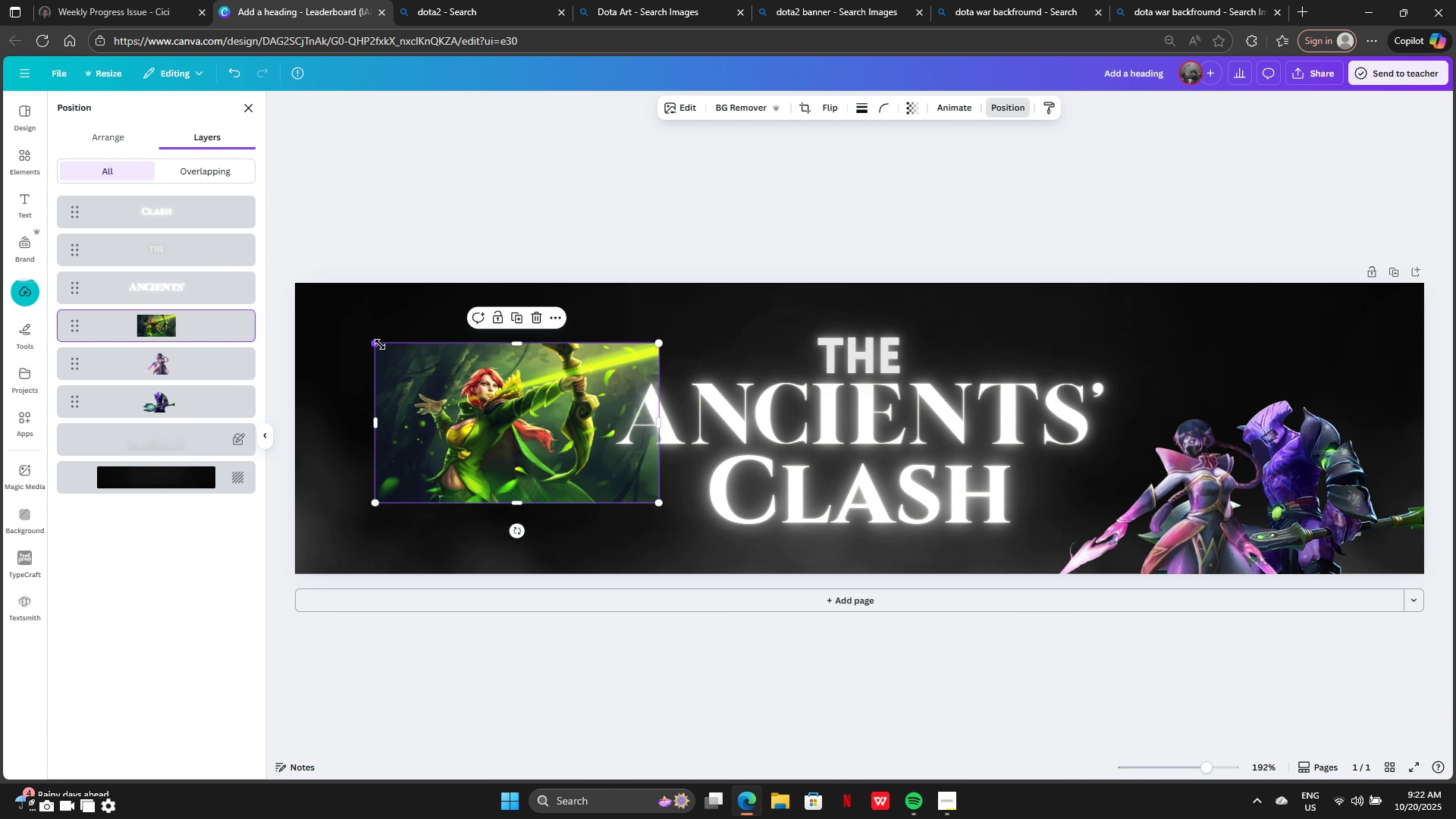 
left_click_drag(start_coordinate=[380, 344], to_coordinate=[361, 339])
 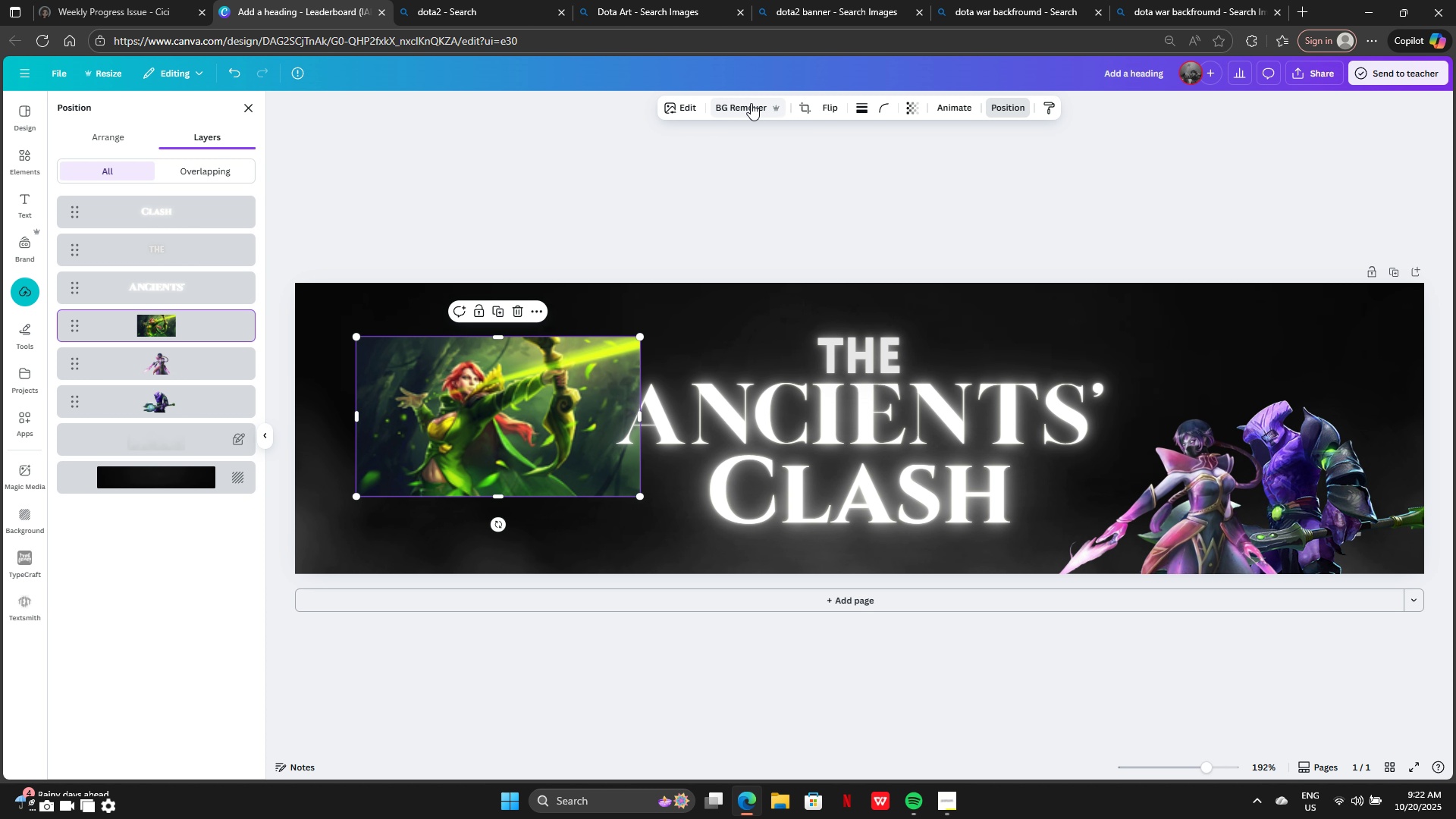 
left_click([751, 104])
 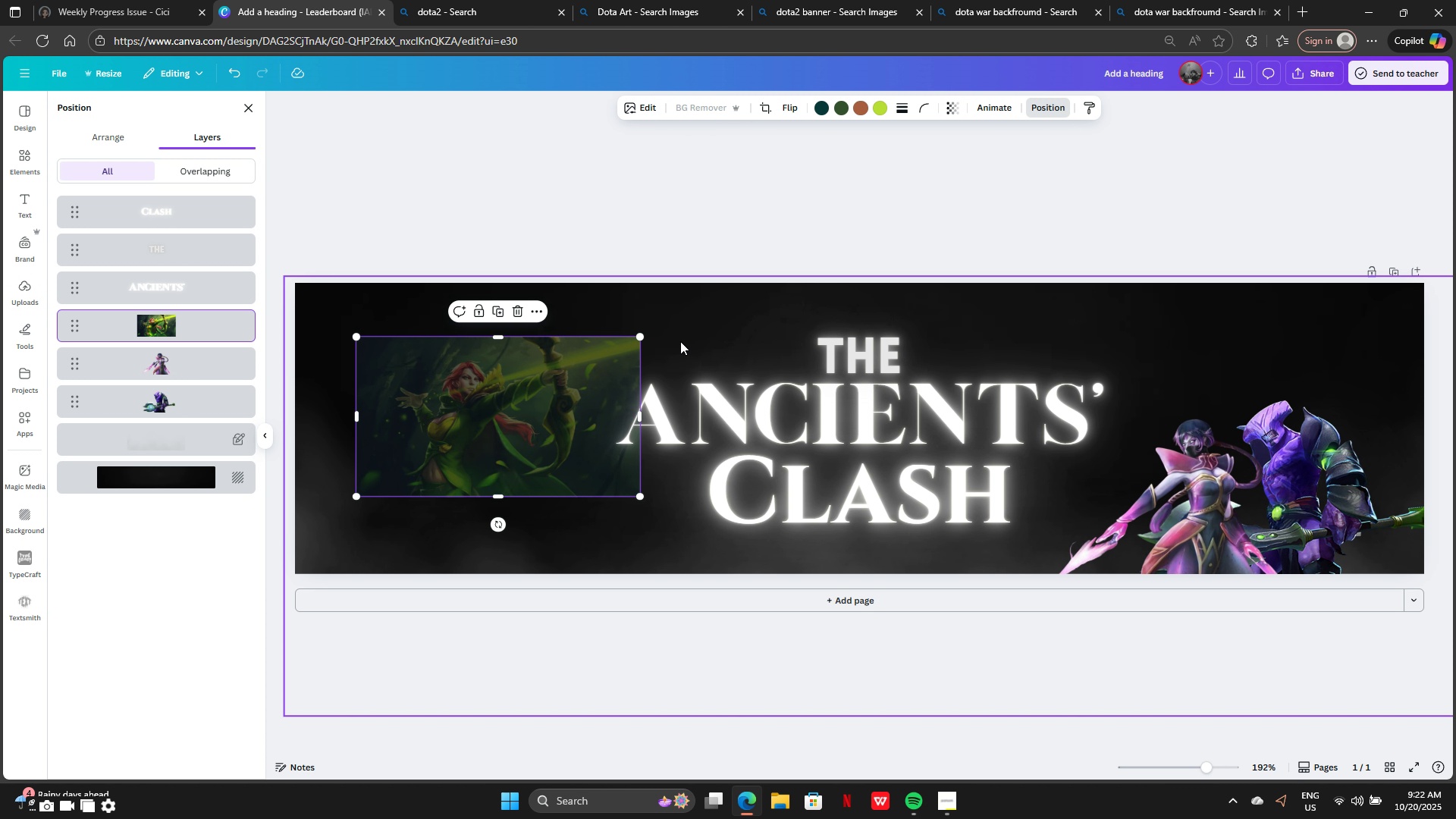 
left_click_drag(start_coordinate=[531, 417], to_coordinate=[578, 497])
 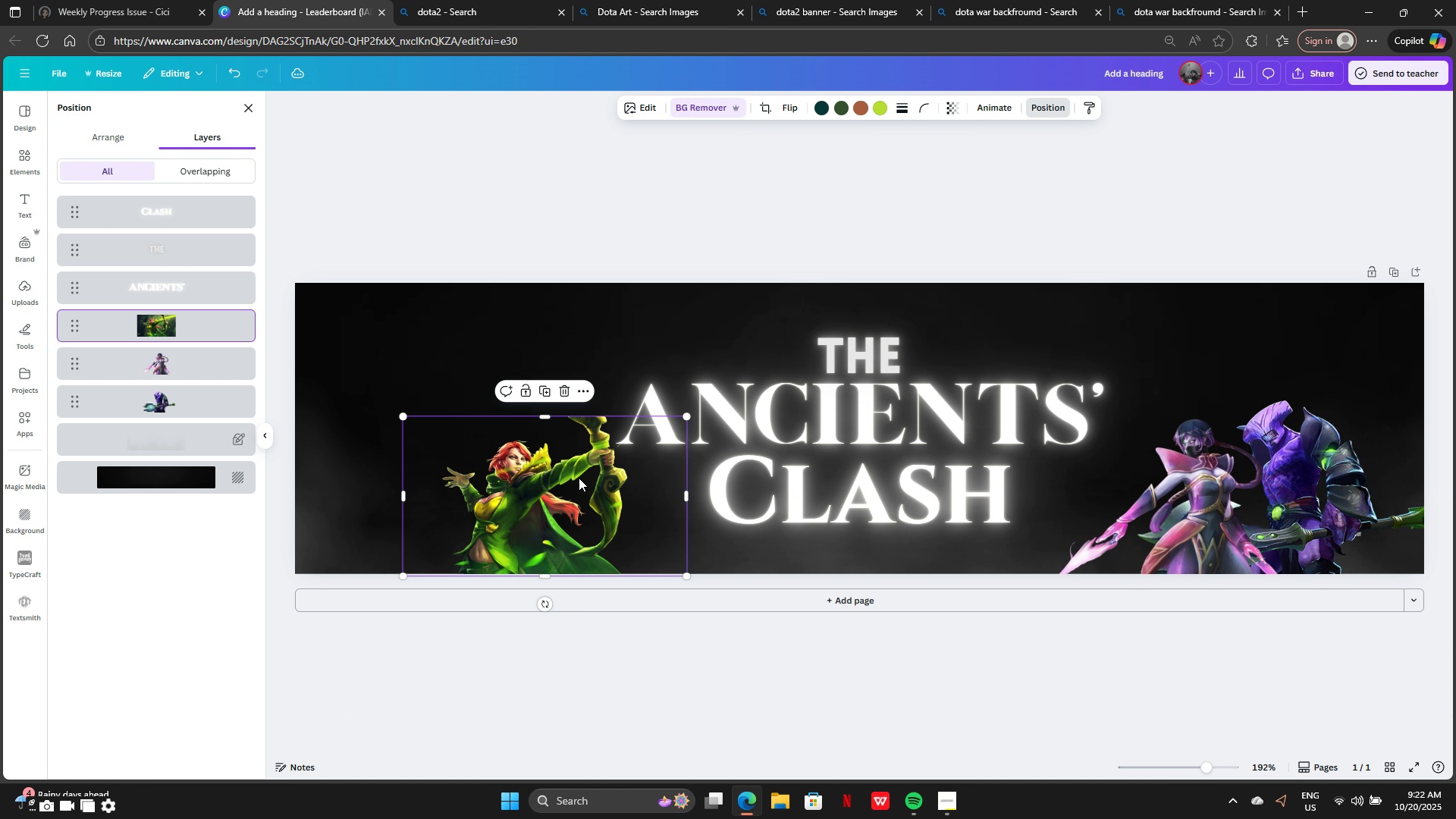 
left_click_drag(start_coordinate=[579, 478], to_coordinate=[426, 466])
 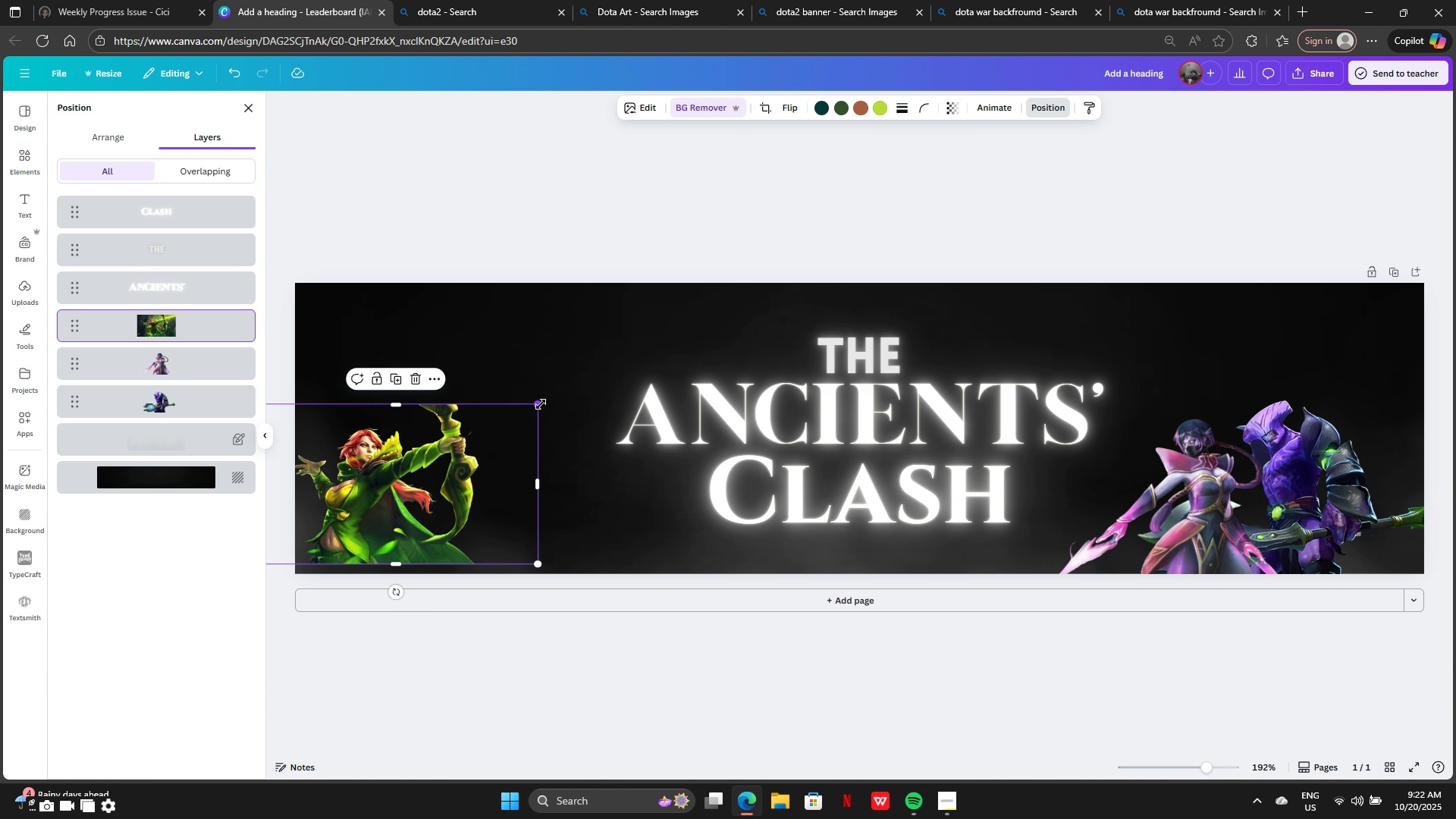 
left_click_drag(start_coordinate=[541, 404], to_coordinate=[627, 382])
 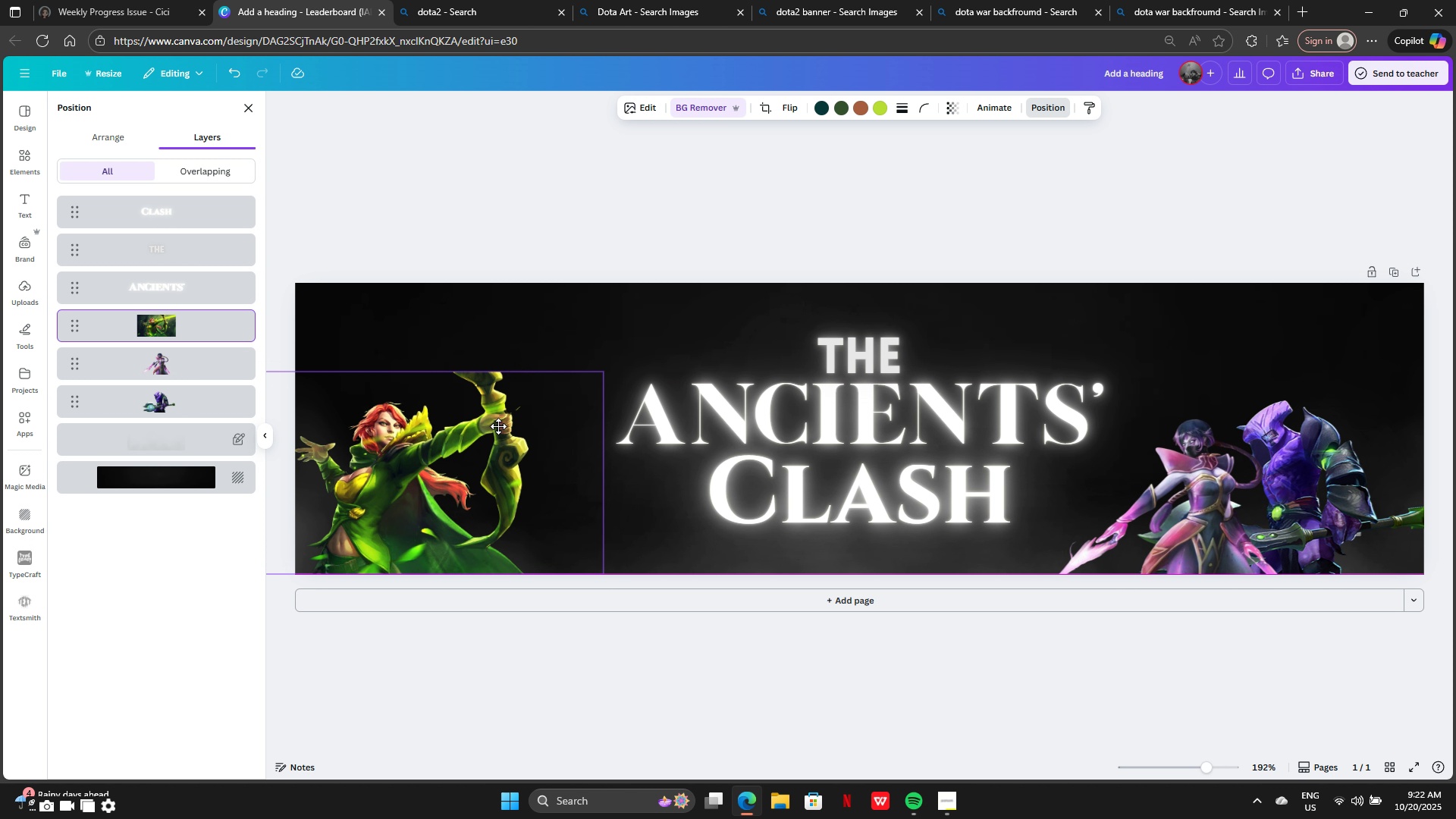 
left_click_drag(start_coordinate=[516, 411], to_coordinate=[648, 440])
 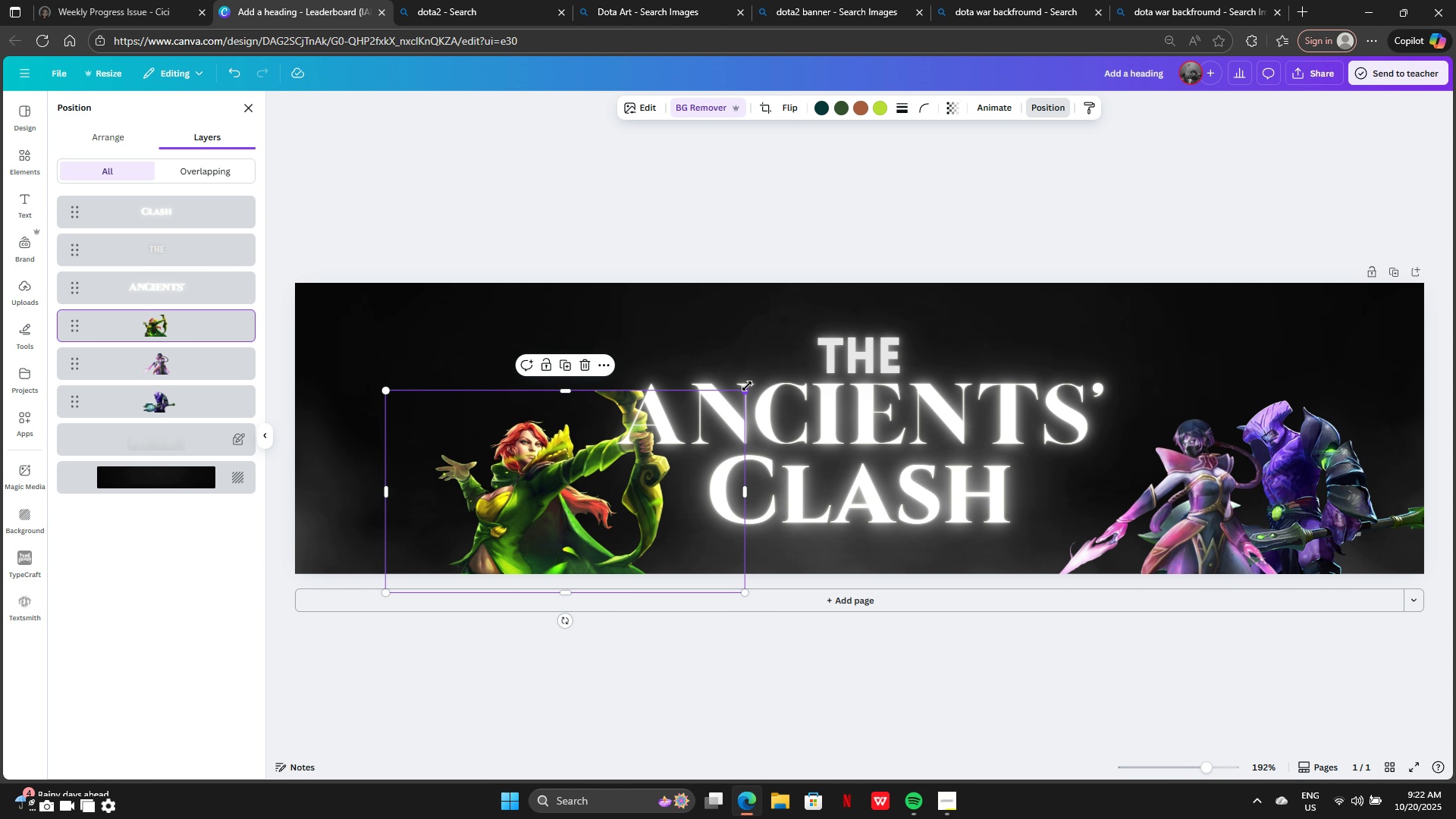 
left_click_drag(start_coordinate=[747, 386], to_coordinate=[617, 425])
 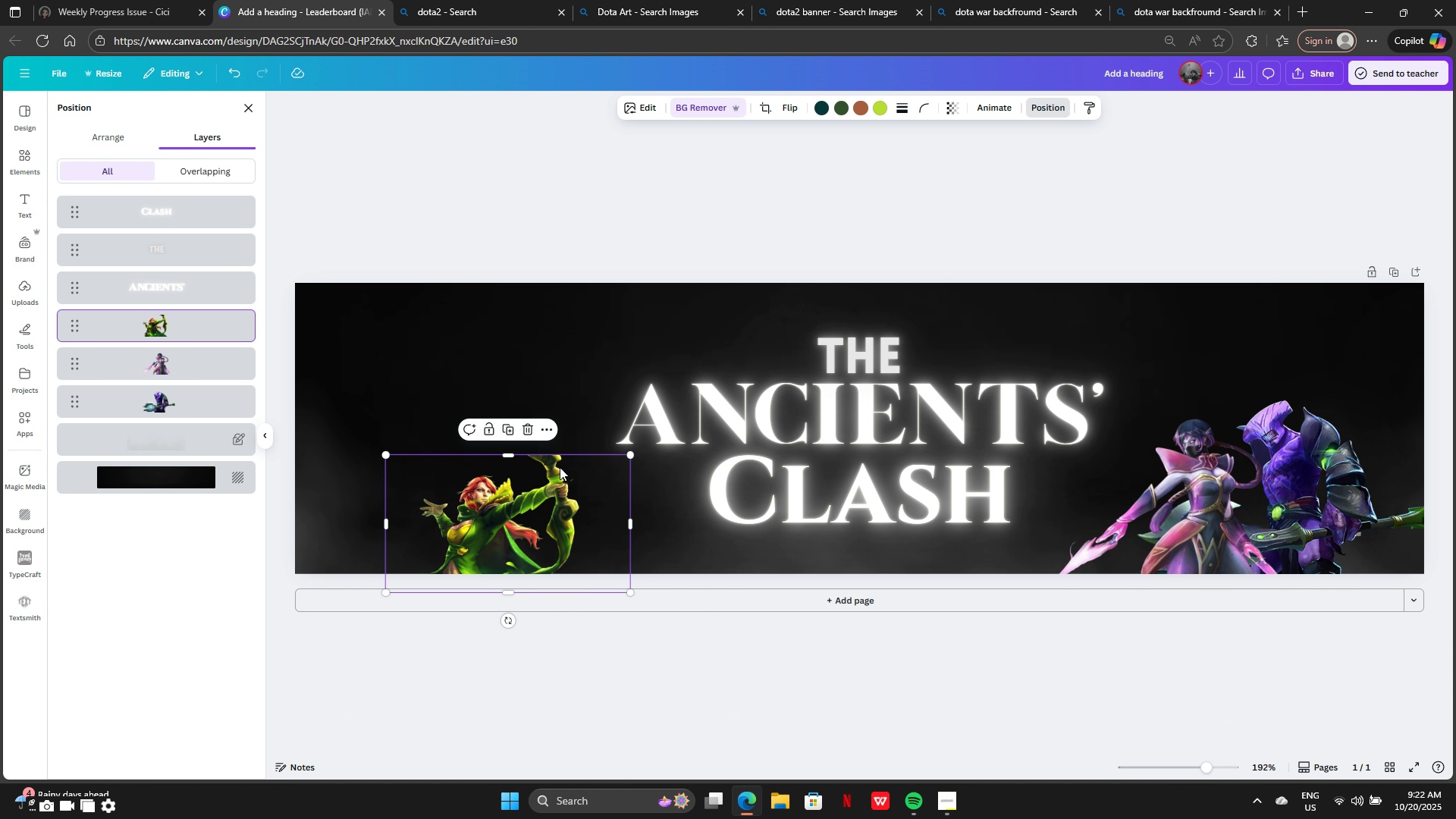 
left_click_drag(start_coordinate=[557, 467], to_coordinate=[588, 453])
 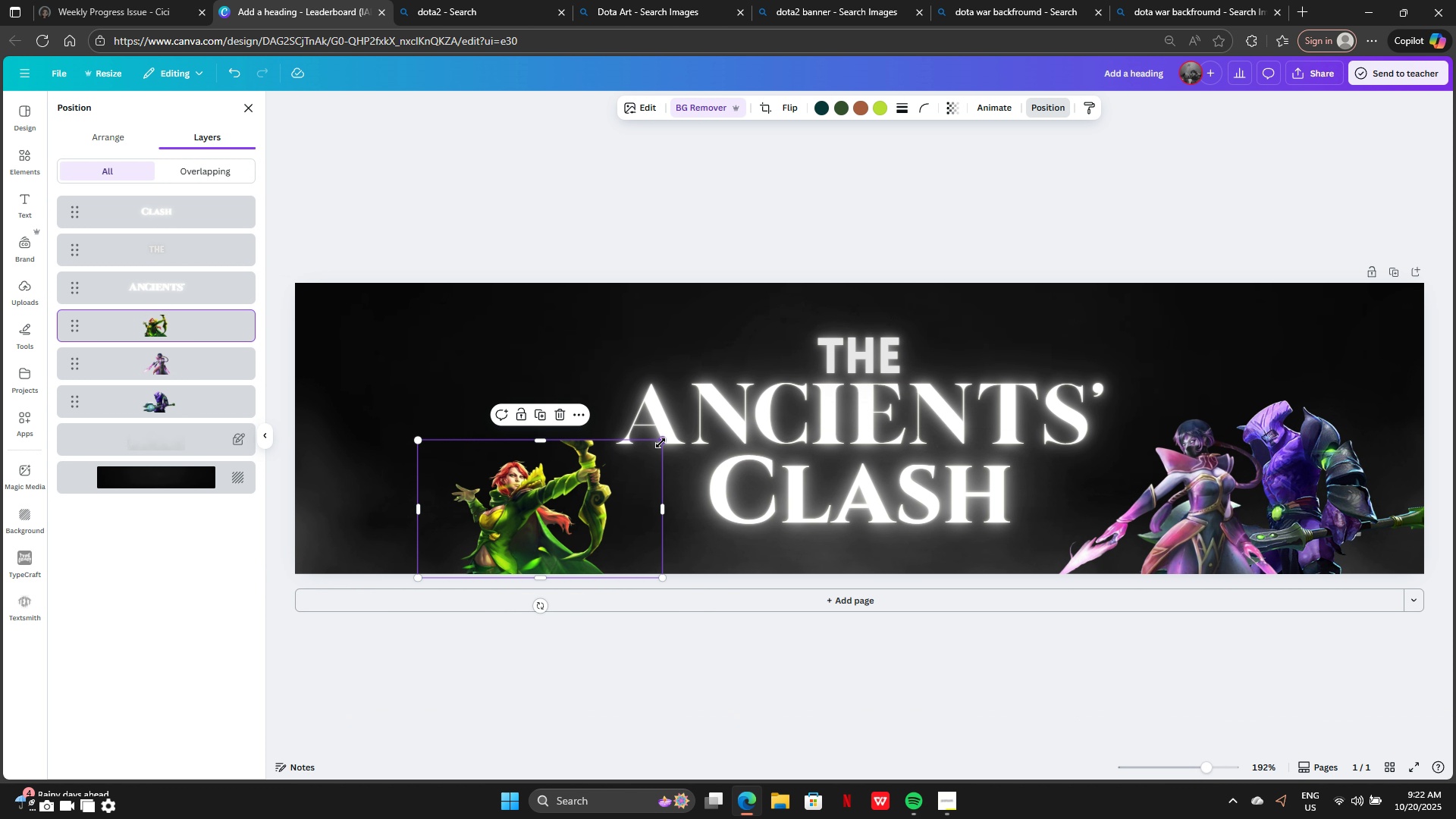 
left_click_drag(start_coordinate=[661, 443], to_coordinate=[692, 431])
 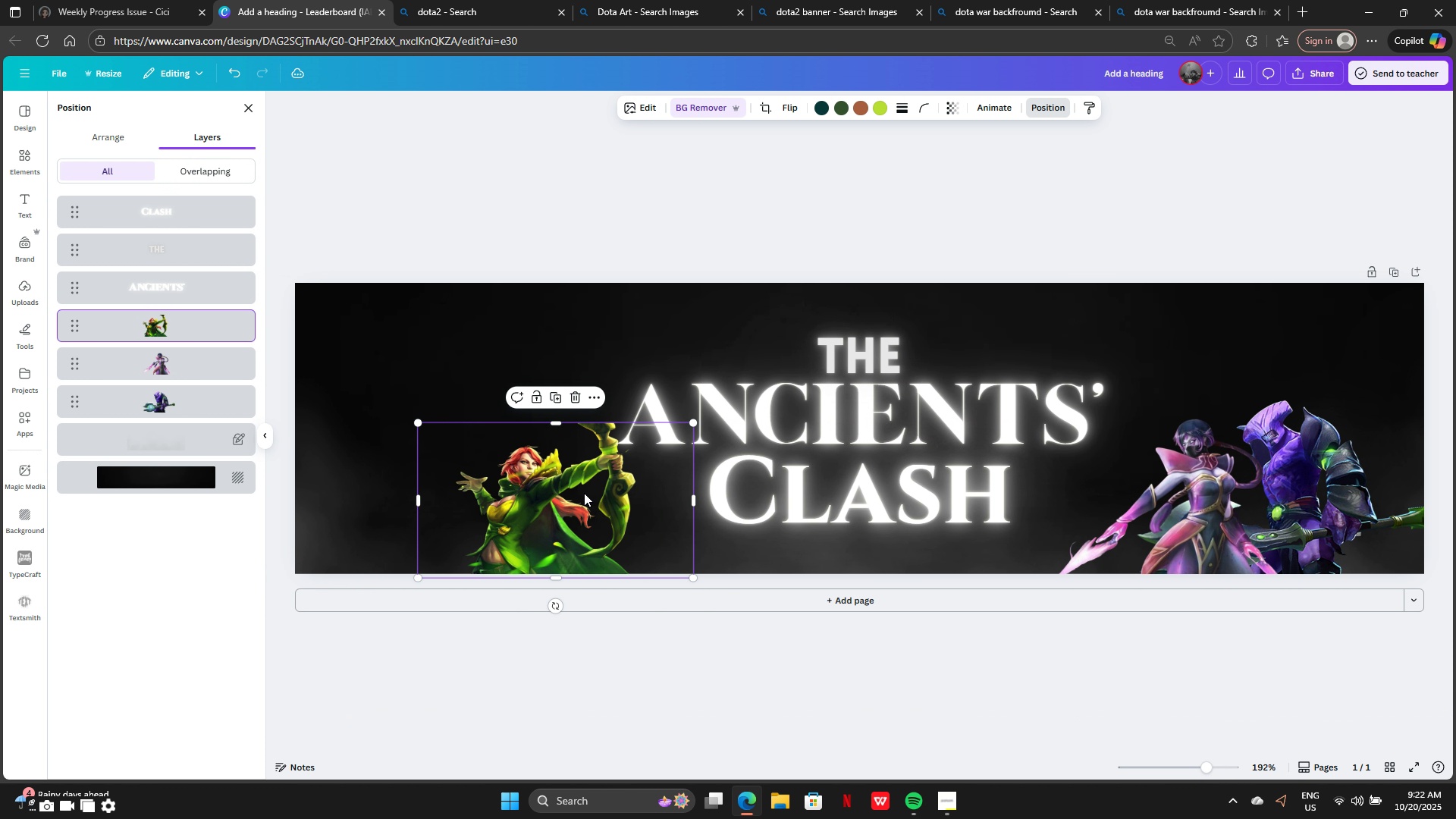 
left_click_drag(start_coordinate=[586, 492], to_coordinate=[597, 484])
 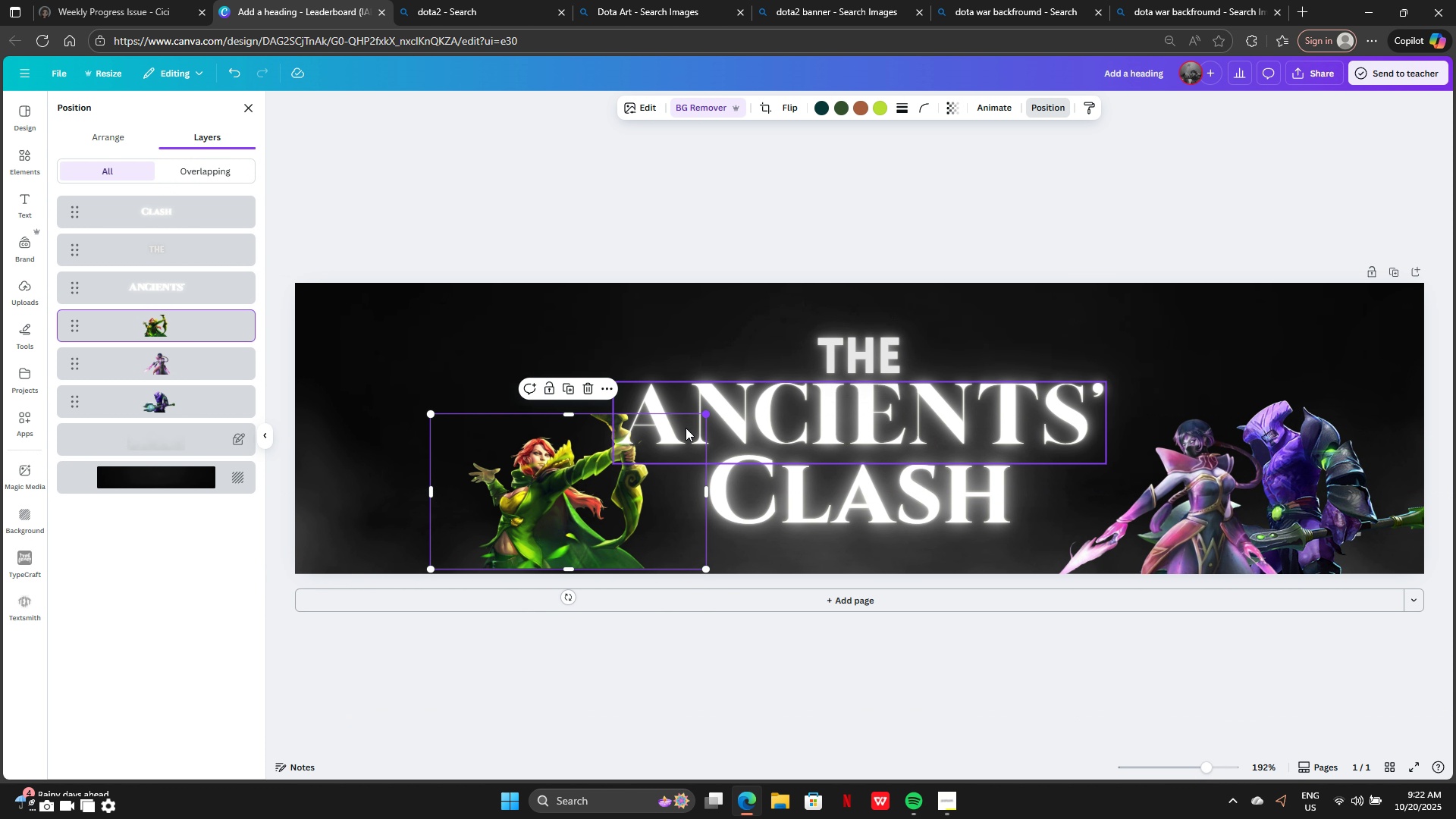 
left_click_drag(start_coordinate=[555, 505], to_coordinate=[556, 516])
 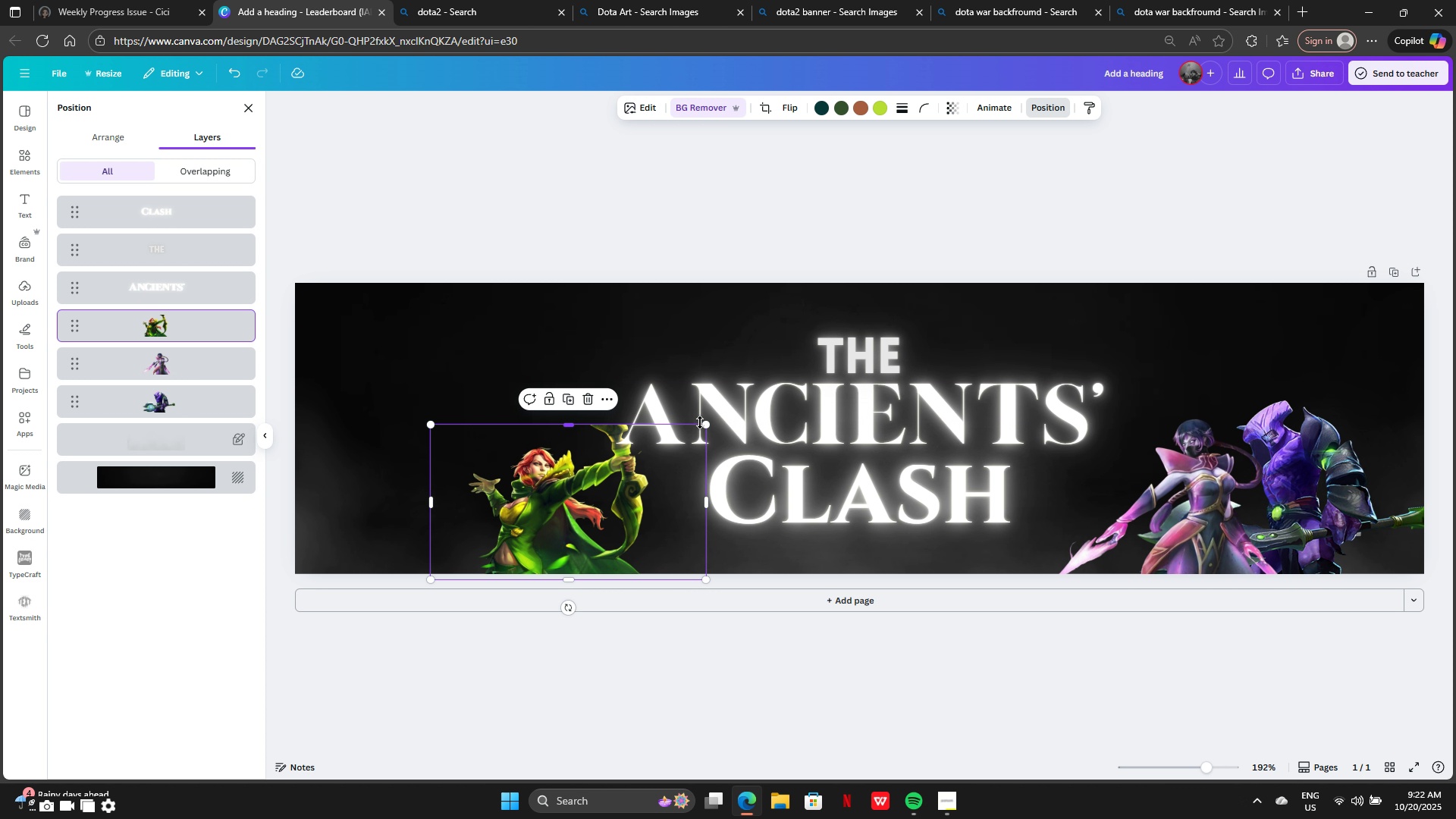 
left_click_drag(start_coordinate=[701, 422], to_coordinate=[708, 418])
 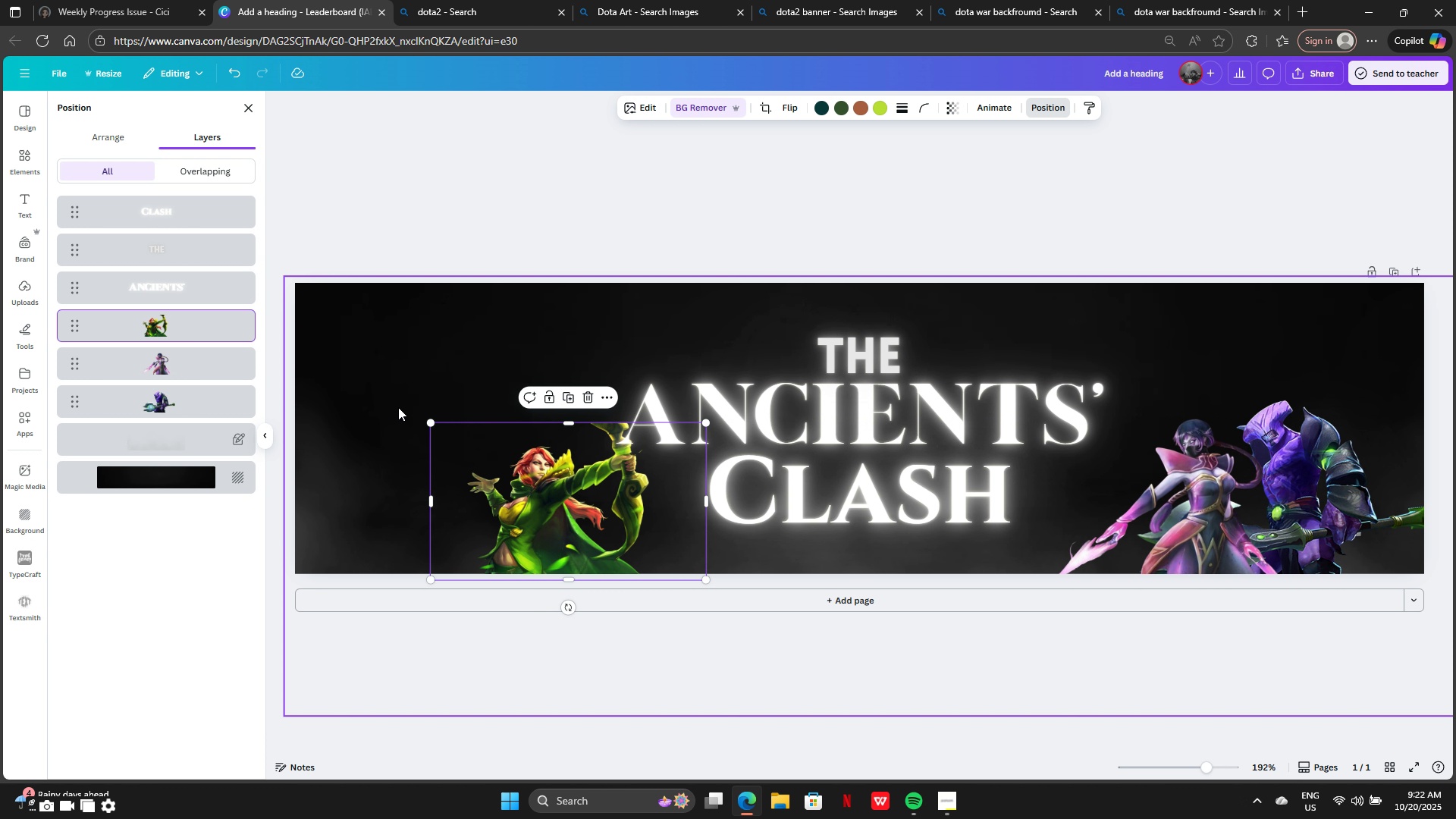 
left_click([398, 407])
 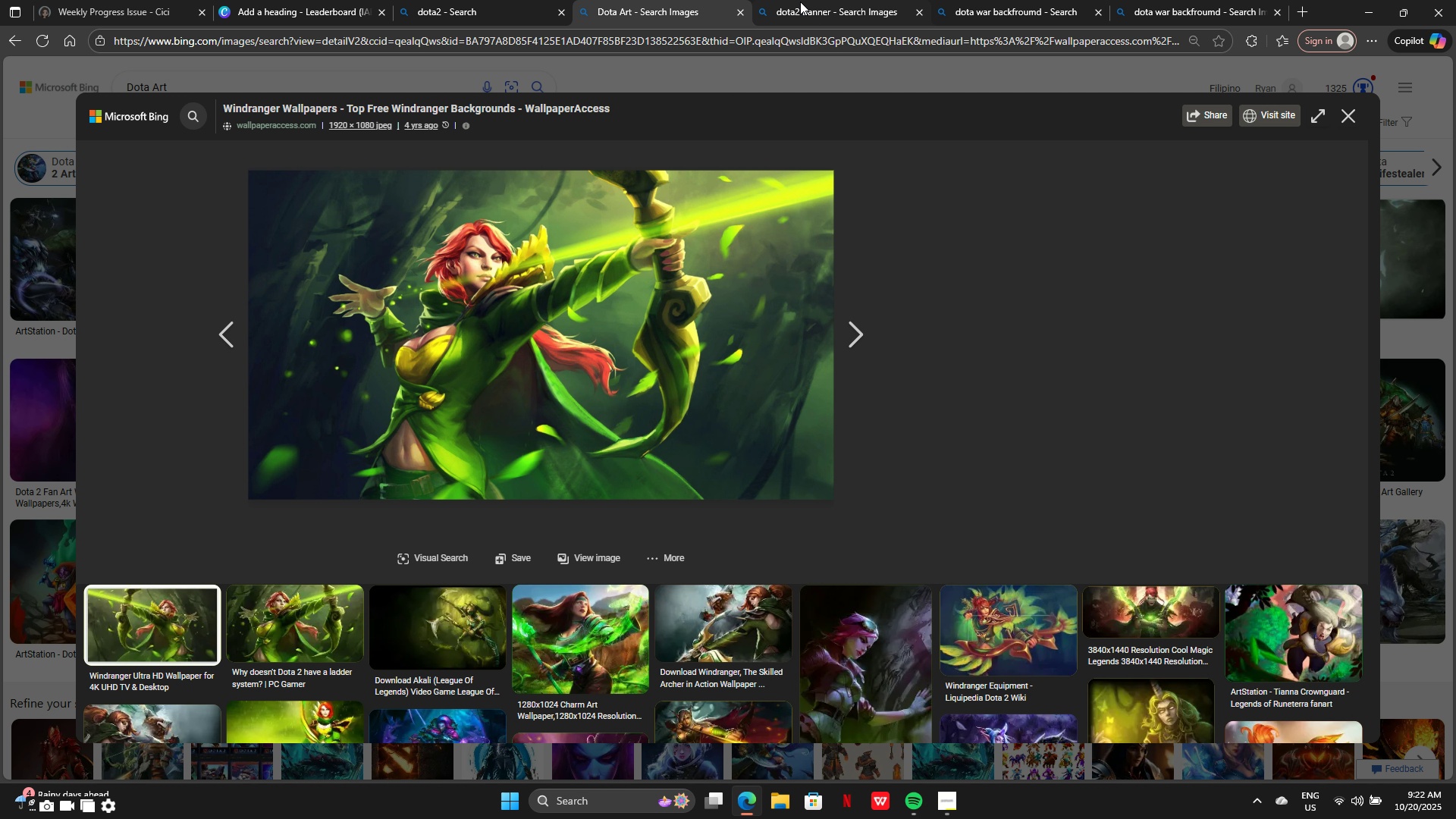 
double_click([800, 2])
 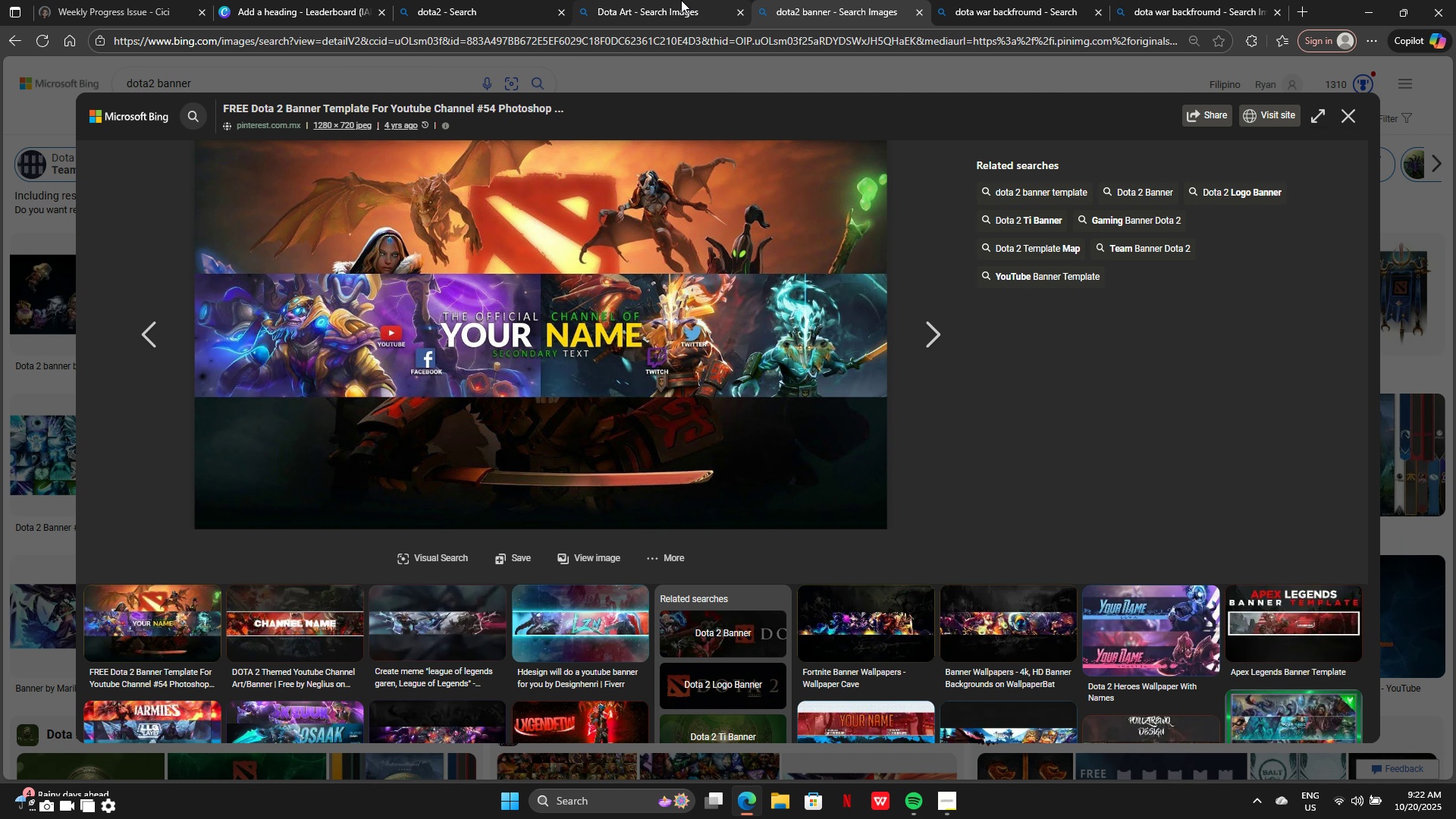 
left_click([681, 0])
 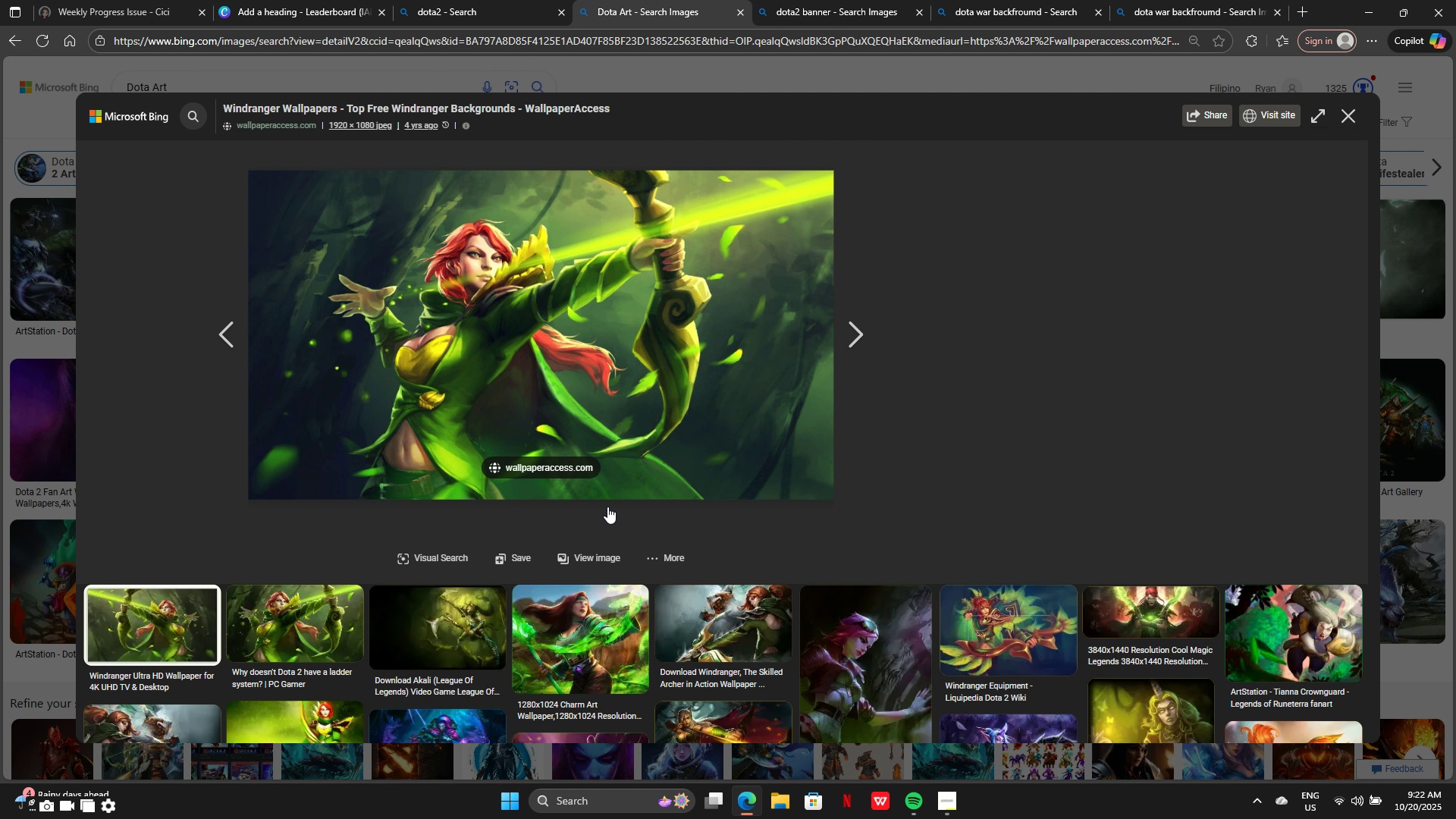 
scroll: coordinate [609, 508], scroll_direction: down, amount: 8.0
 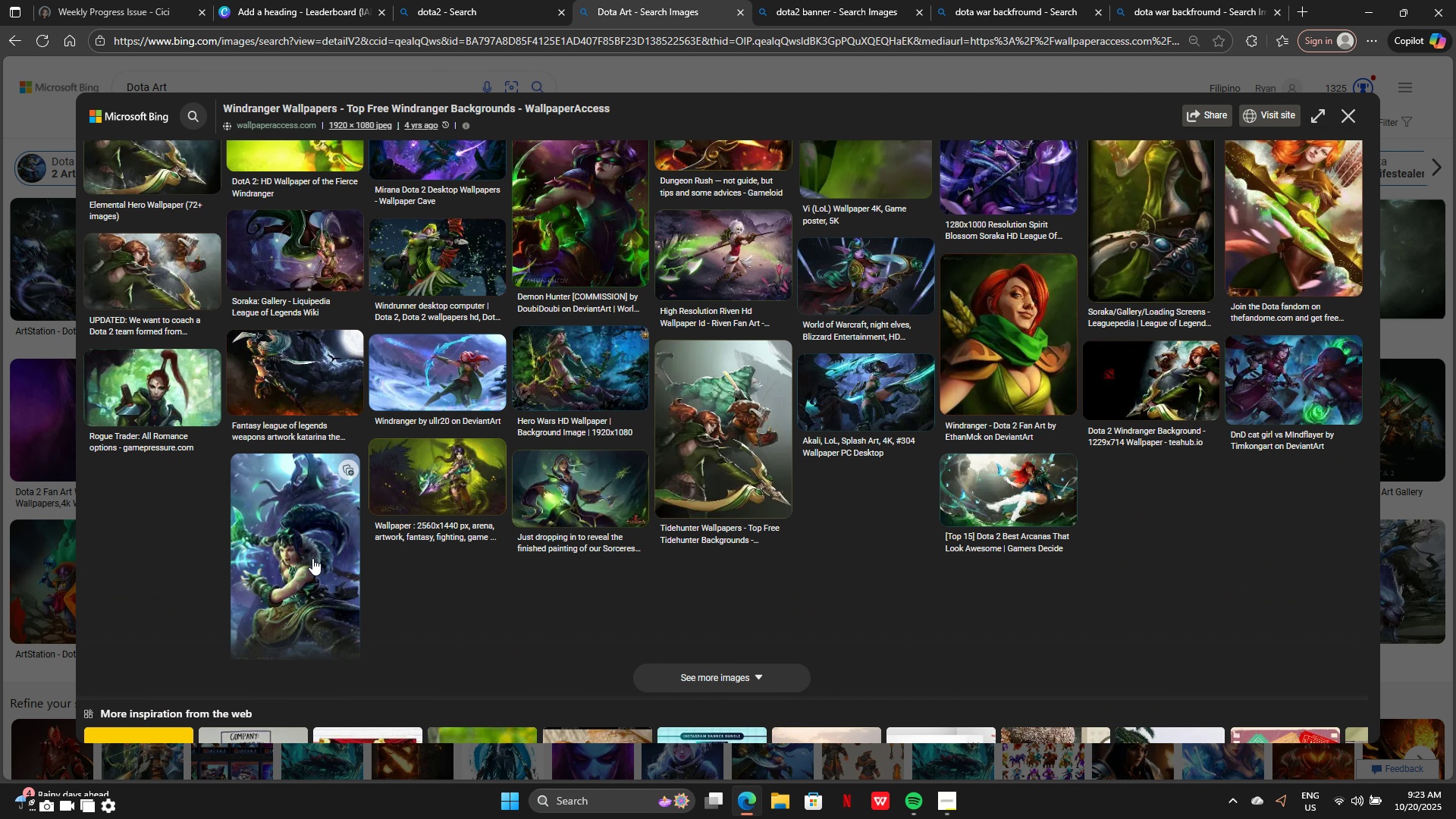 
left_click([292, 547])
 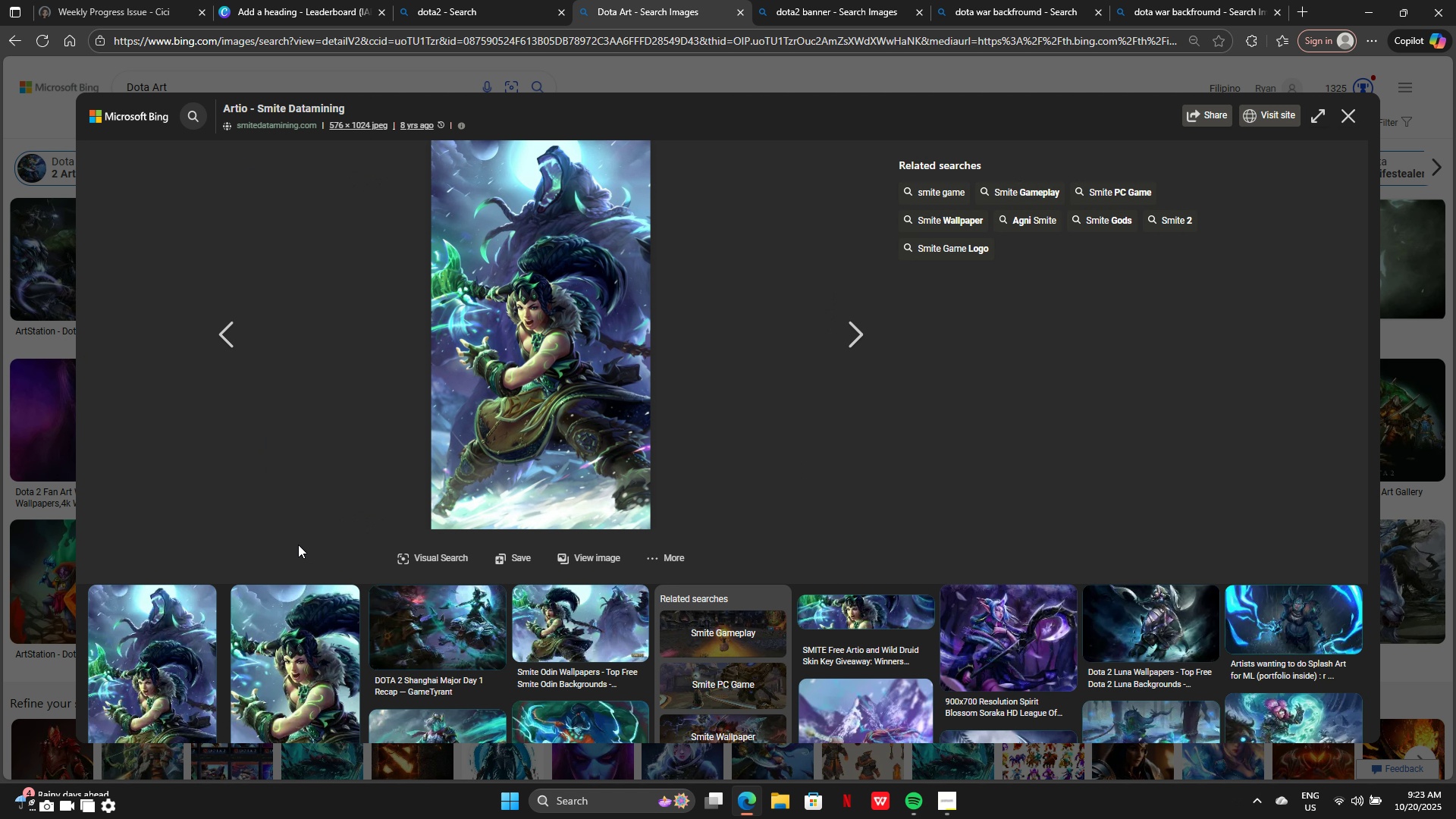 
wait(5.05)
 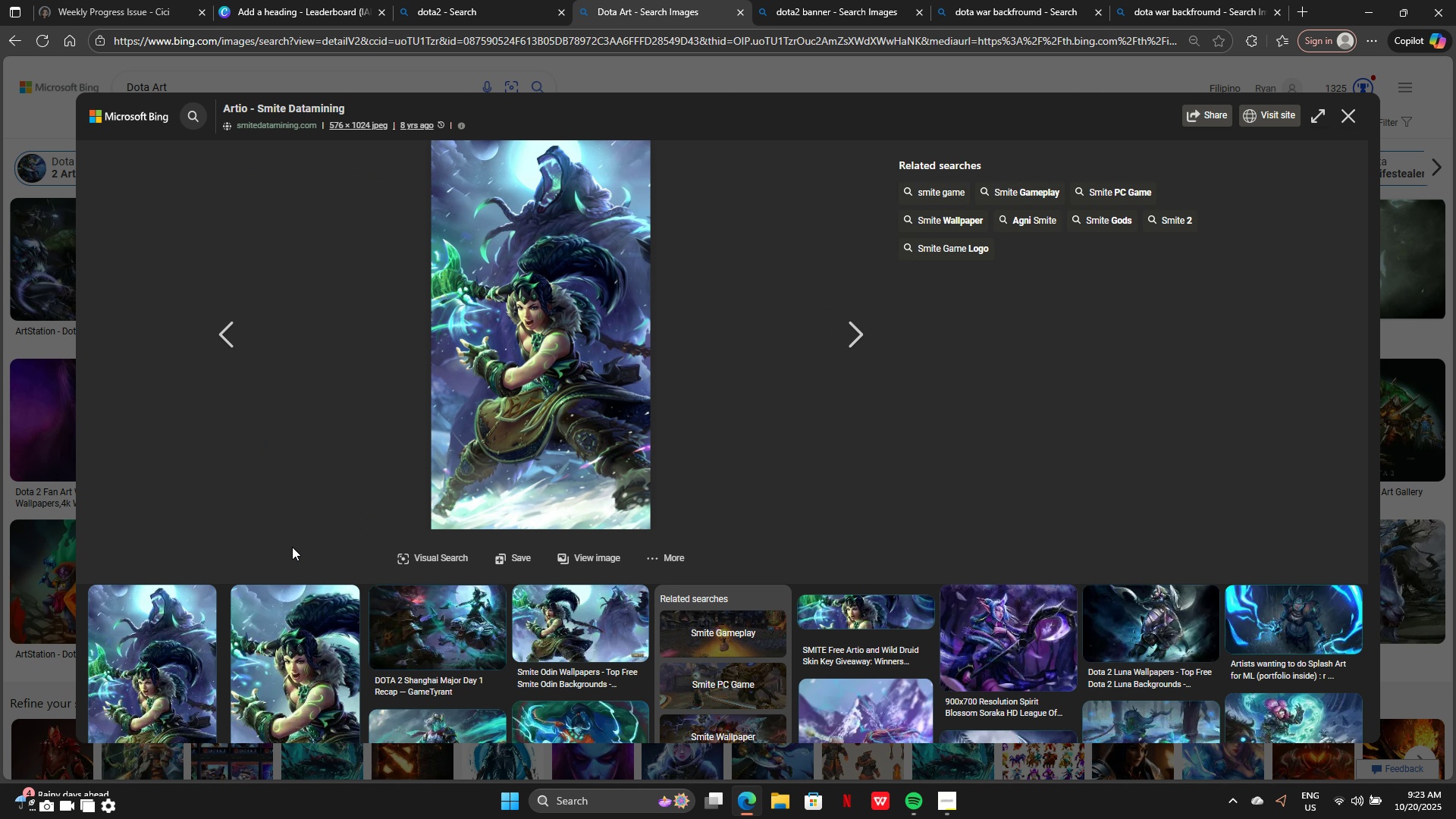 
left_click([449, 428])
 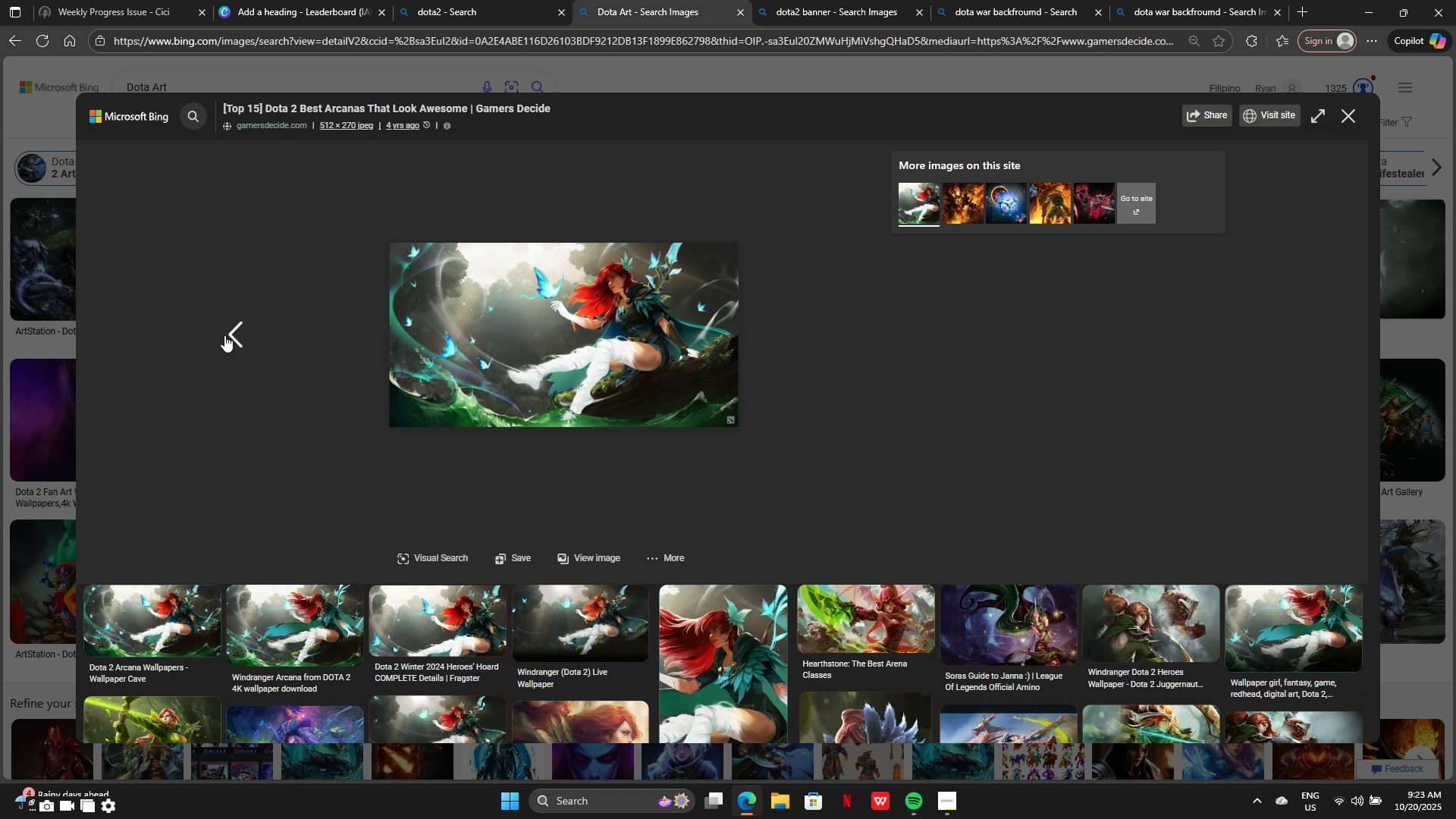 
left_click([224, 335])
 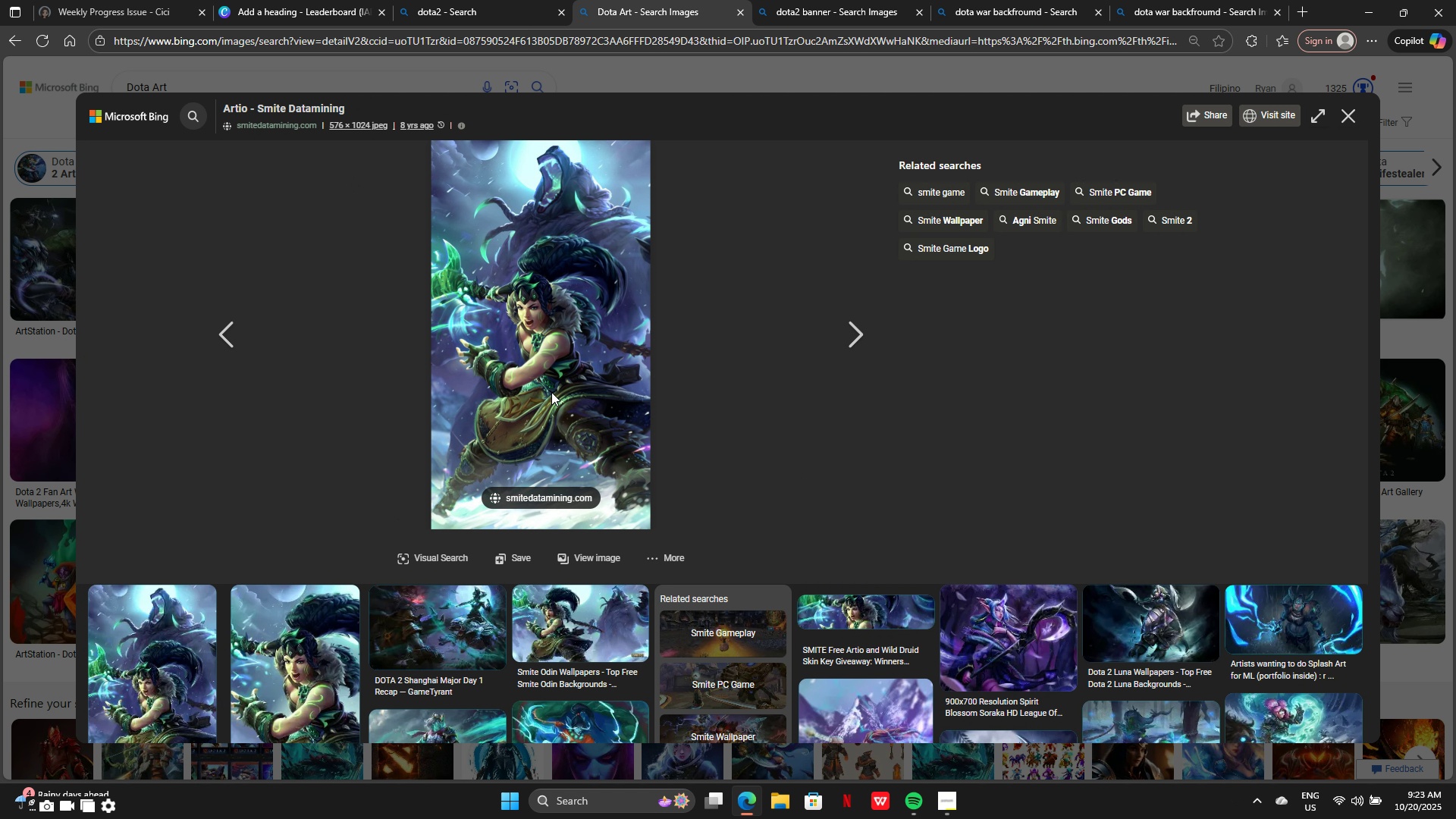 
right_click([551, 392])
 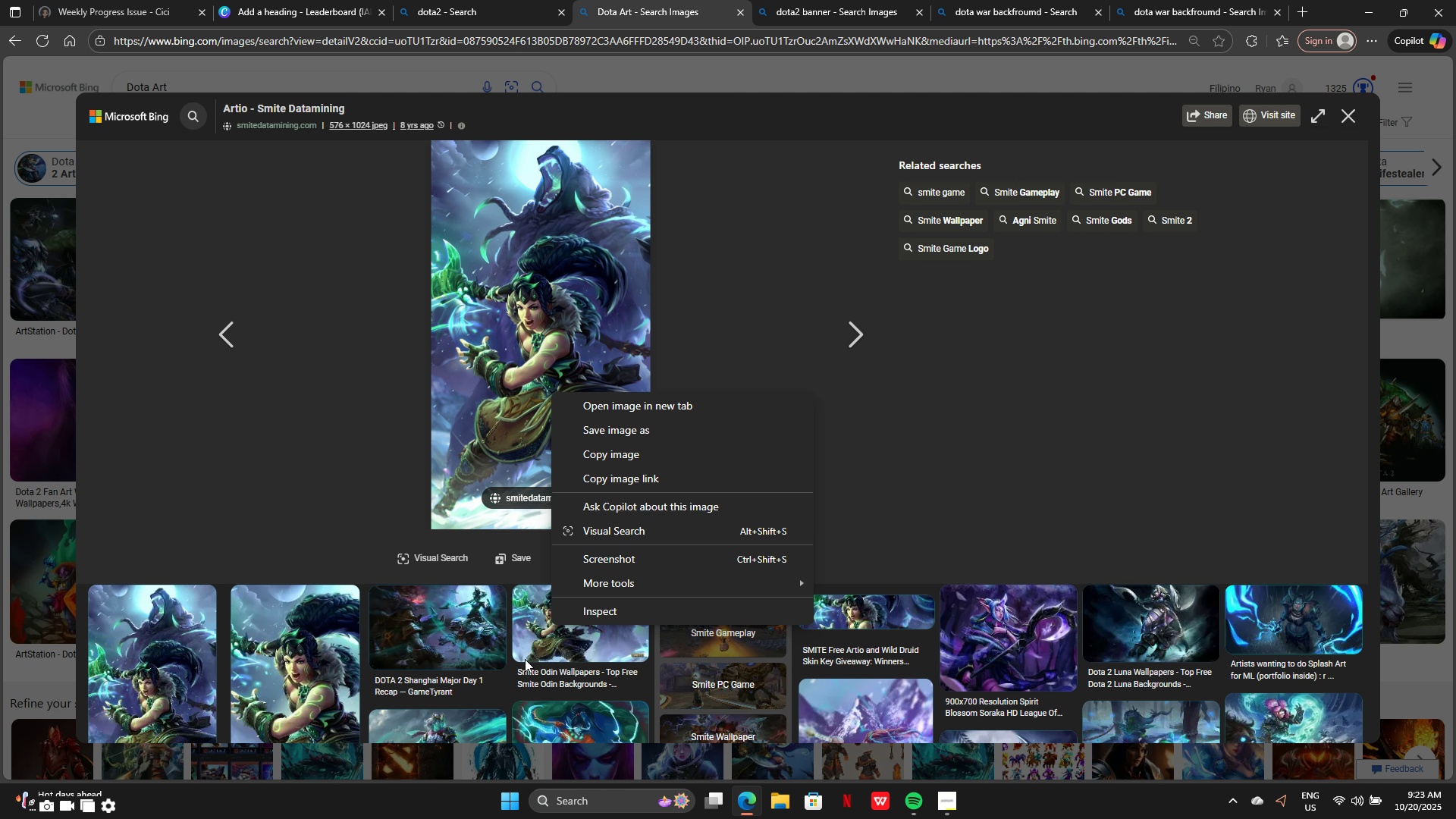 
wait(11.04)
 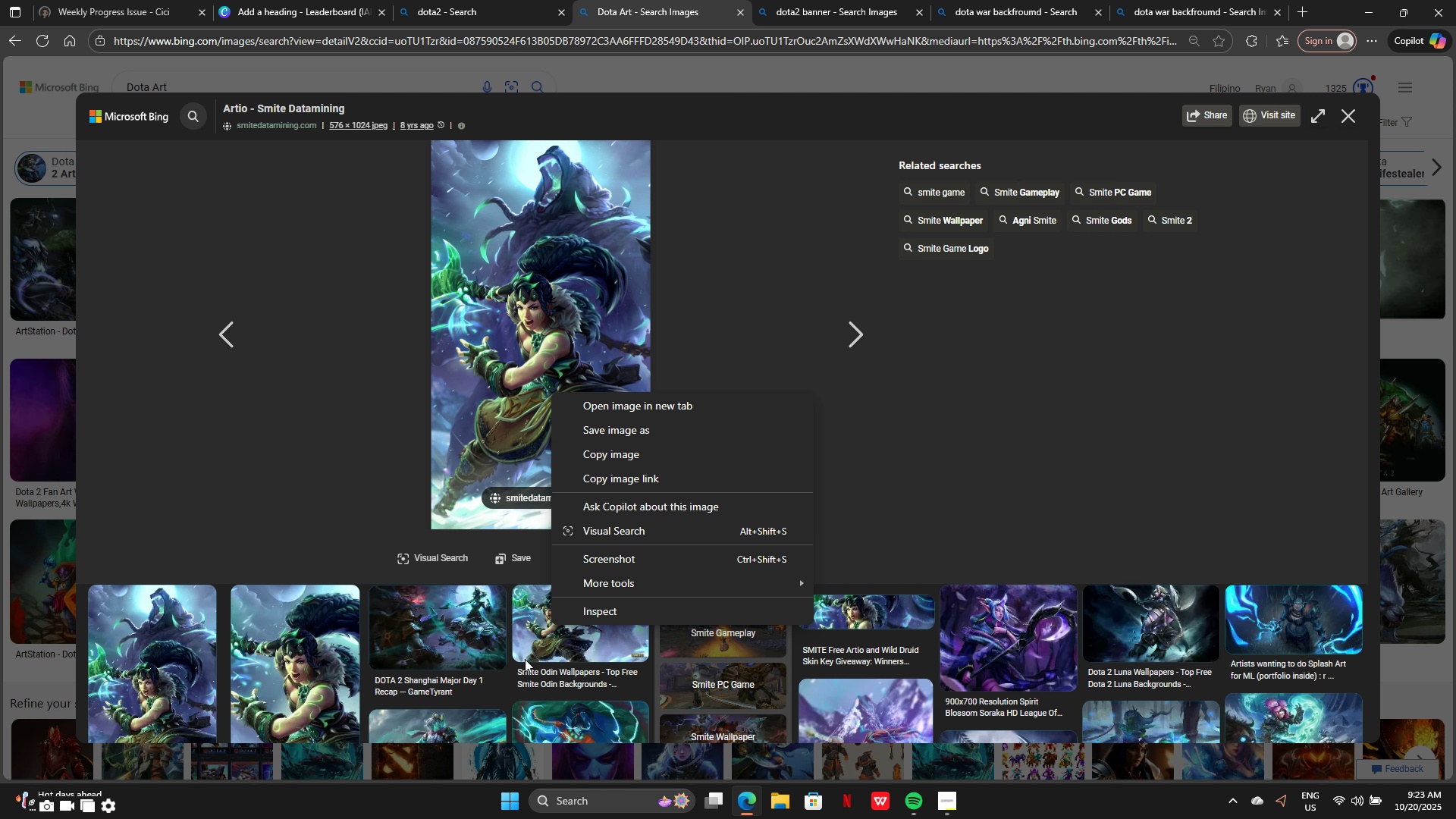 
scroll: coordinate [1152, 550], scroll_direction: down, amount: 3.0
 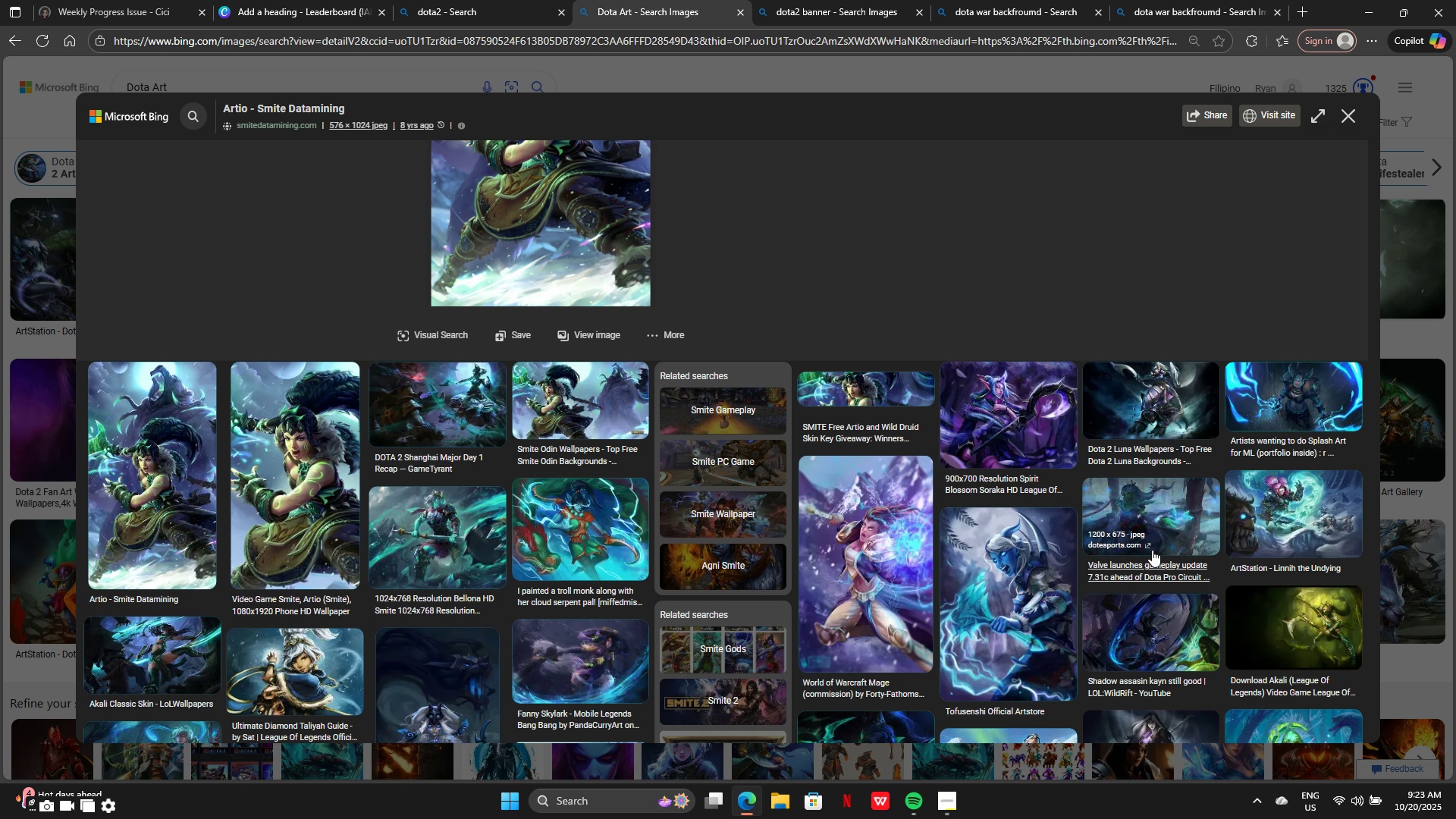 
scroll: coordinate [1152, 550], scroll_direction: up, amount: 1.0
 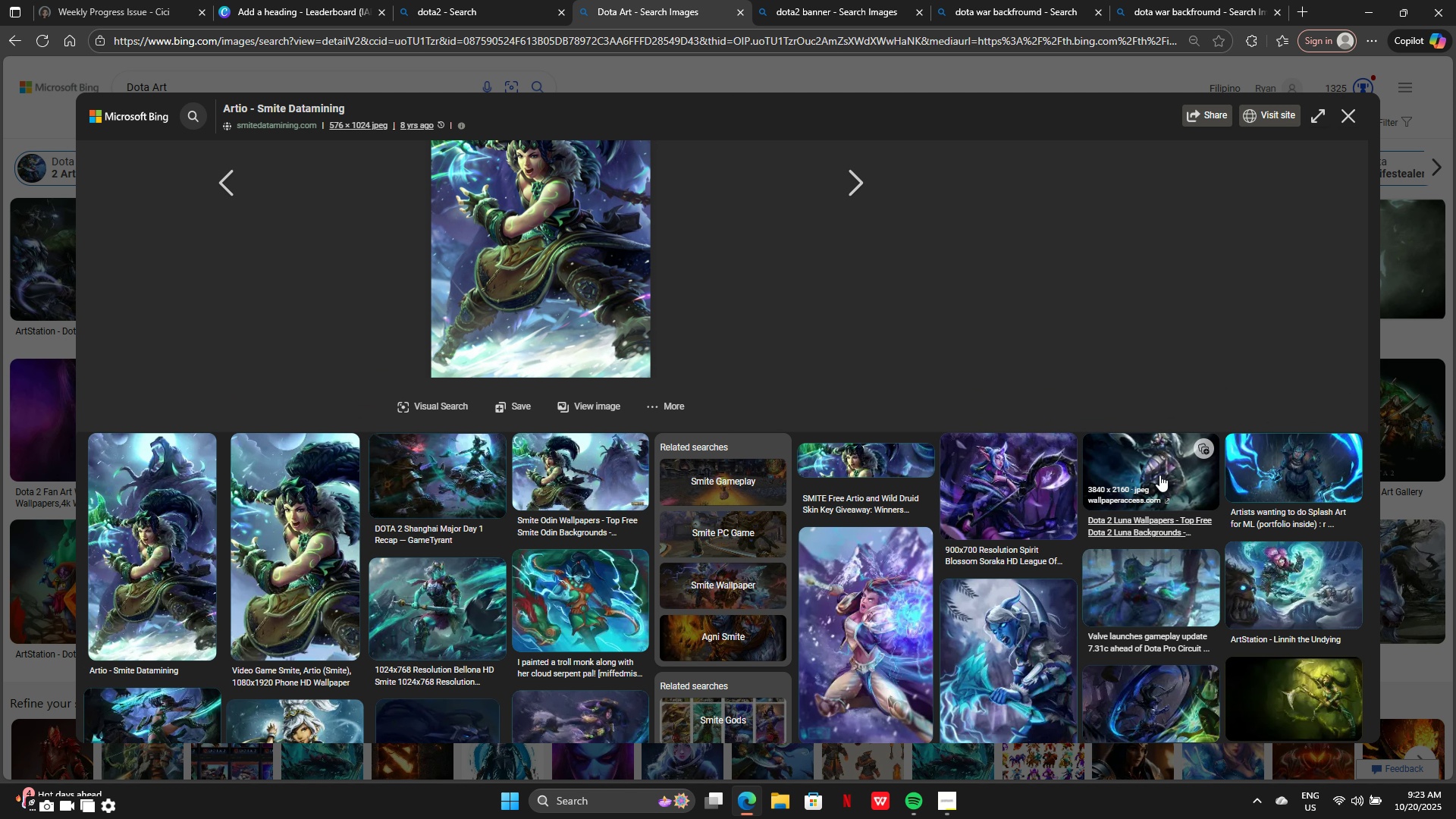 
left_click([1160, 475])
 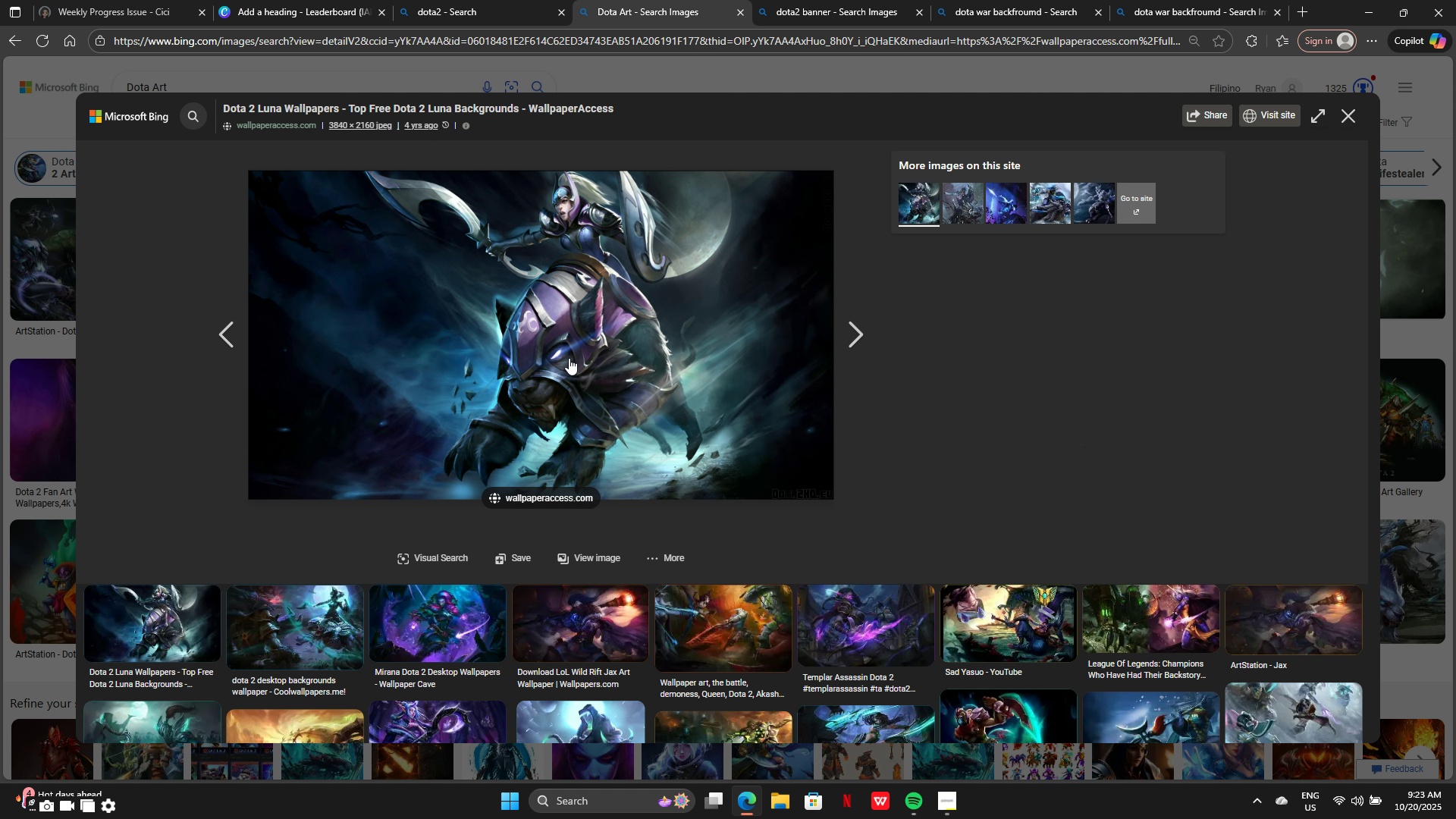 
wait(5.96)
 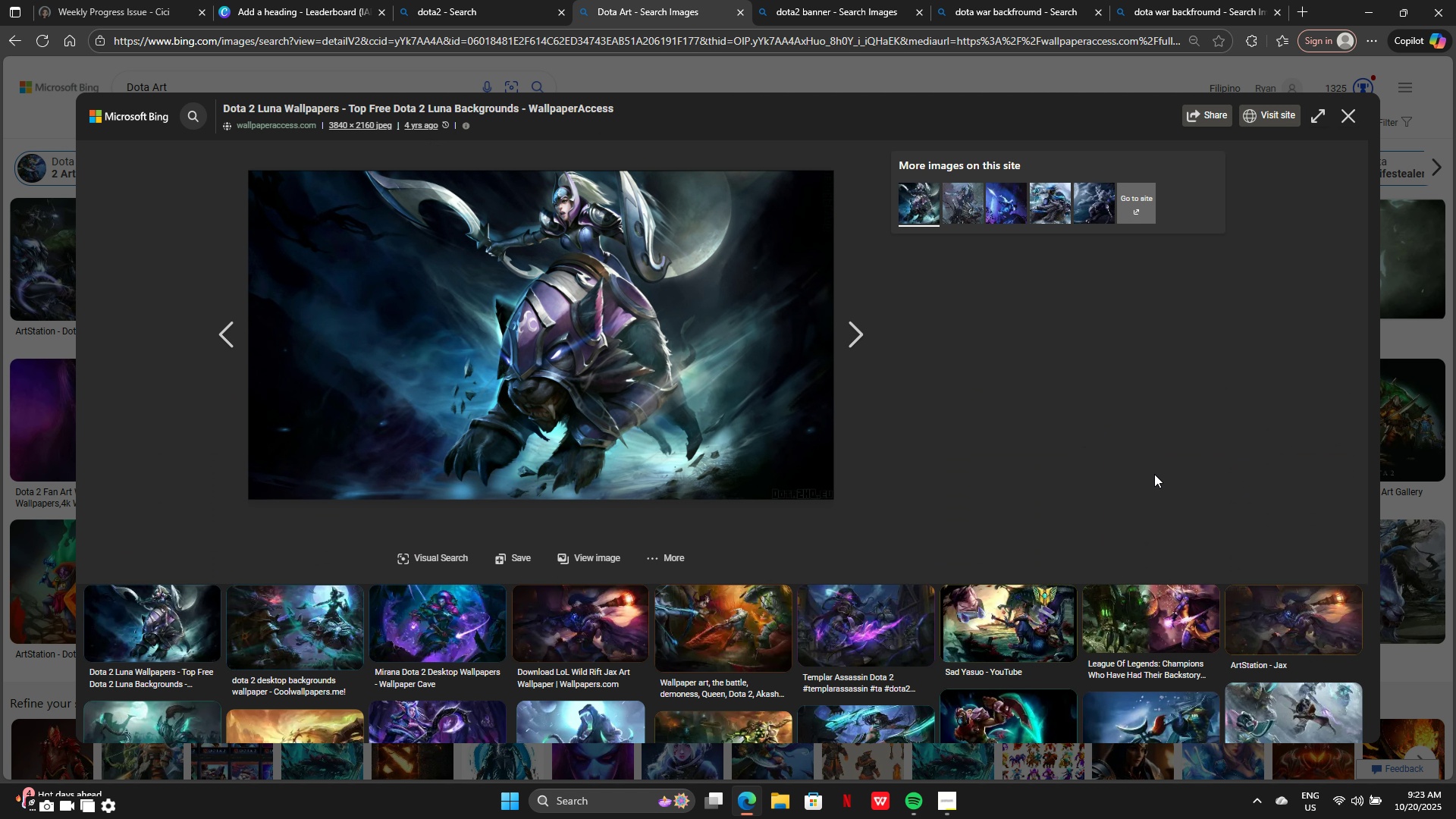 
right_click([573, 359])
 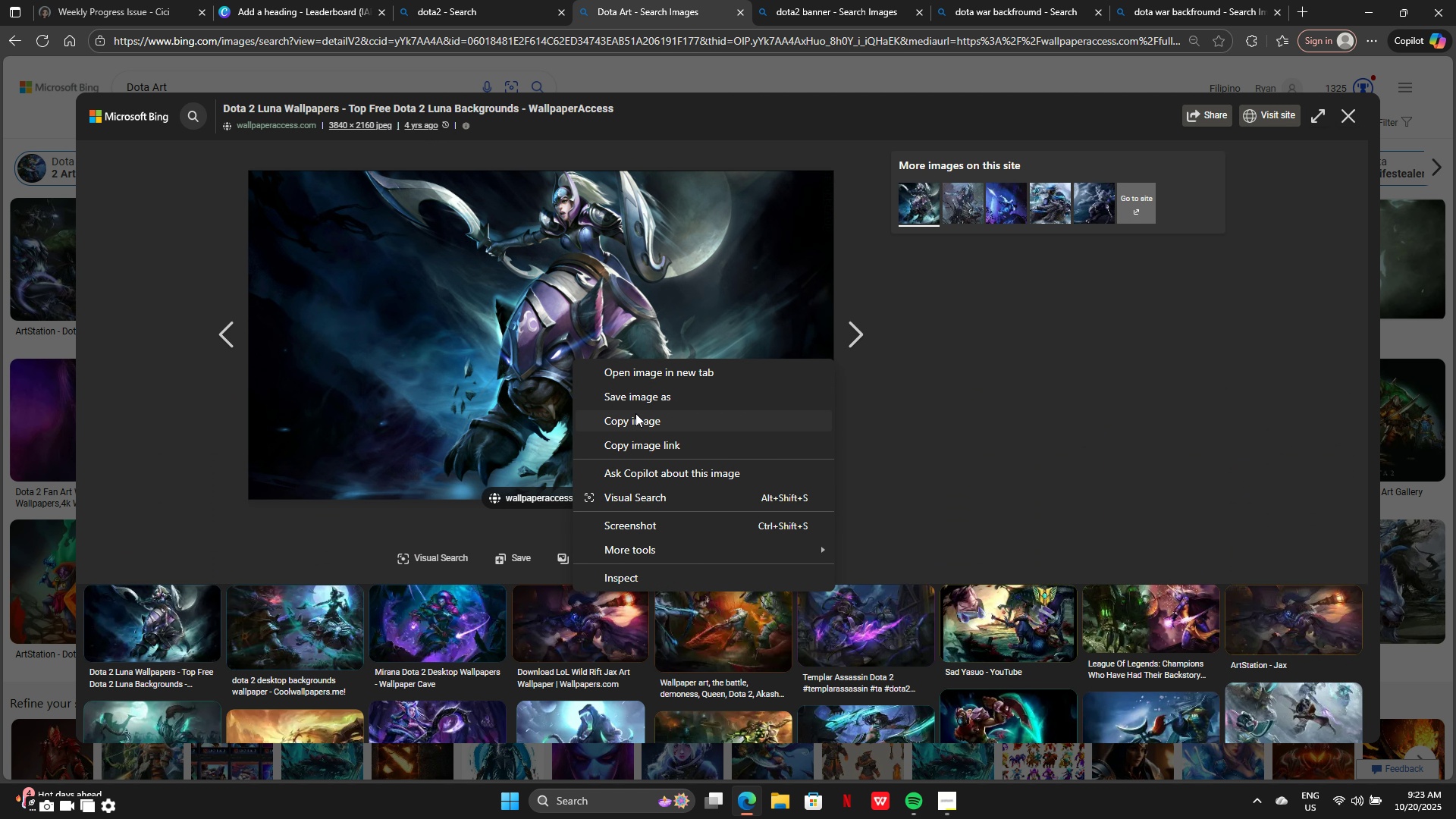 
left_click([638, 420])
 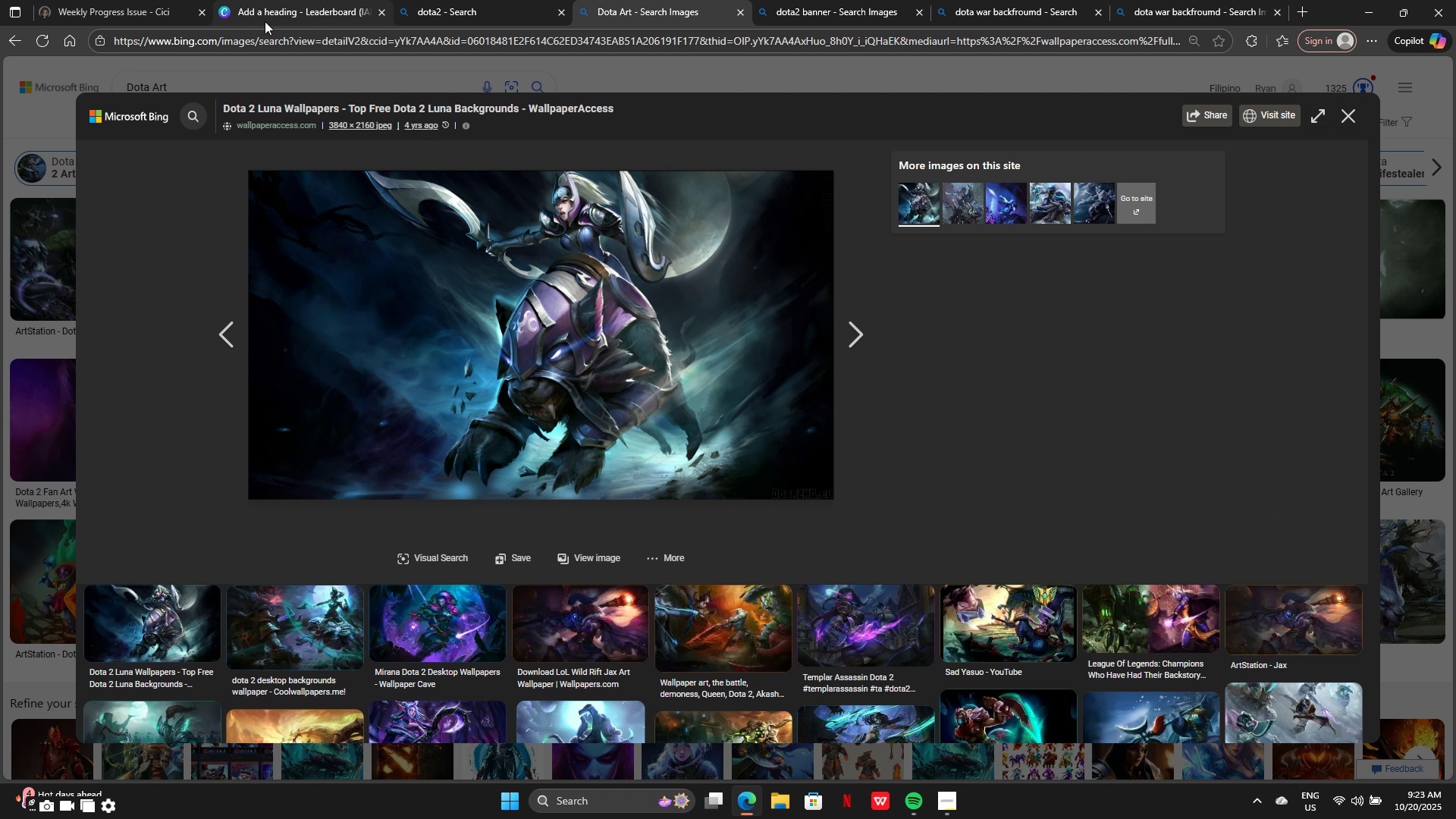 
left_click([265, 21])
 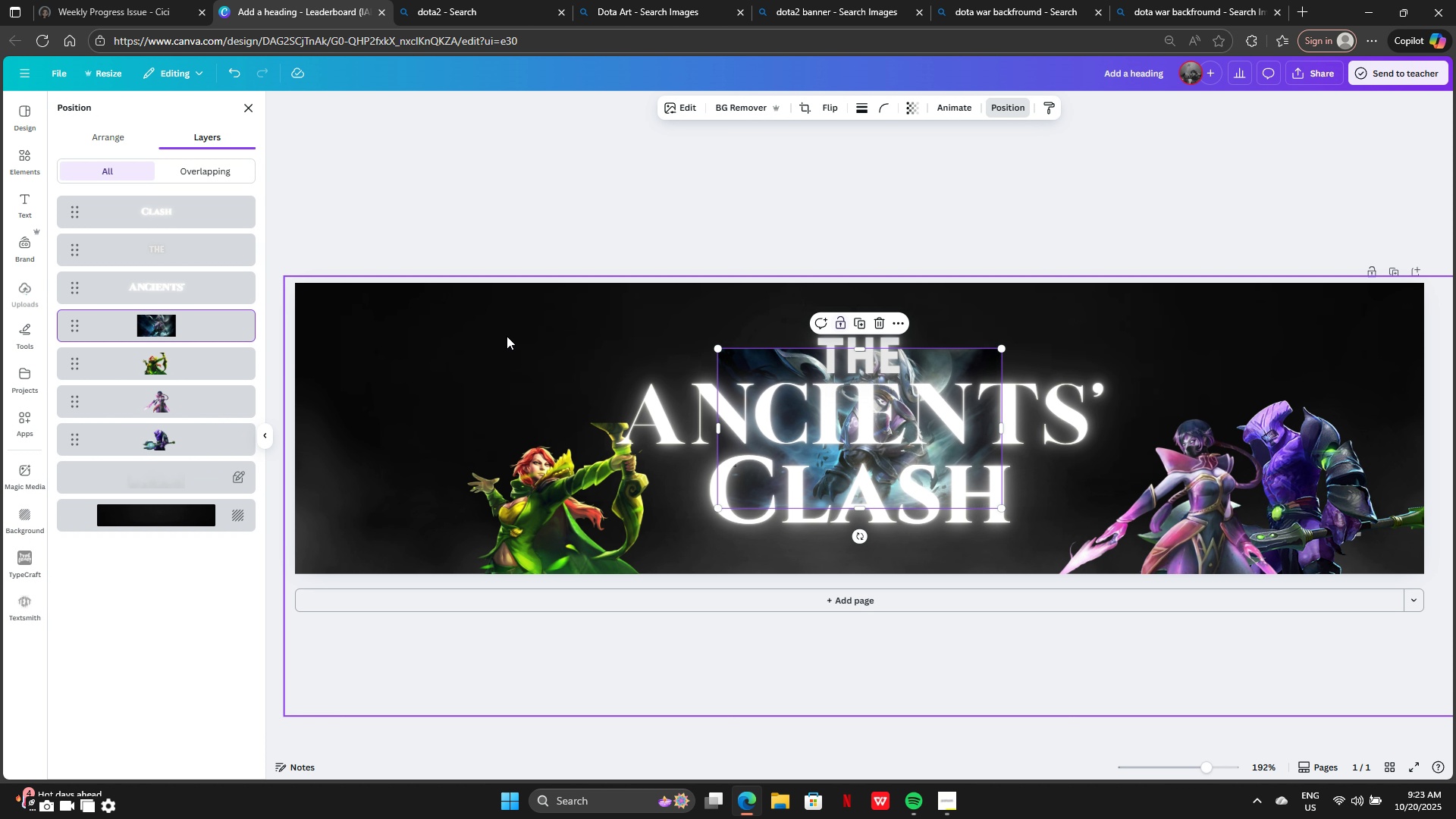 
key(Control+V)
 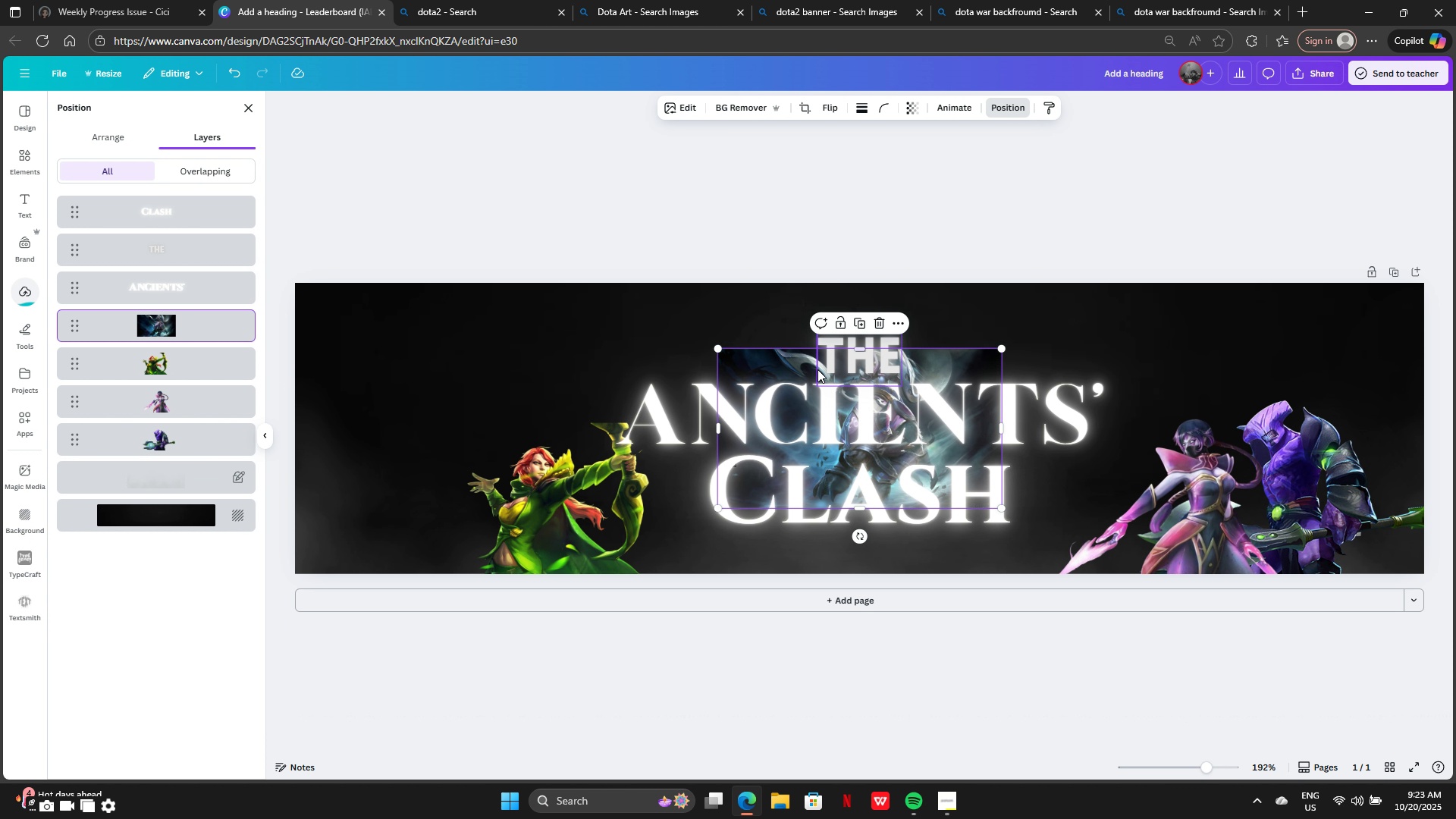 
left_click_drag(start_coordinate=[772, 362], to_coordinate=[475, 324])
 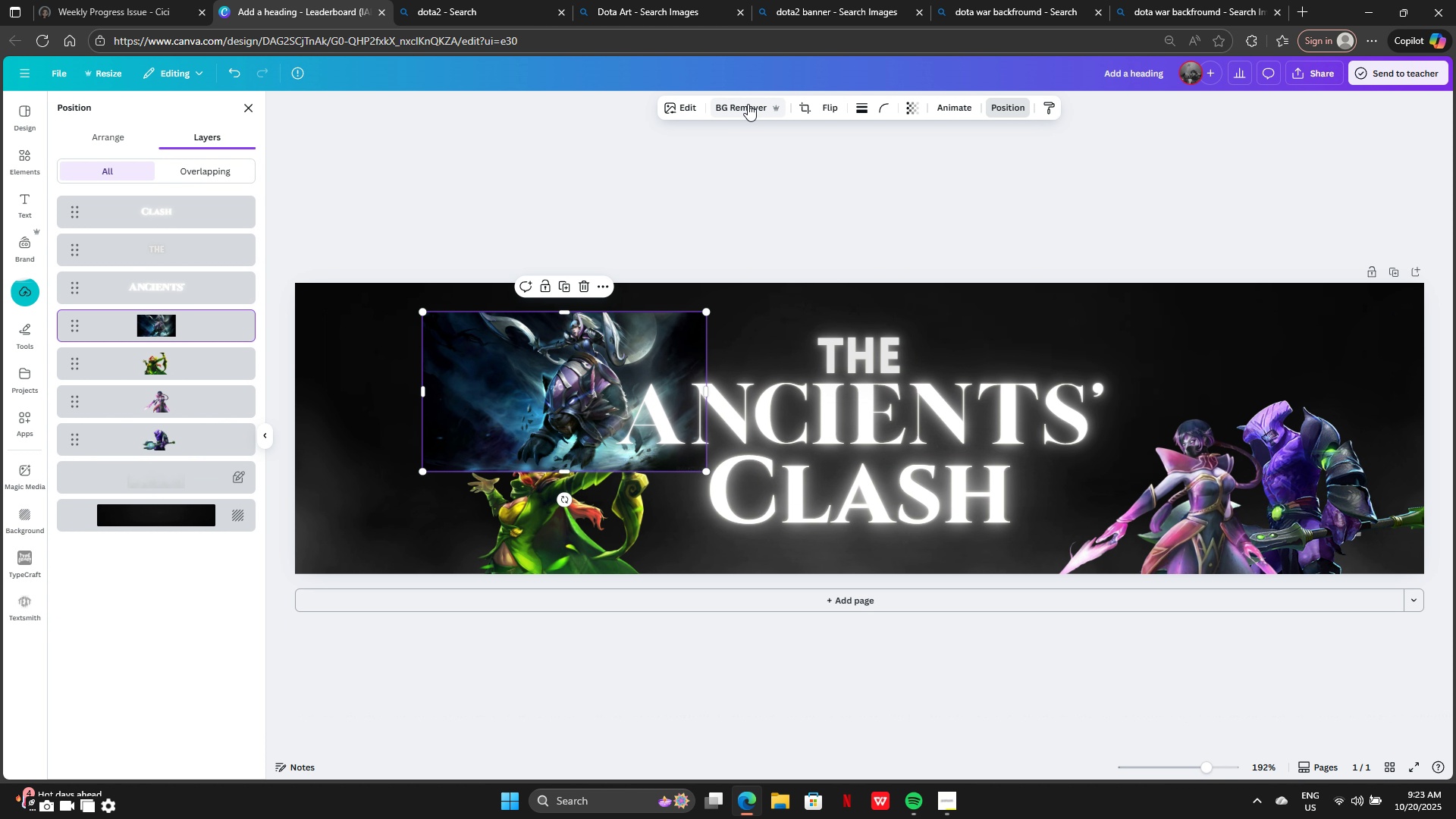 
left_click([748, 104])
 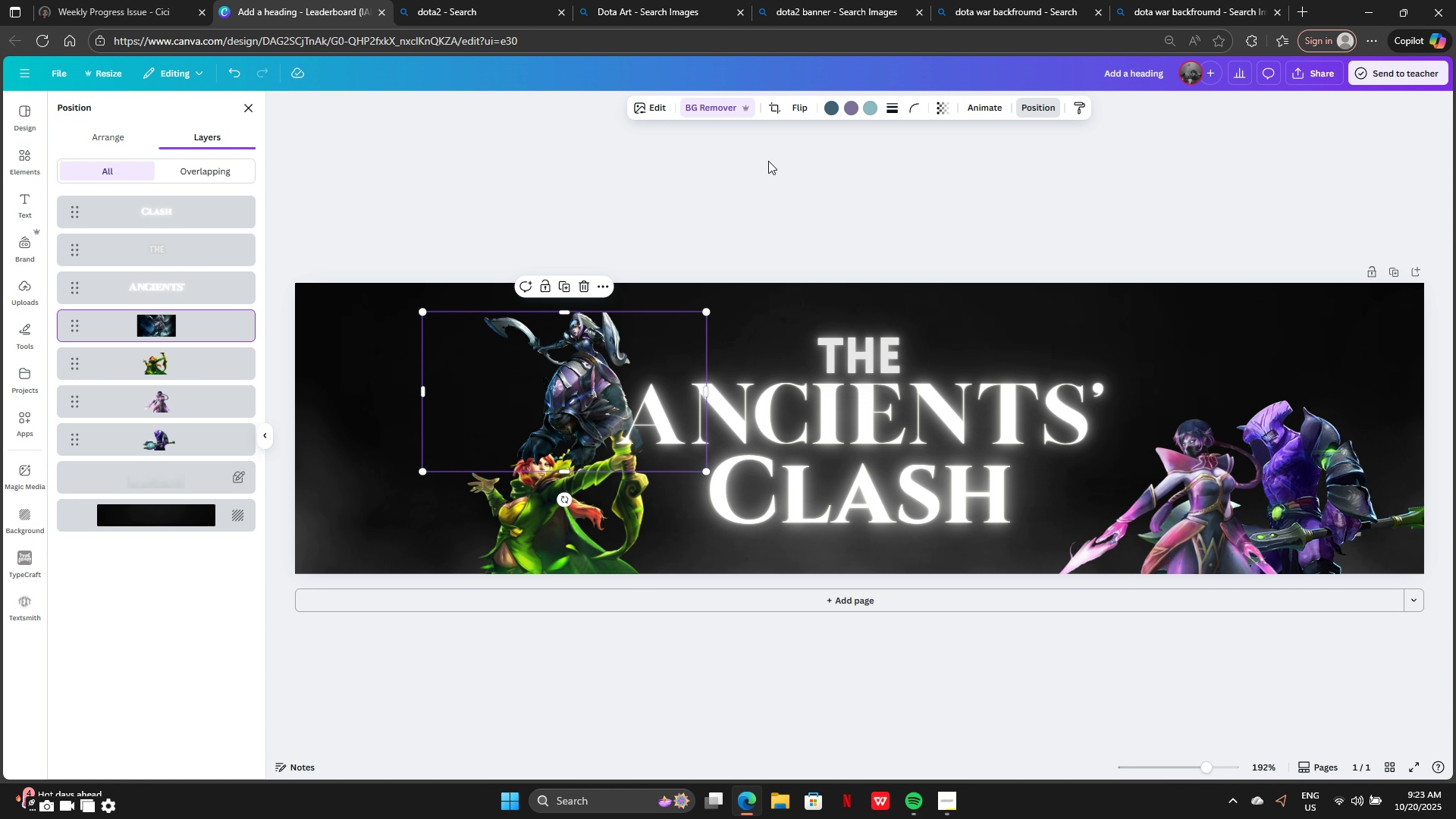 
wait(12.47)
 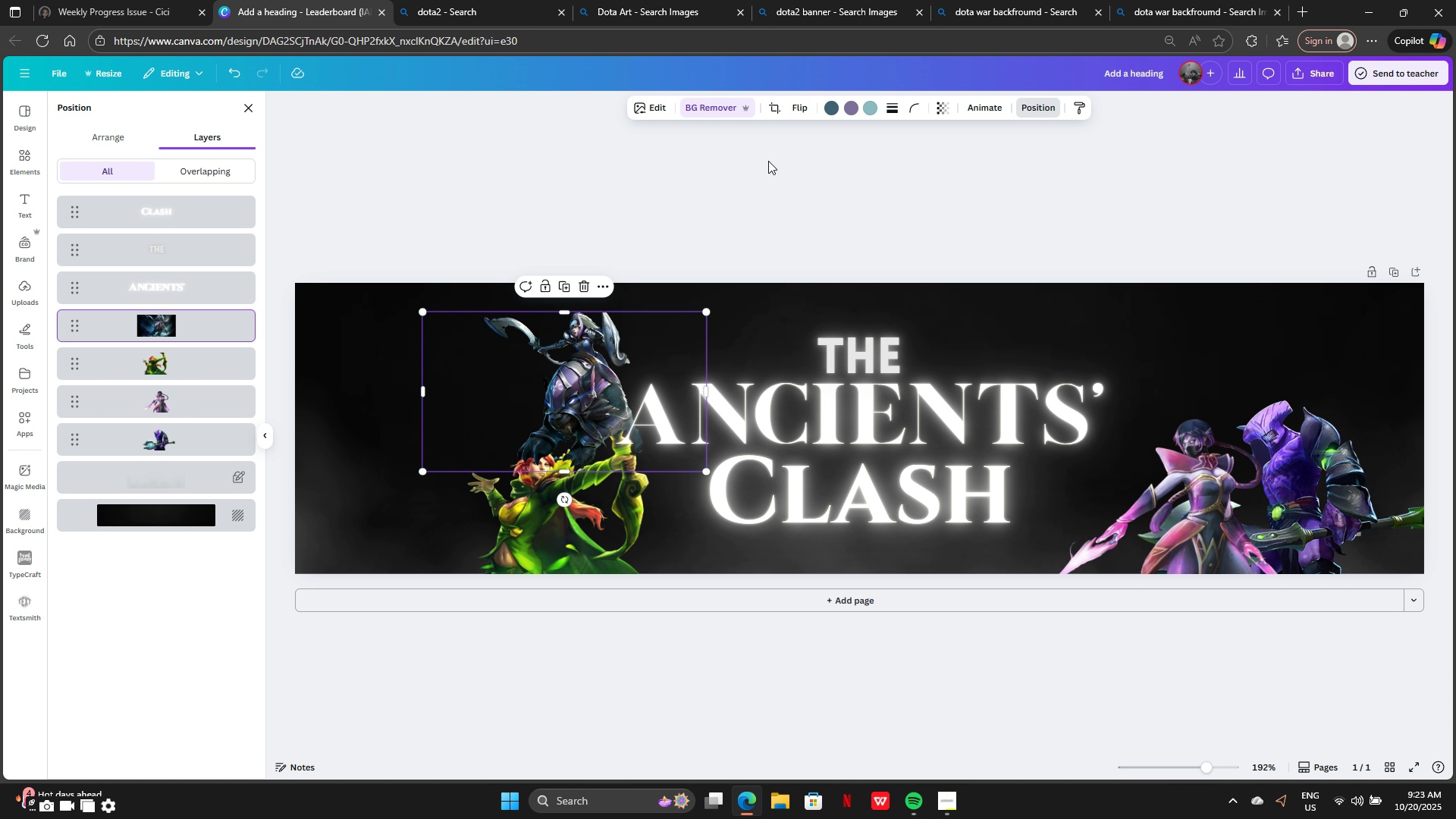 
left_click_drag(start_coordinate=[424, 471], to_coordinate=[331, 535])
 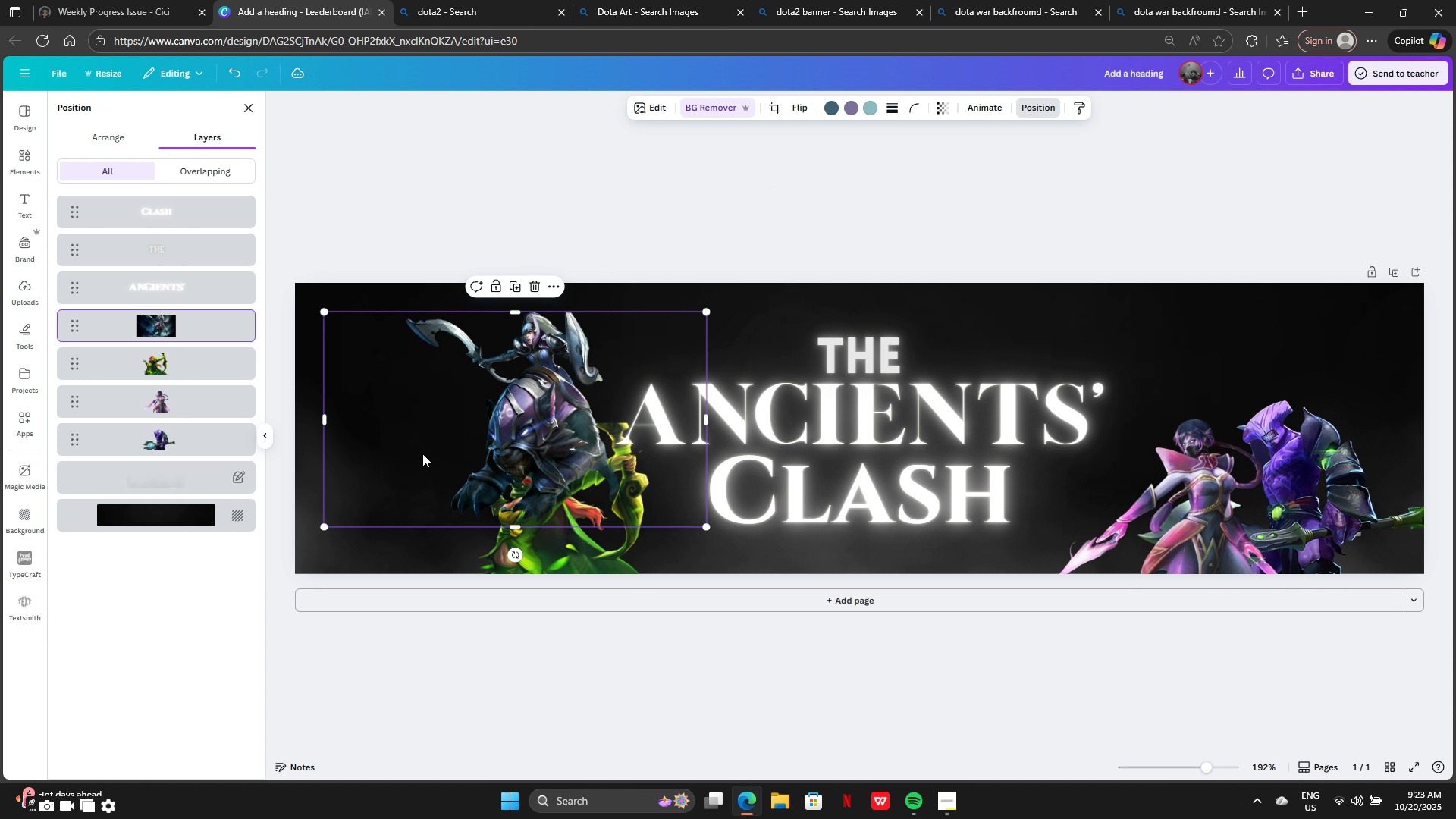 
left_click_drag(start_coordinate=[425, 453], to_coordinate=[384, 452])
 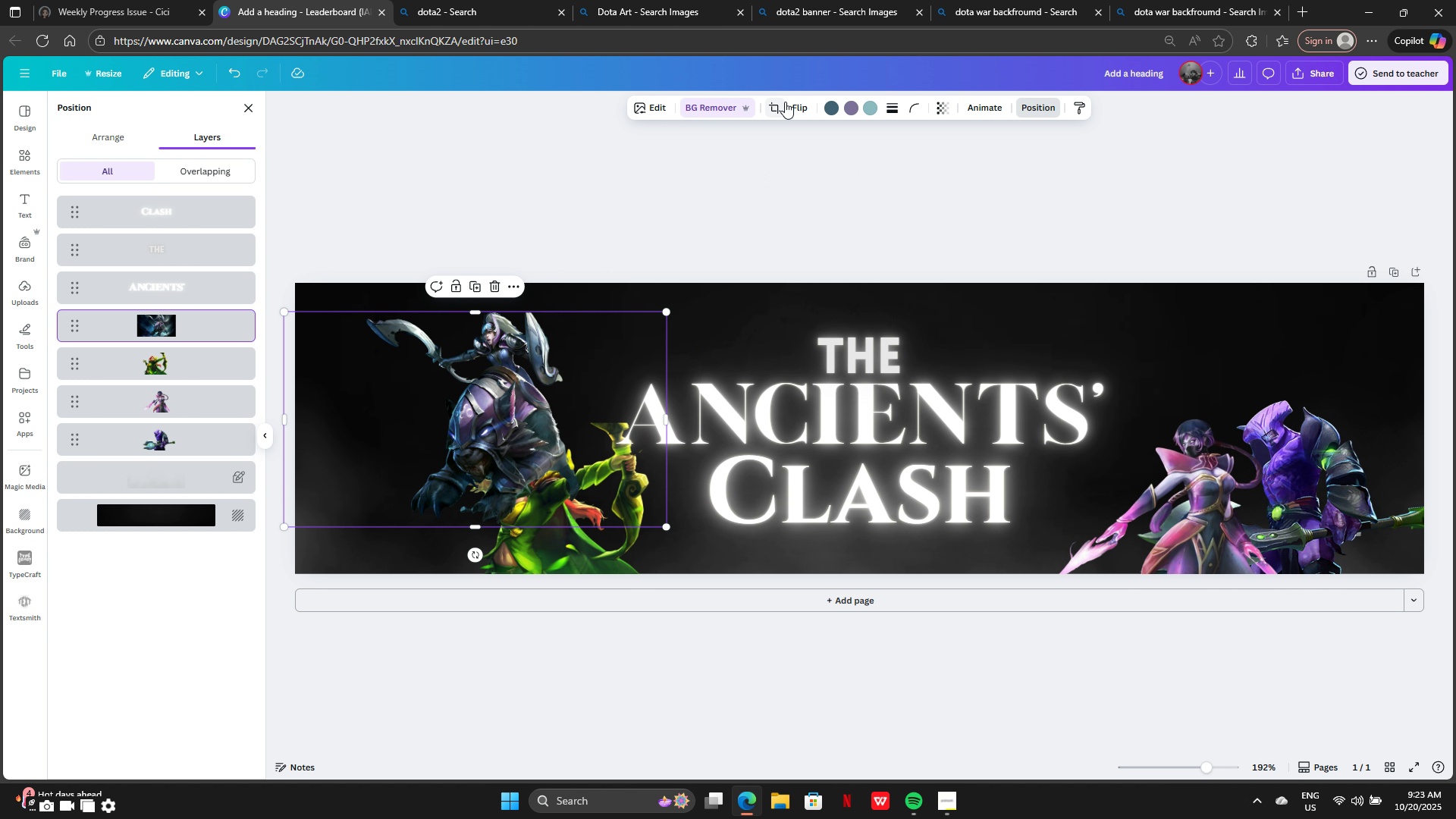 
left_click([787, 105])
 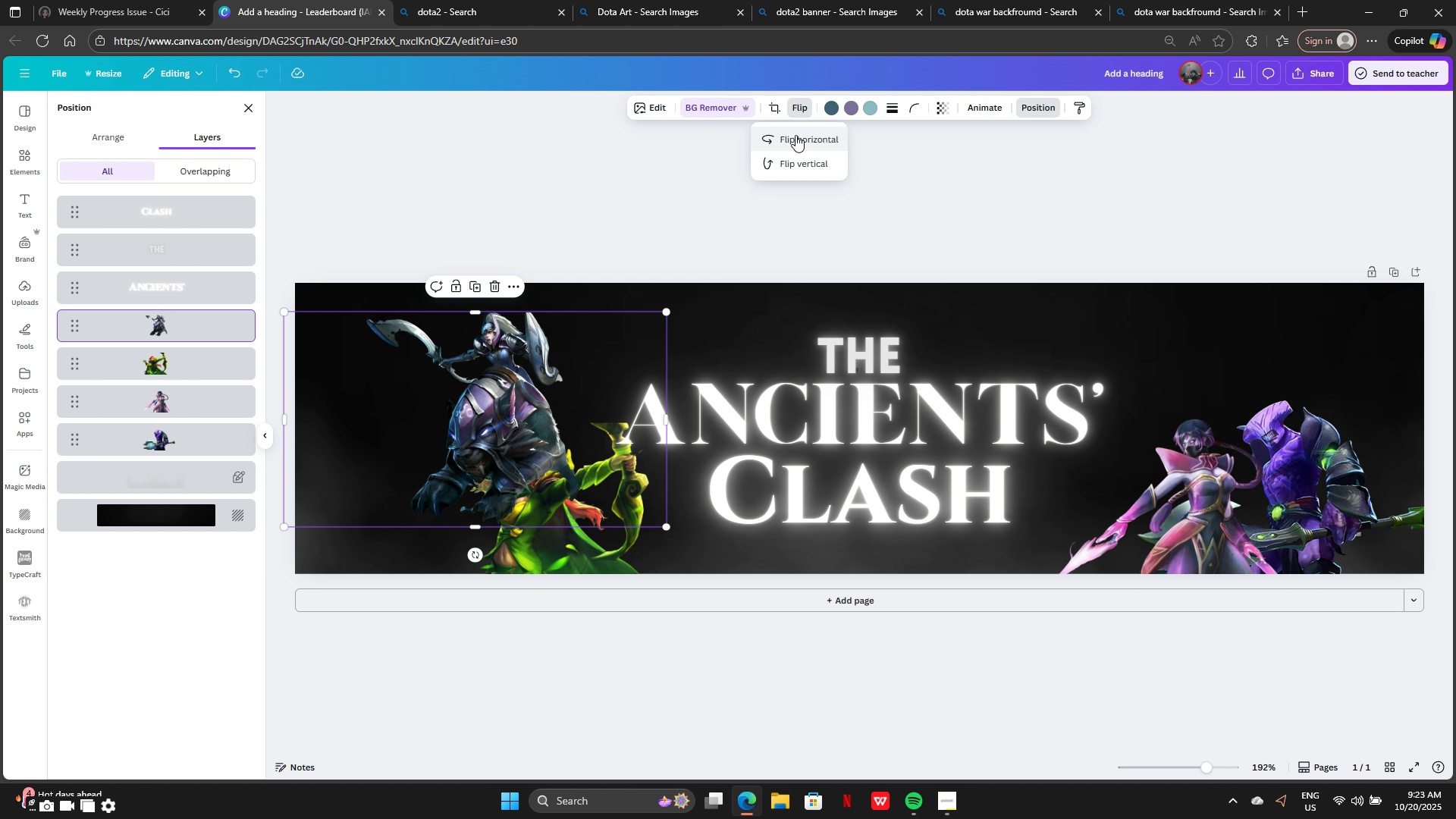 
left_click([795, 133])
 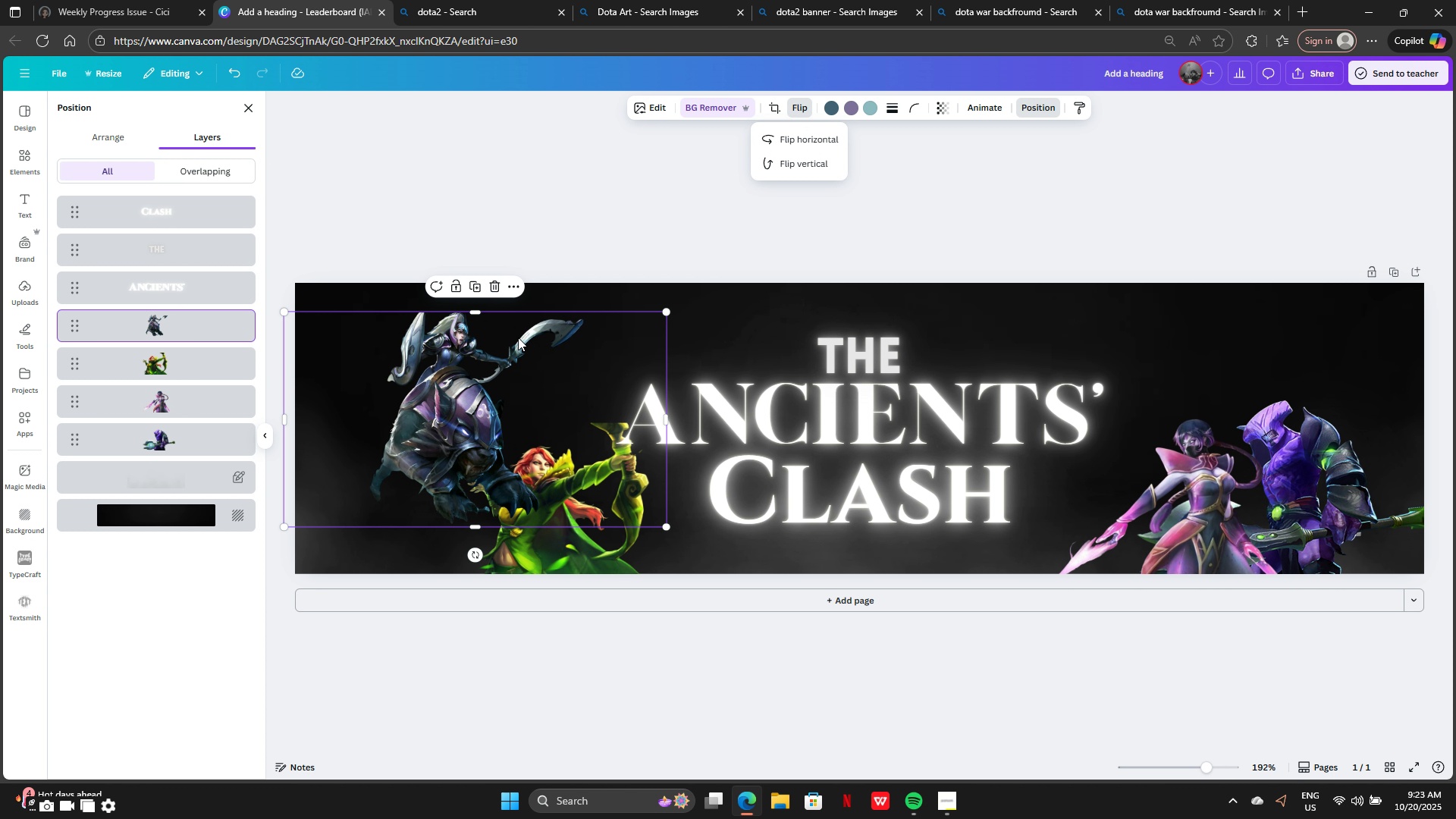 
left_click_drag(start_coordinate=[516, 339], to_coordinate=[479, 407])
 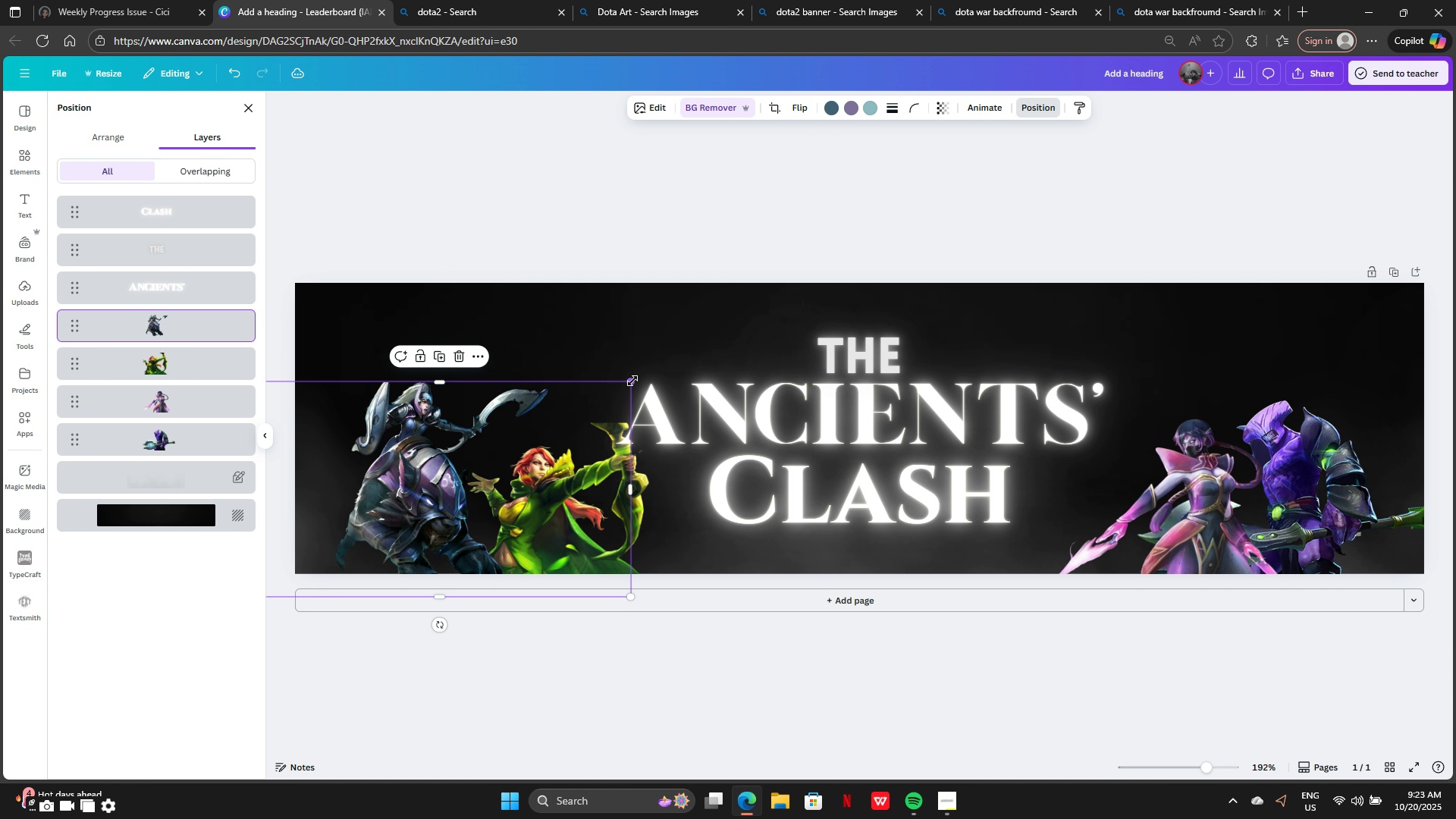 
left_click_drag(start_coordinate=[633, 380], to_coordinate=[731, 348])
 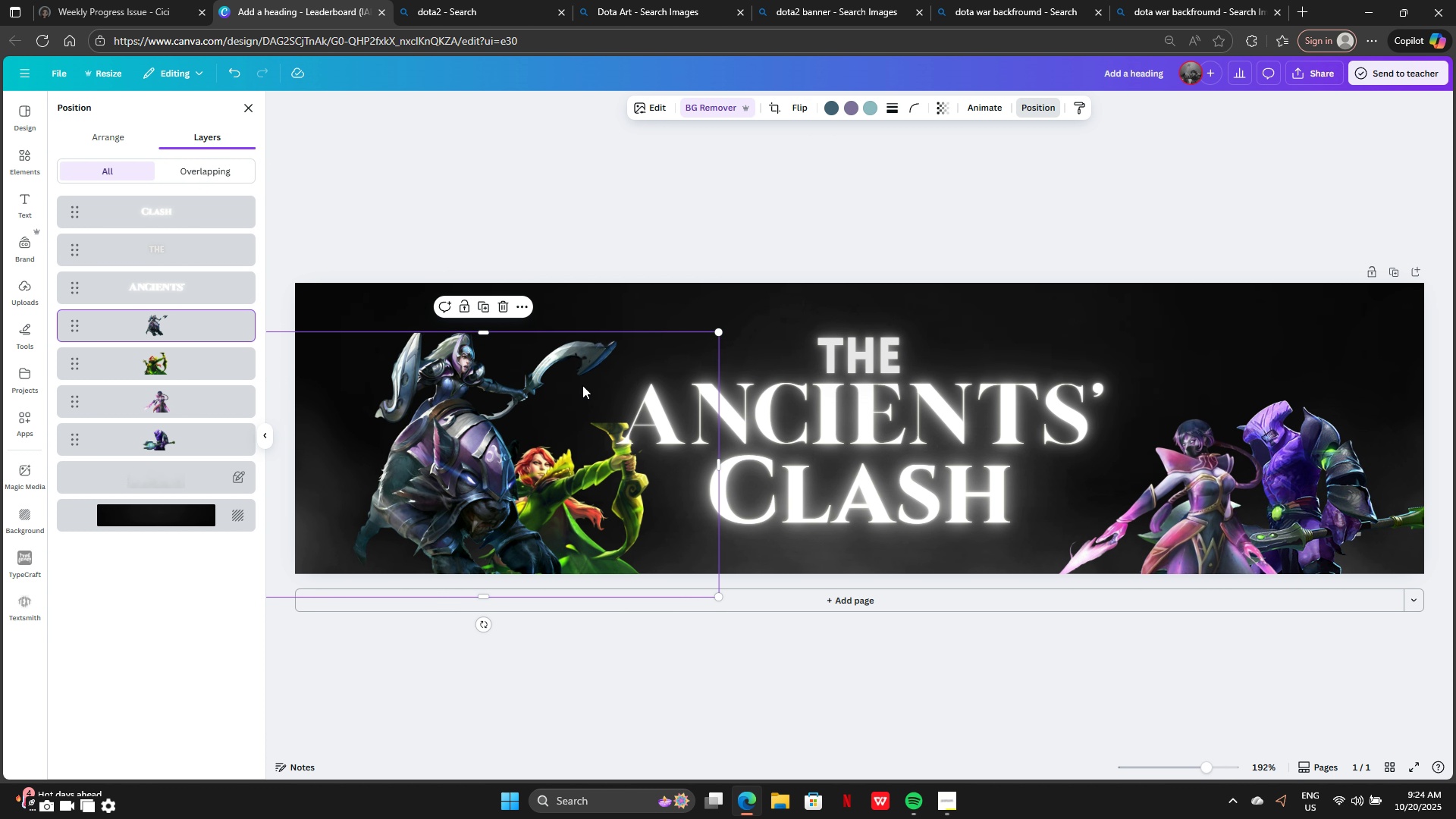 
left_click_drag(start_coordinate=[597, 381], to_coordinate=[576, 407])
 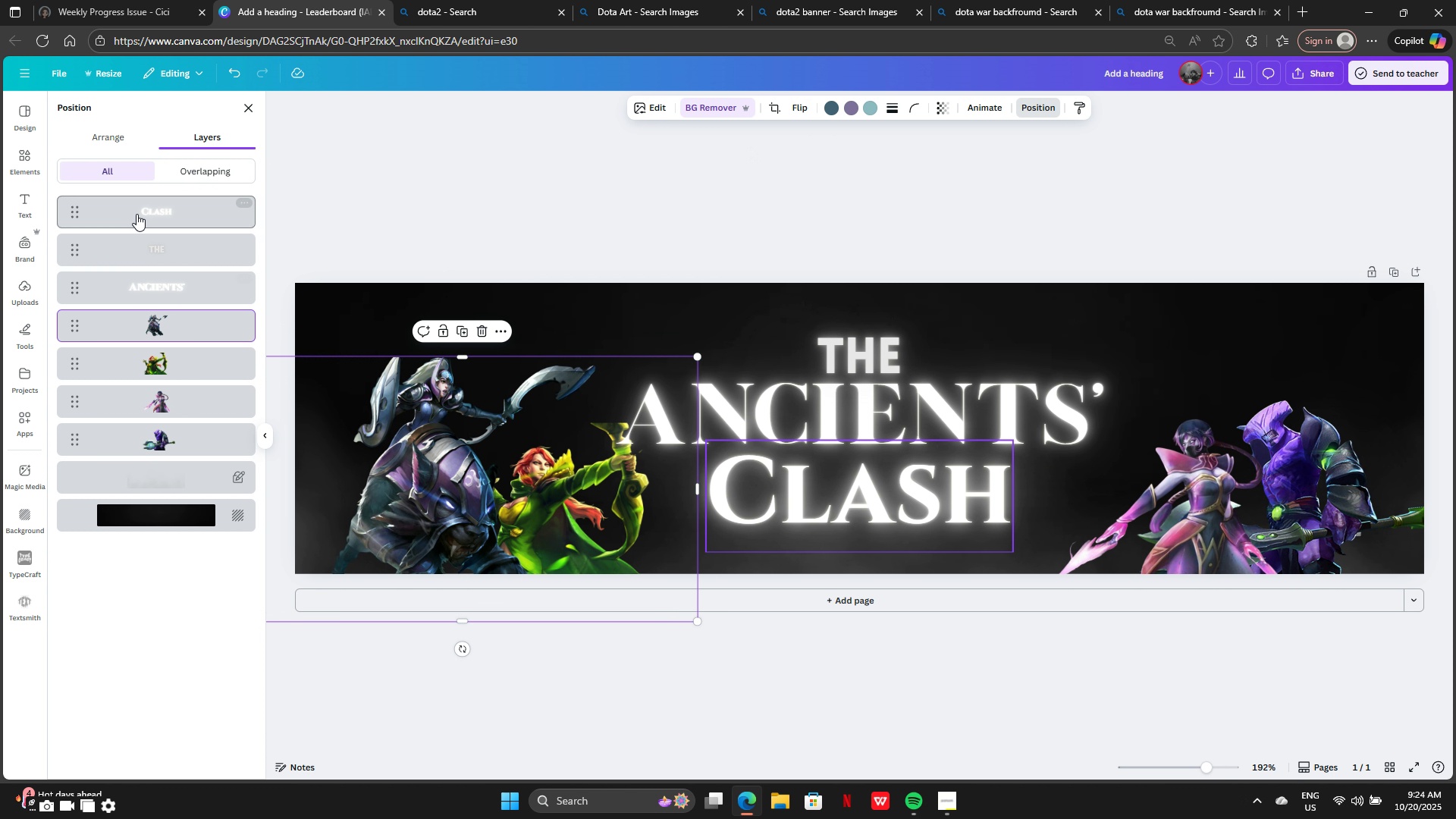 
left_click_drag(start_coordinate=[171, 319], to_coordinate=[177, 382])
 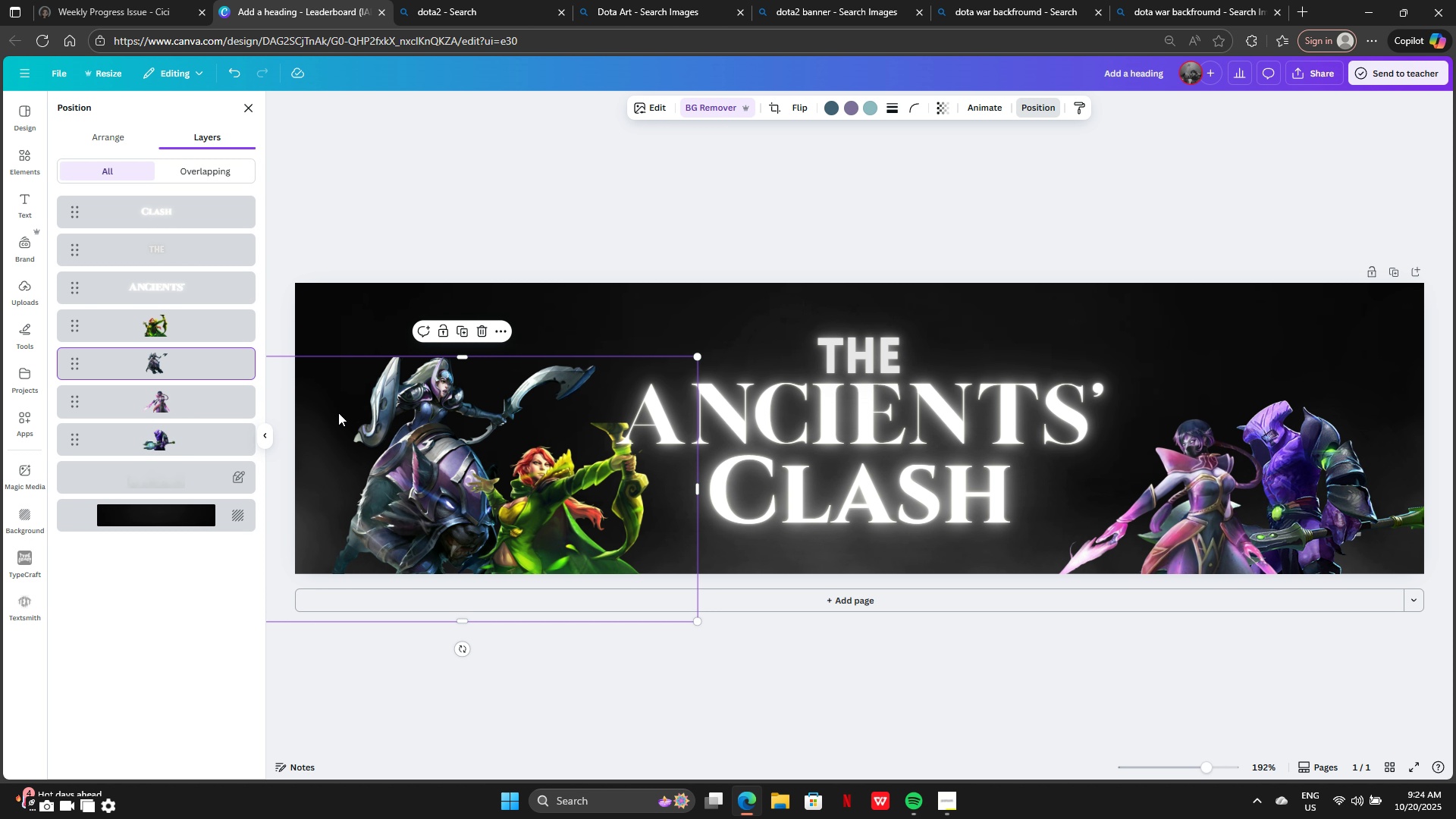 
left_click_drag(start_coordinate=[338, 413], to_coordinate=[361, 448])
 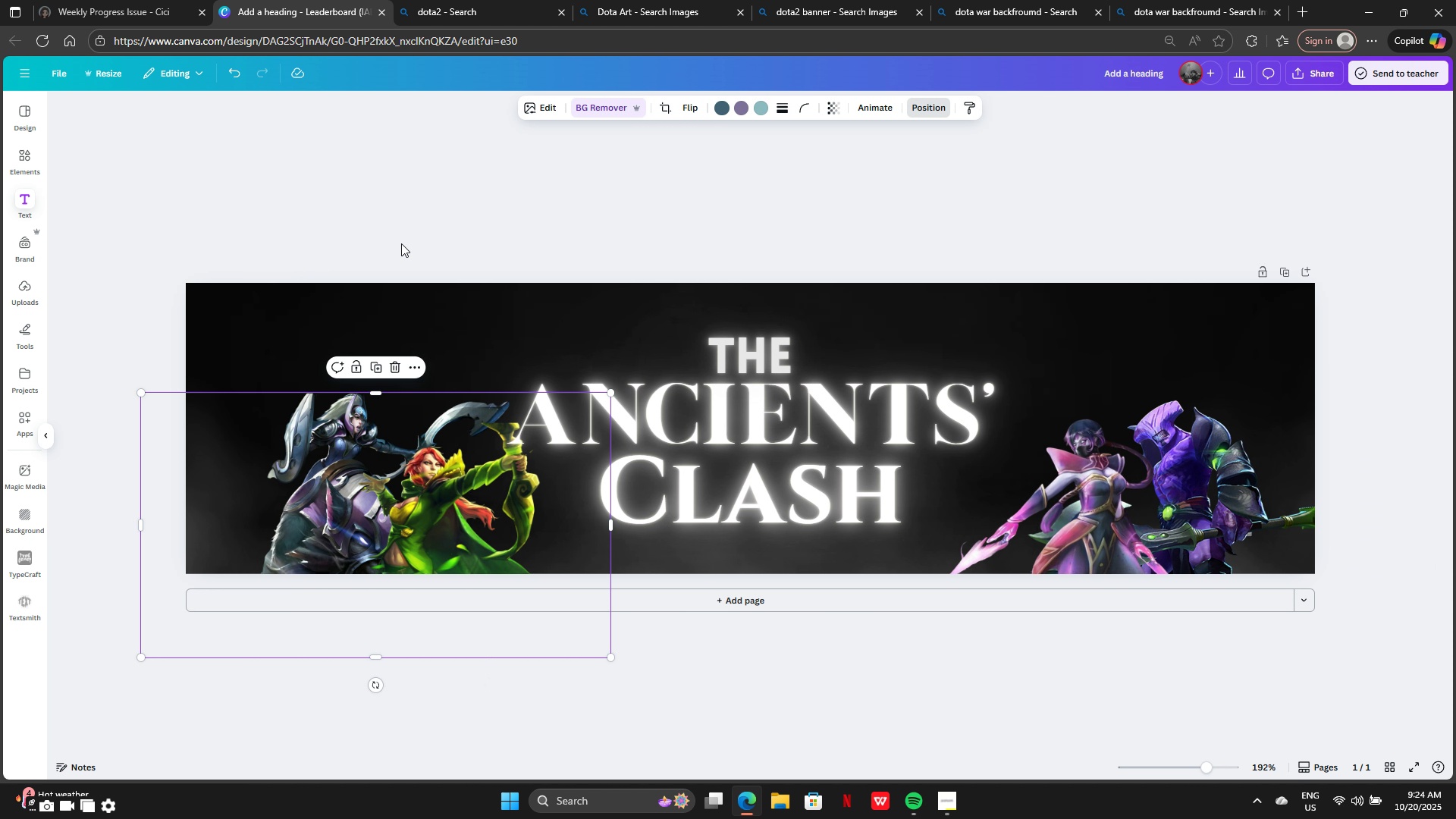 
left_click([400, 243])
 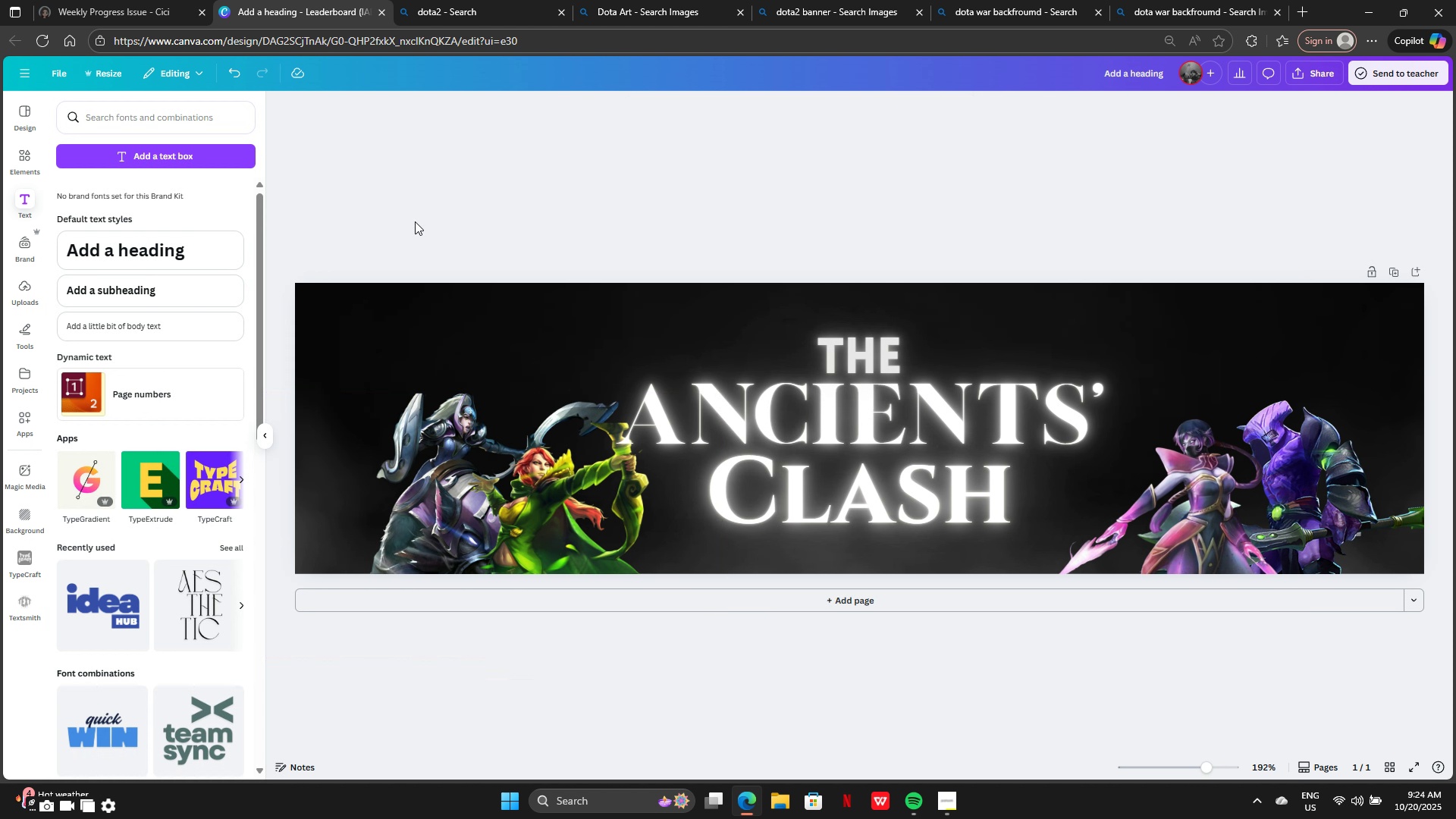 
left_click([415, 221])
 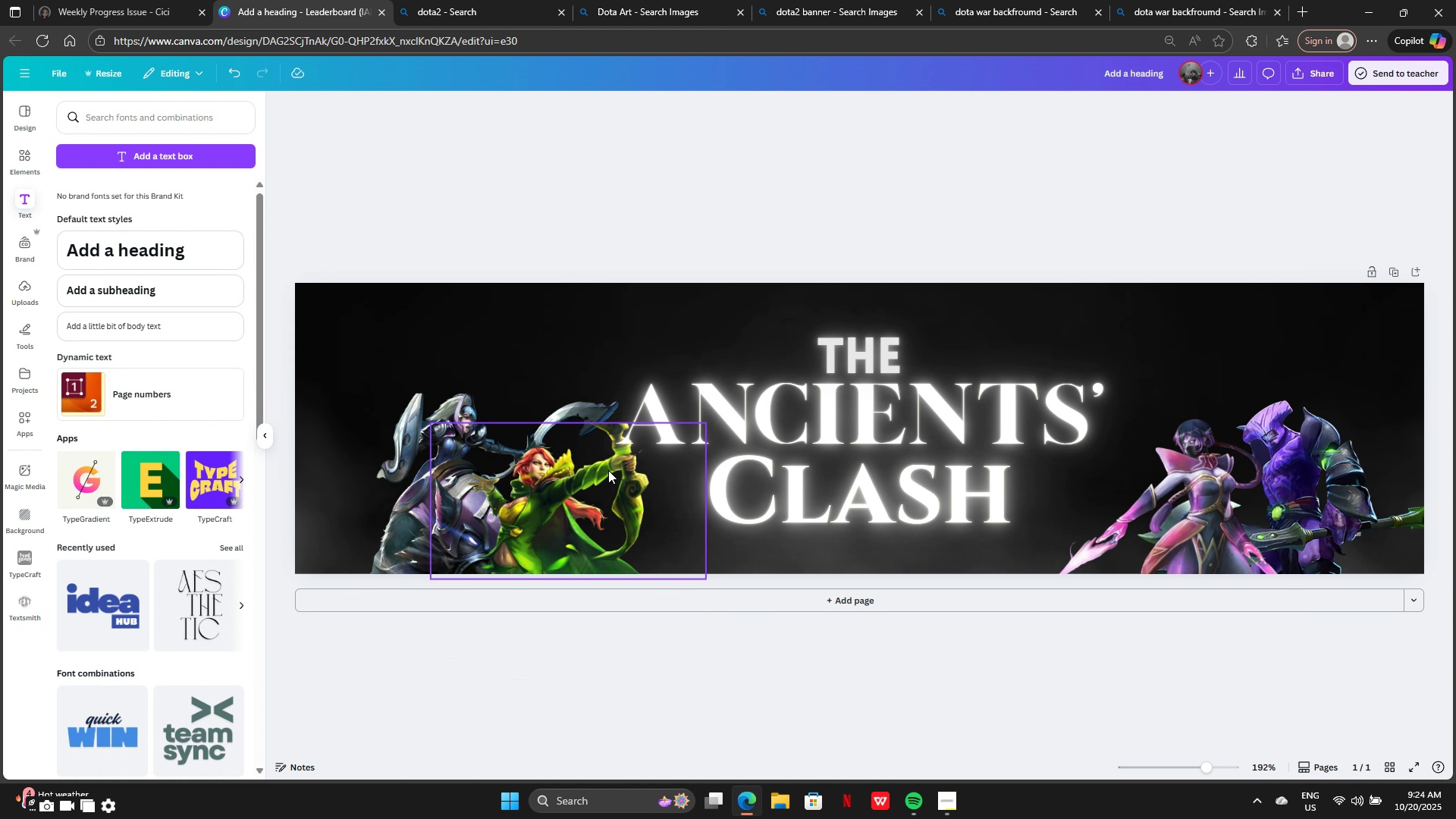 
left_click_drag(start_coordinate=[583, 472], to_coordinate=[563, 469])
 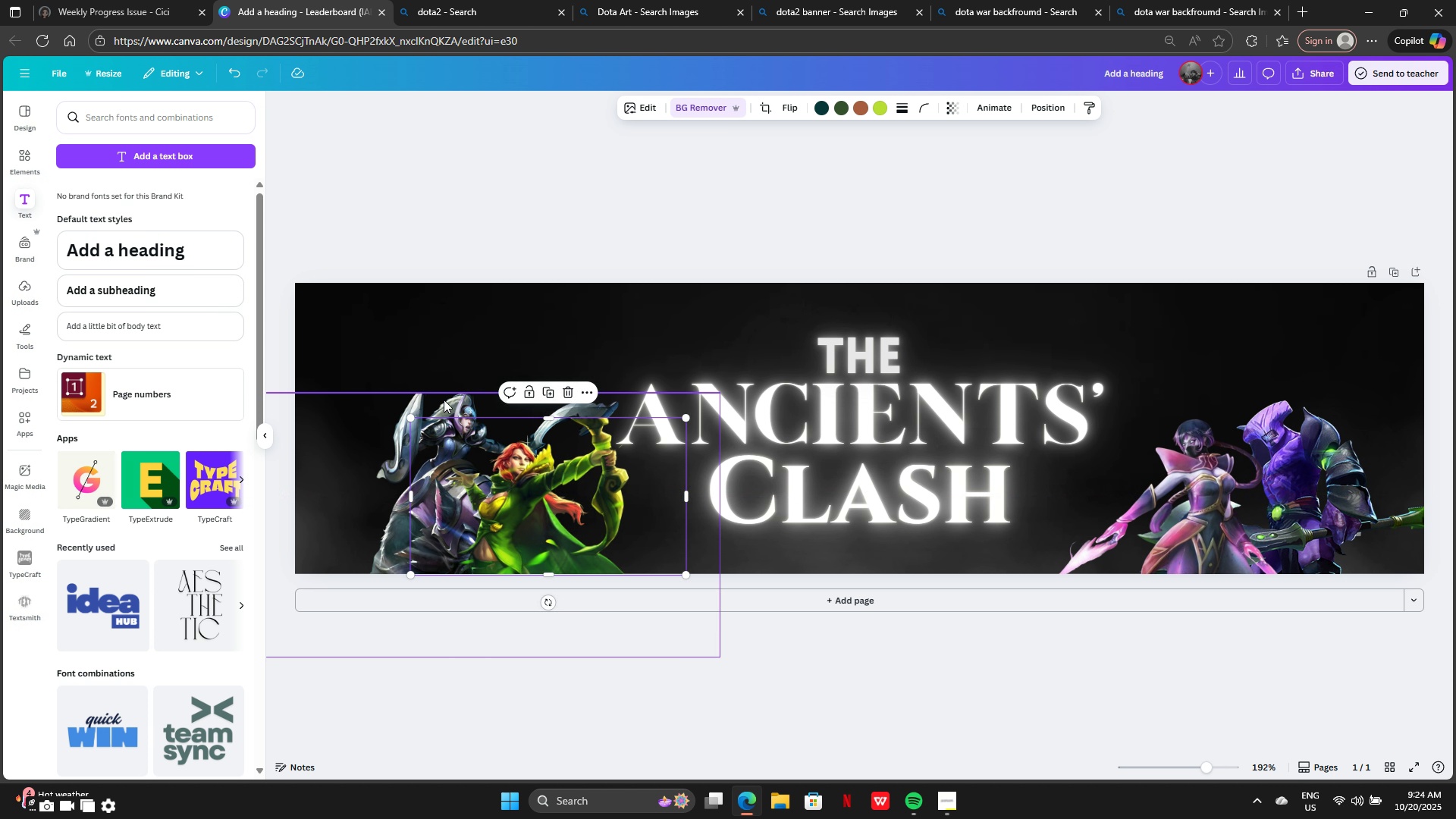 
left_click_drag(start_coordinate=[444, 400], to_coordinate=[426, 411])
 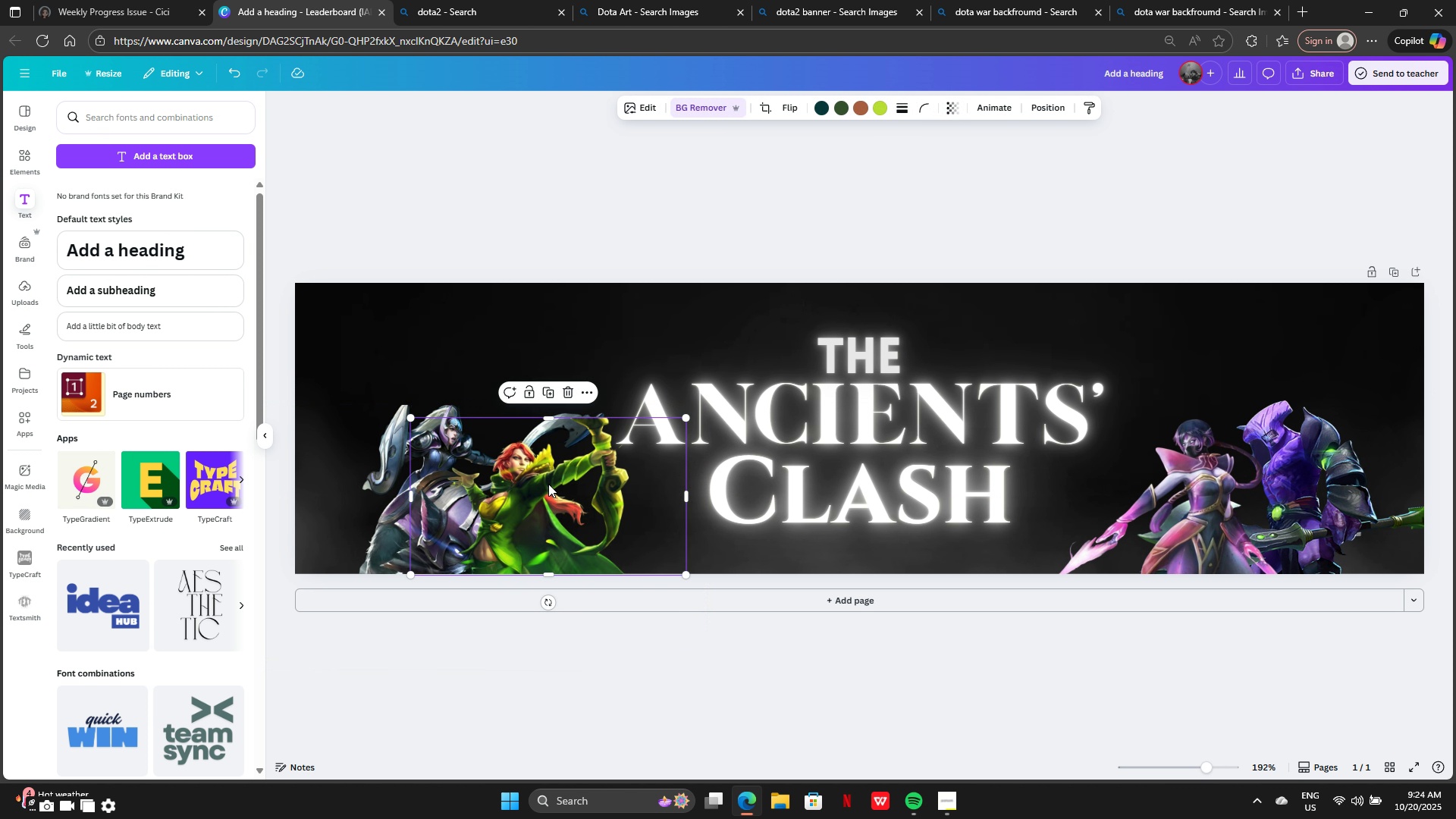 
left_click_drag(start_coordinate=[548, 484], to_coordinate=[600, 507])
 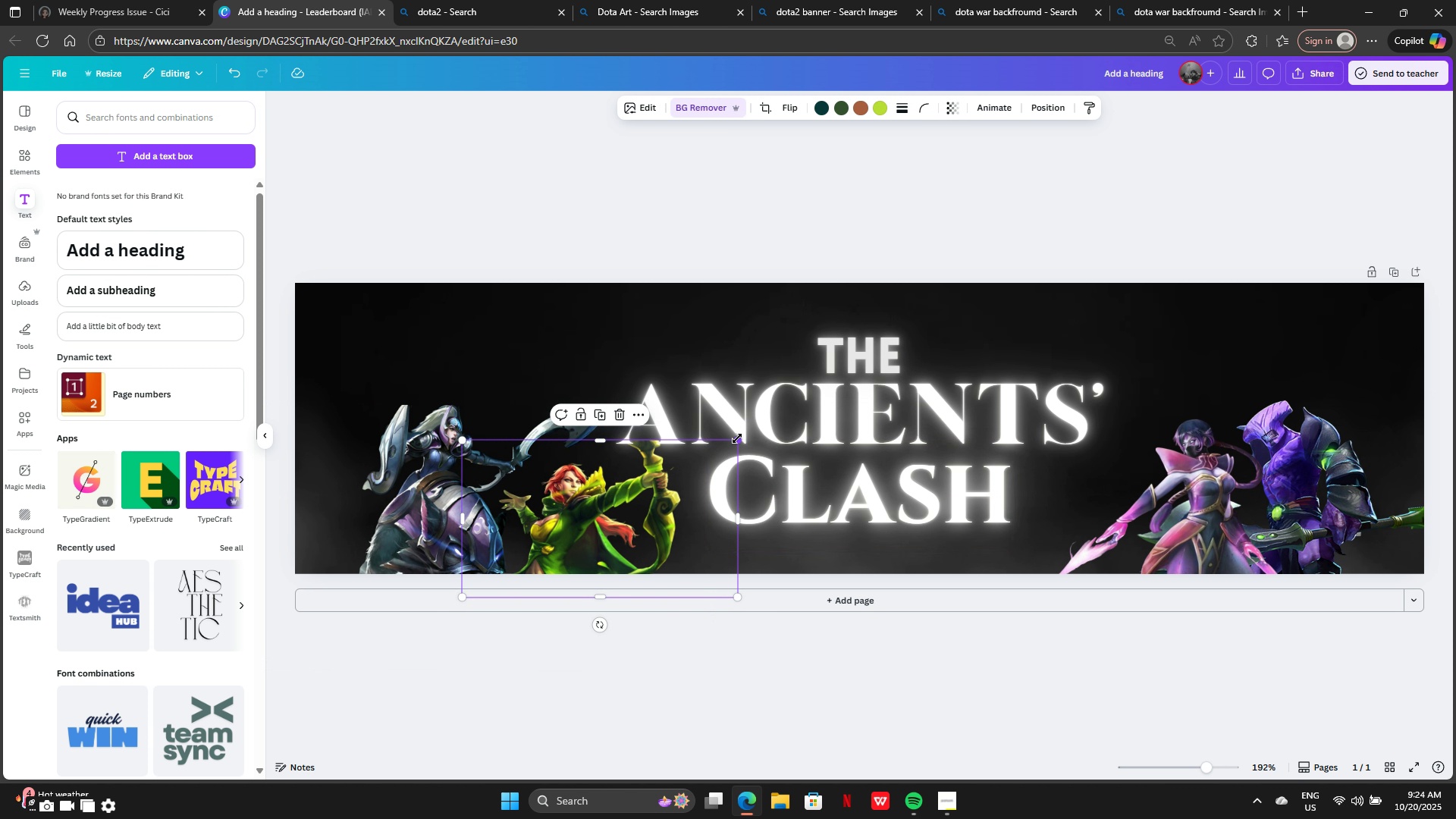 
left_click_drag(start_coordinate=[737, 438], to_coordinate=[655, 469])
 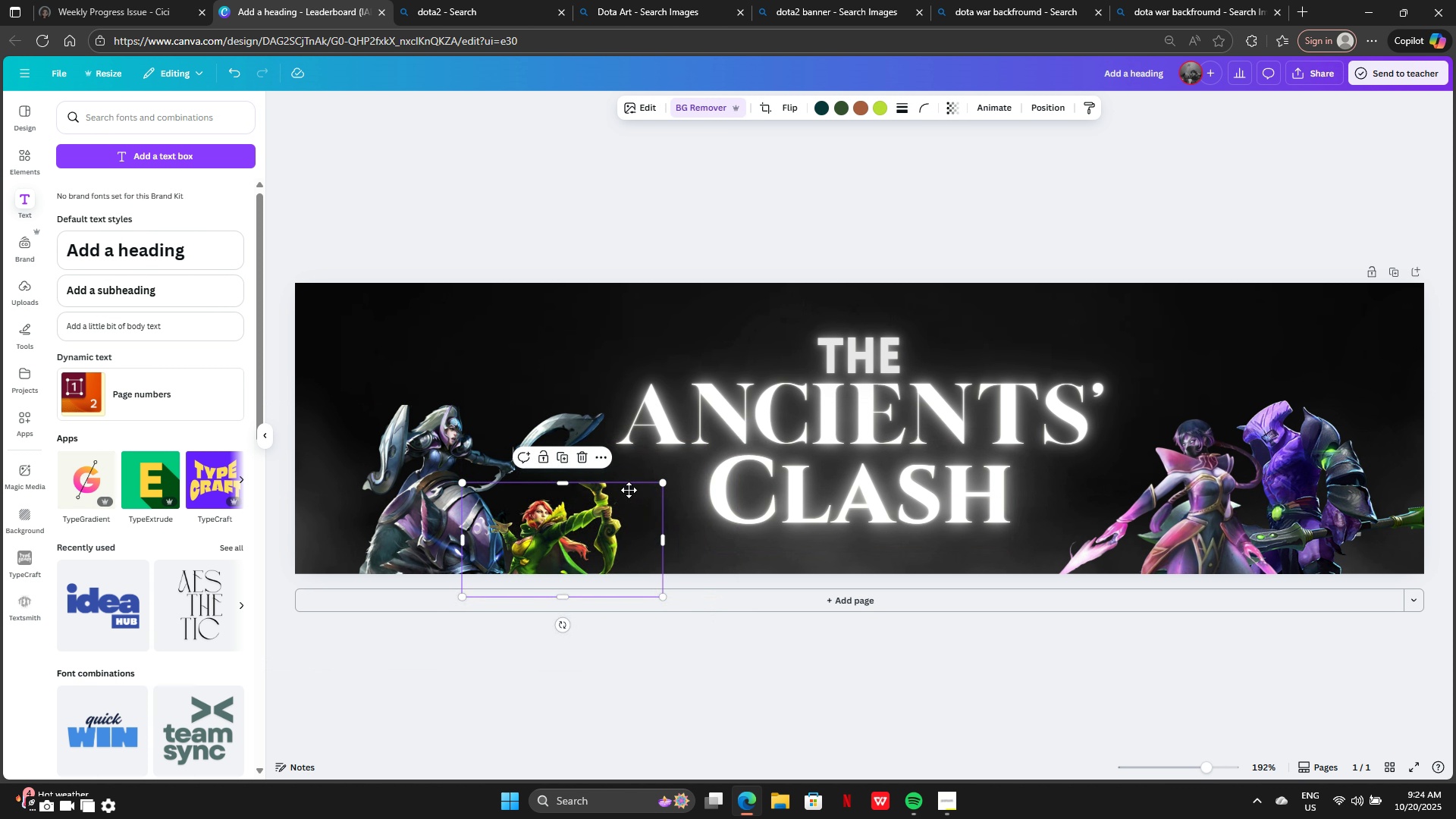 
left_click_drag(start_coordinate=[607, 498], to_coordinate=[651, 473])
 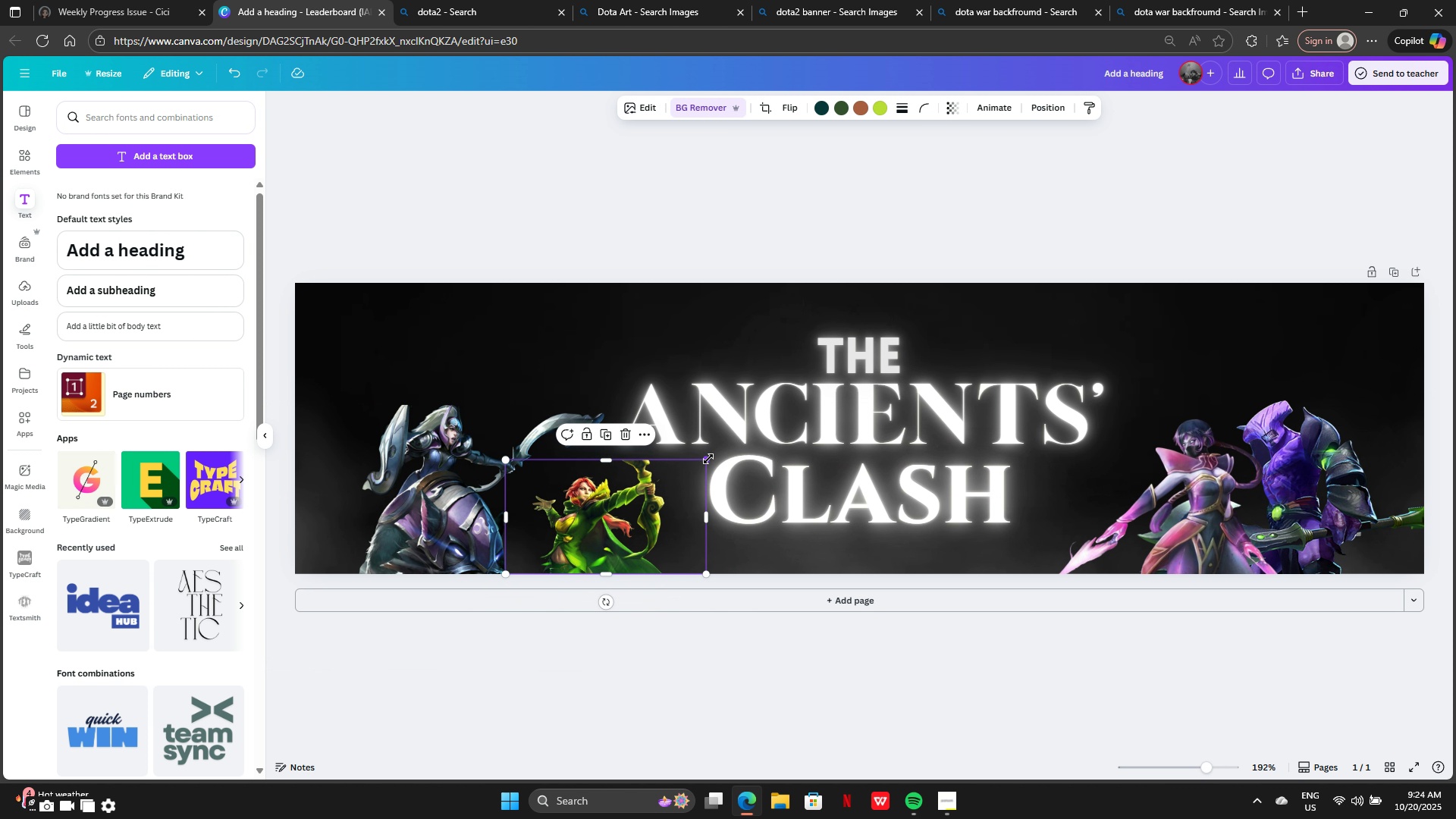 
left_click_drag(start_coordinate=[708, 459], to_coordinate=[735, 456])
 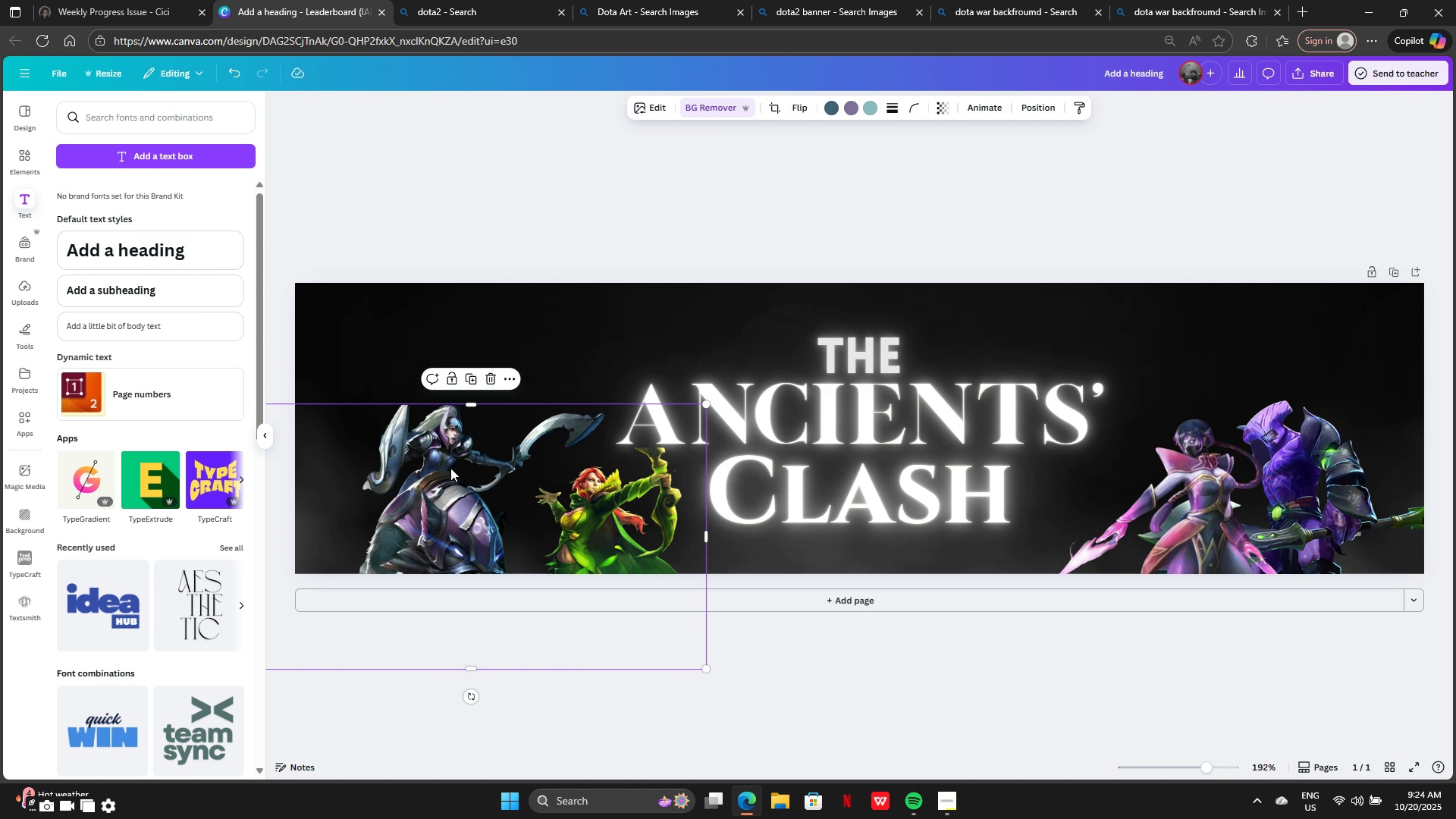 
left_click([450, 468])
 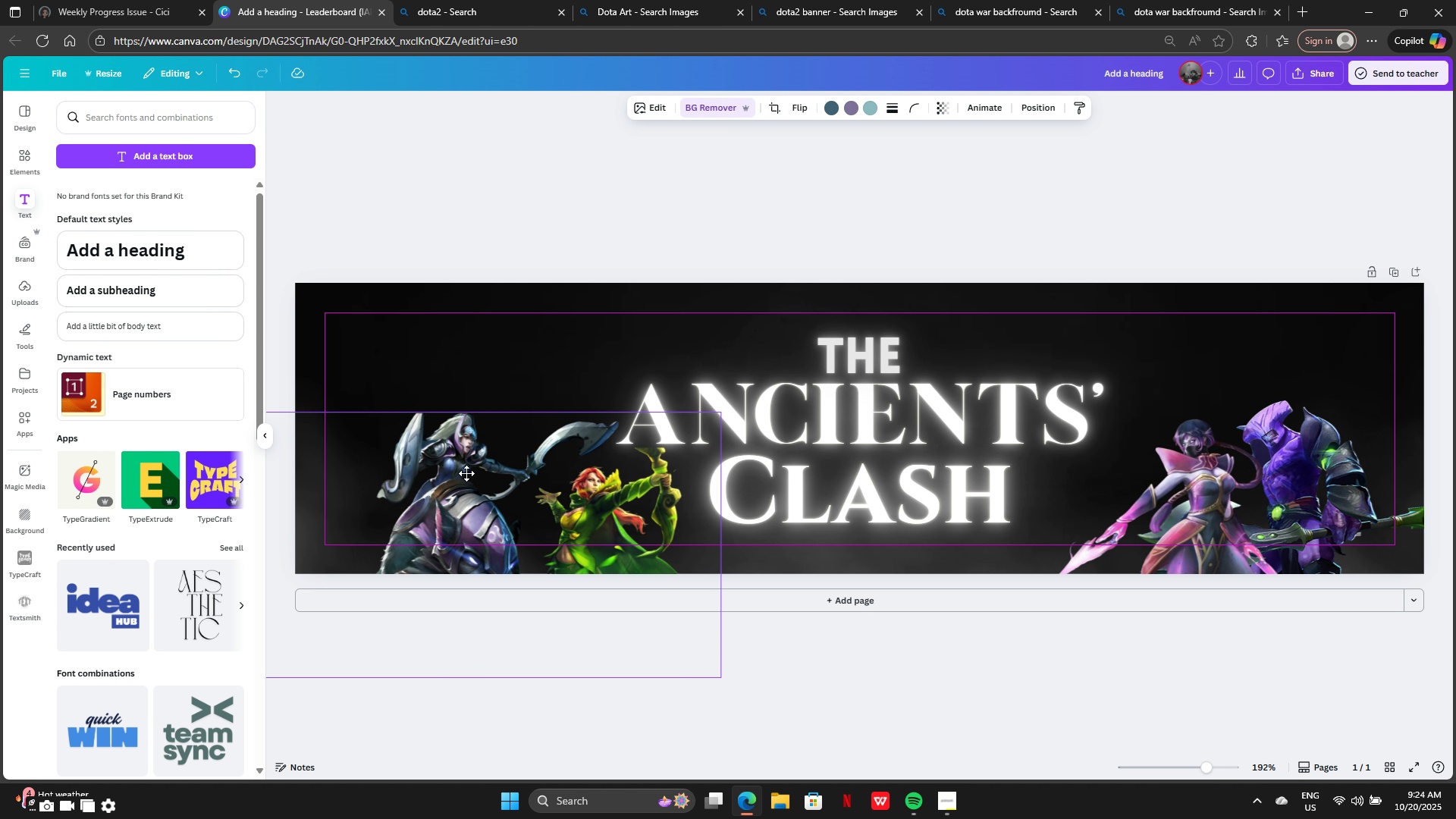 
left_click_drag(start_coordinate=[450, 468], to_coordinate=[489, 473])
 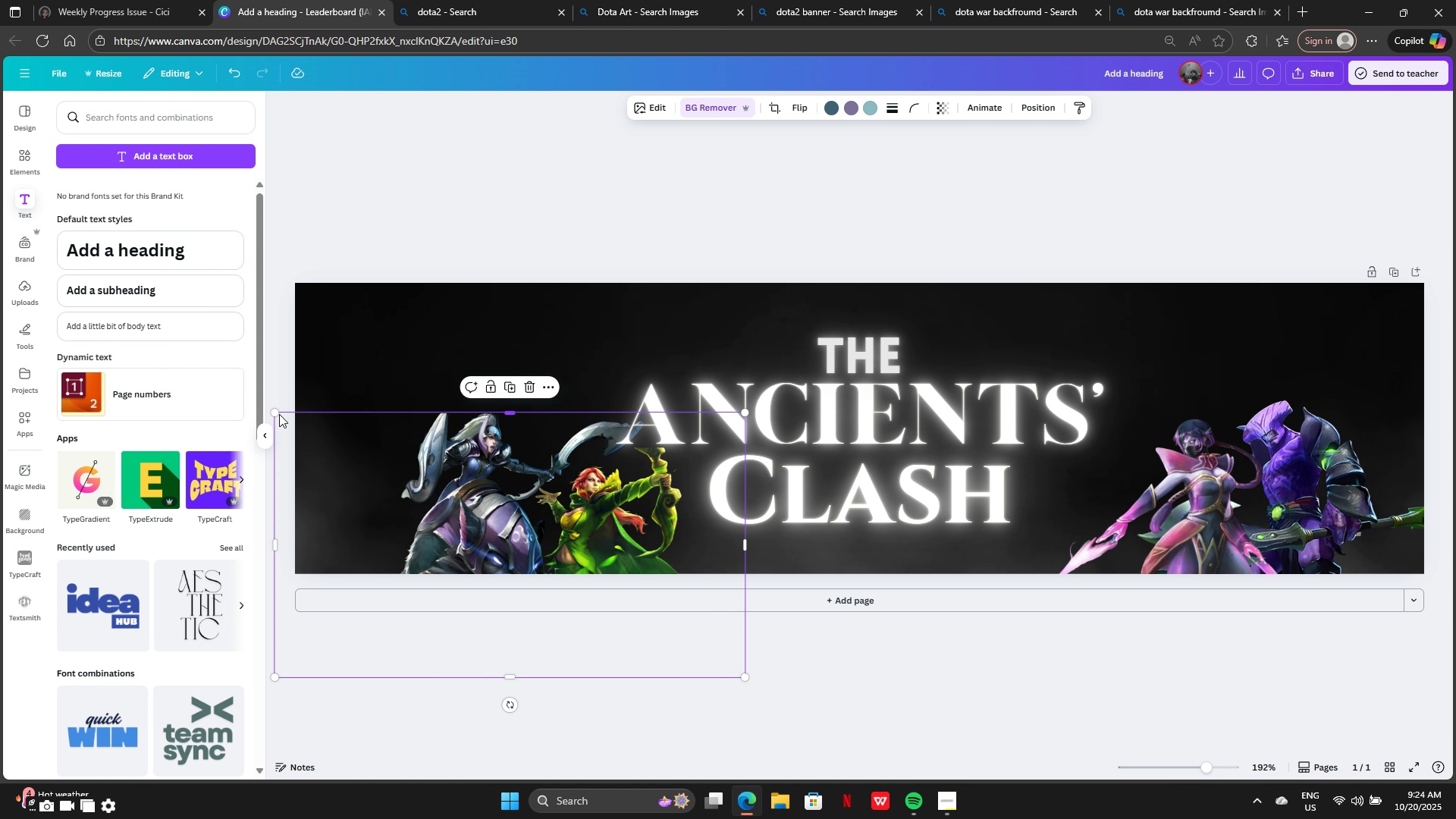 
left_click_drag(start_coordinate=[278, 413], to_coordinate=[336, 422])
 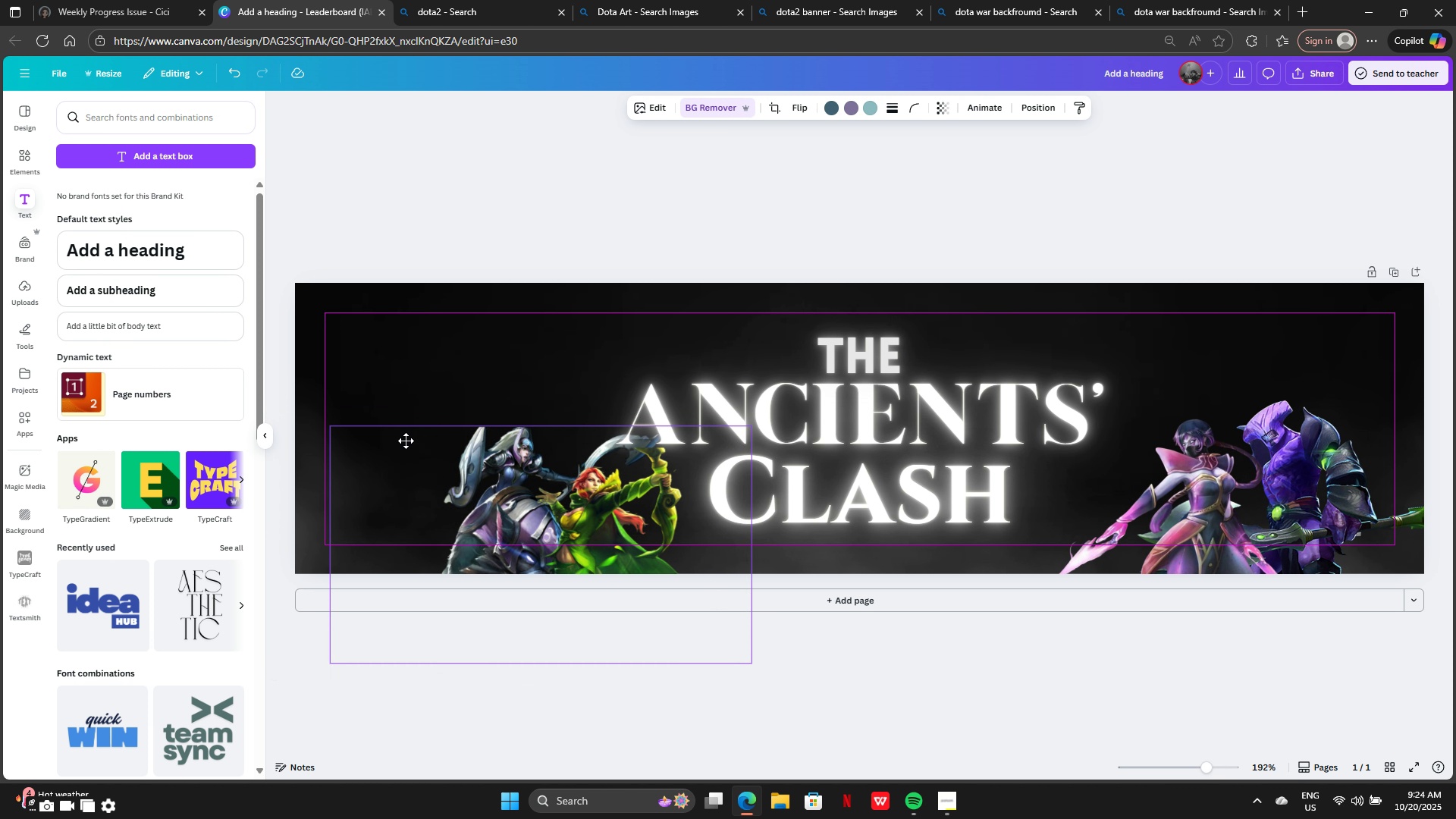 
left_click_drag(start_coordinate=[399, 453], to_coordinate=[394, 441])
 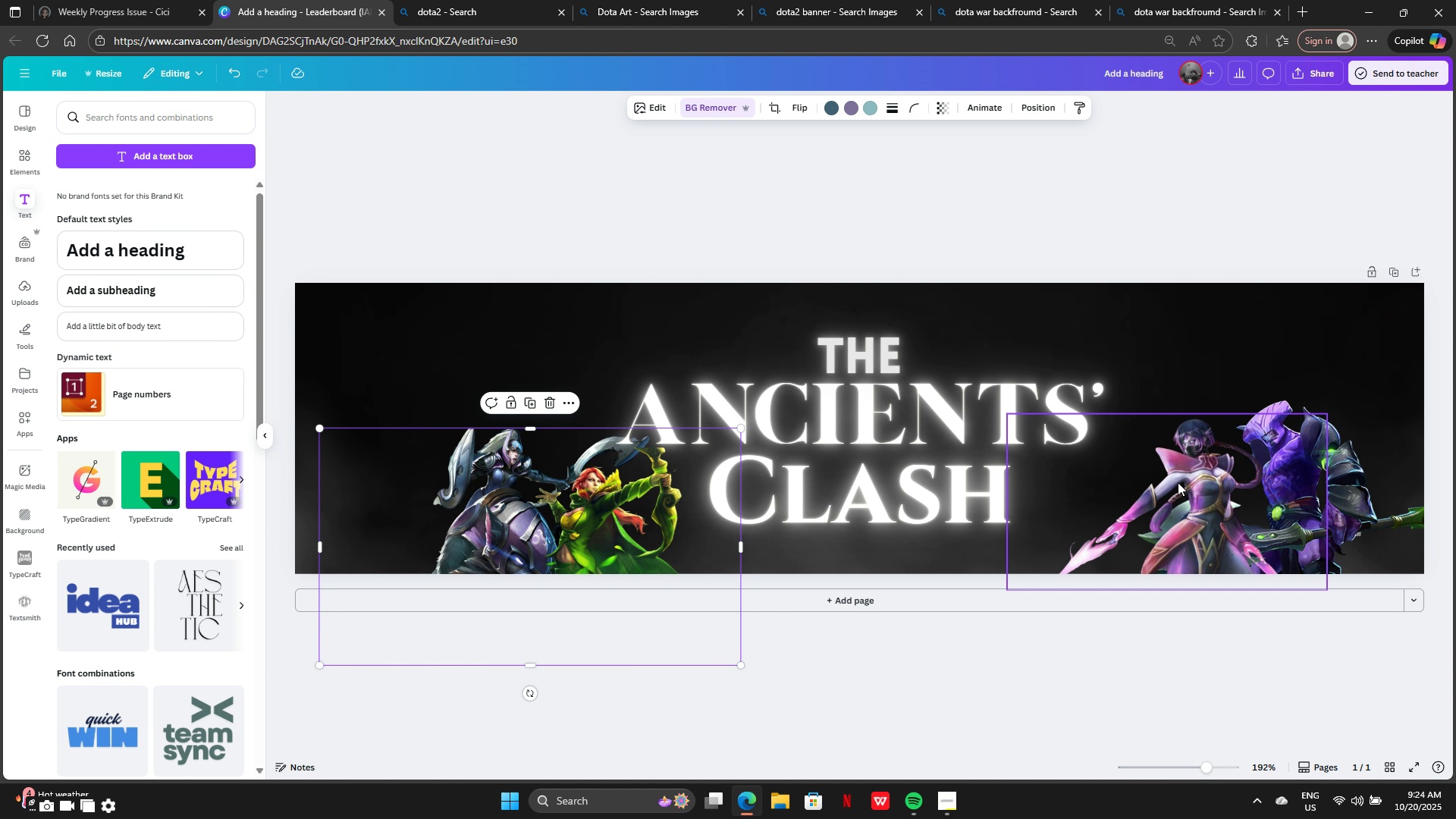 
left_click([1178, 482])
 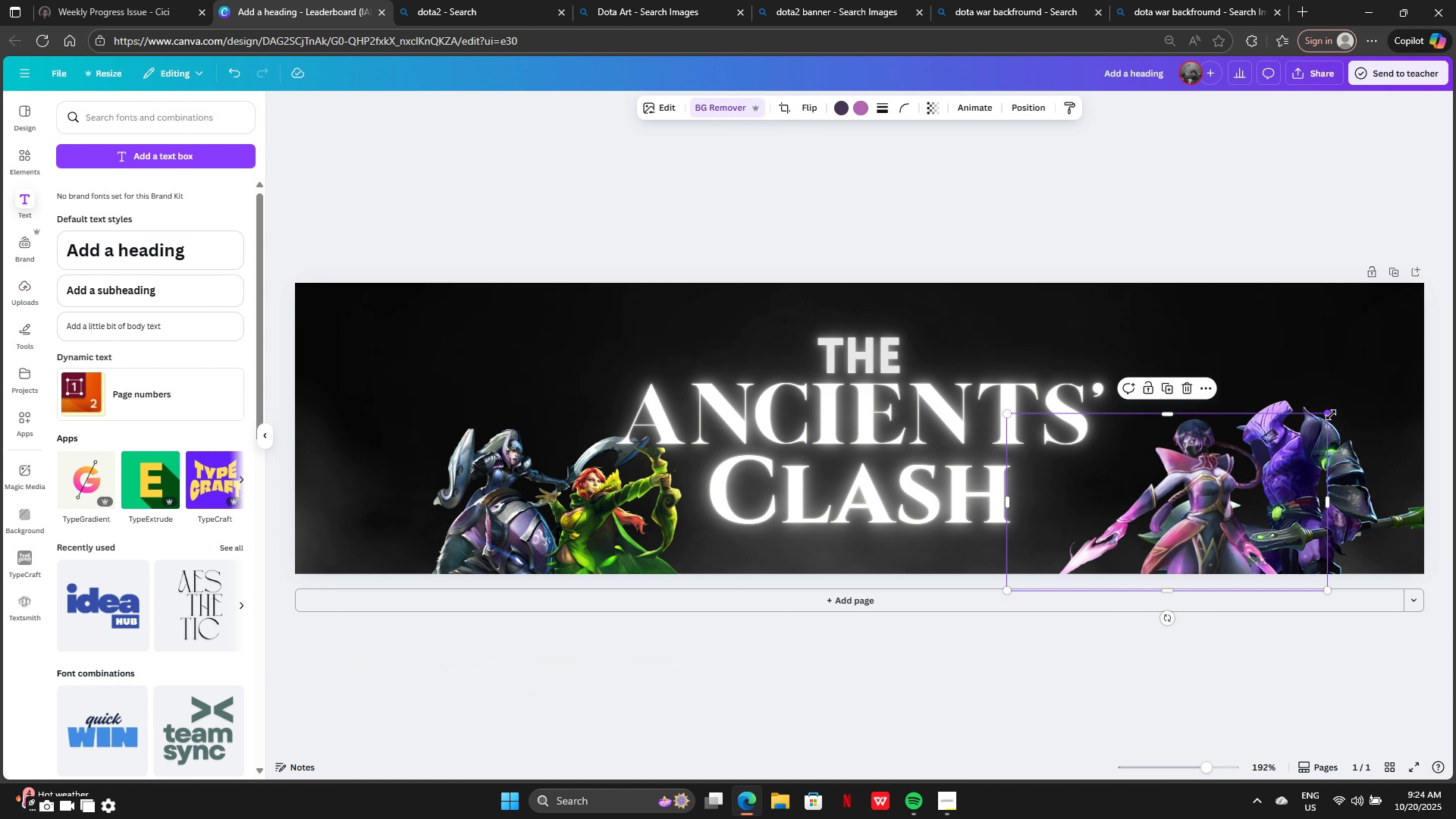 
left_click_drag(start_coordinate=[1331, 415], to_coordinate=[1288, 443])
 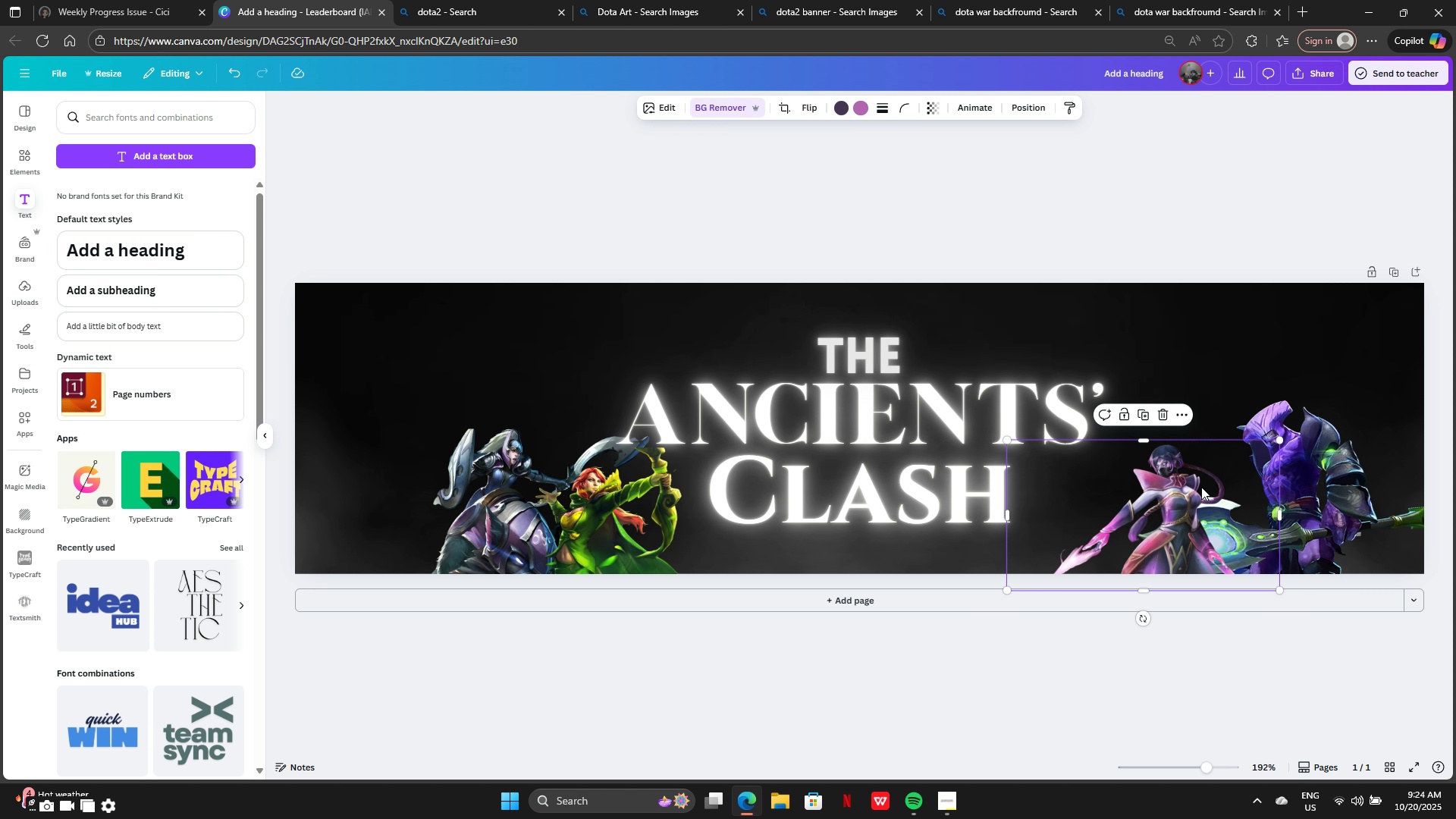 
left_click_drag(start_coordinate=[1207, 487], to_coordinate=[1153, 487])
 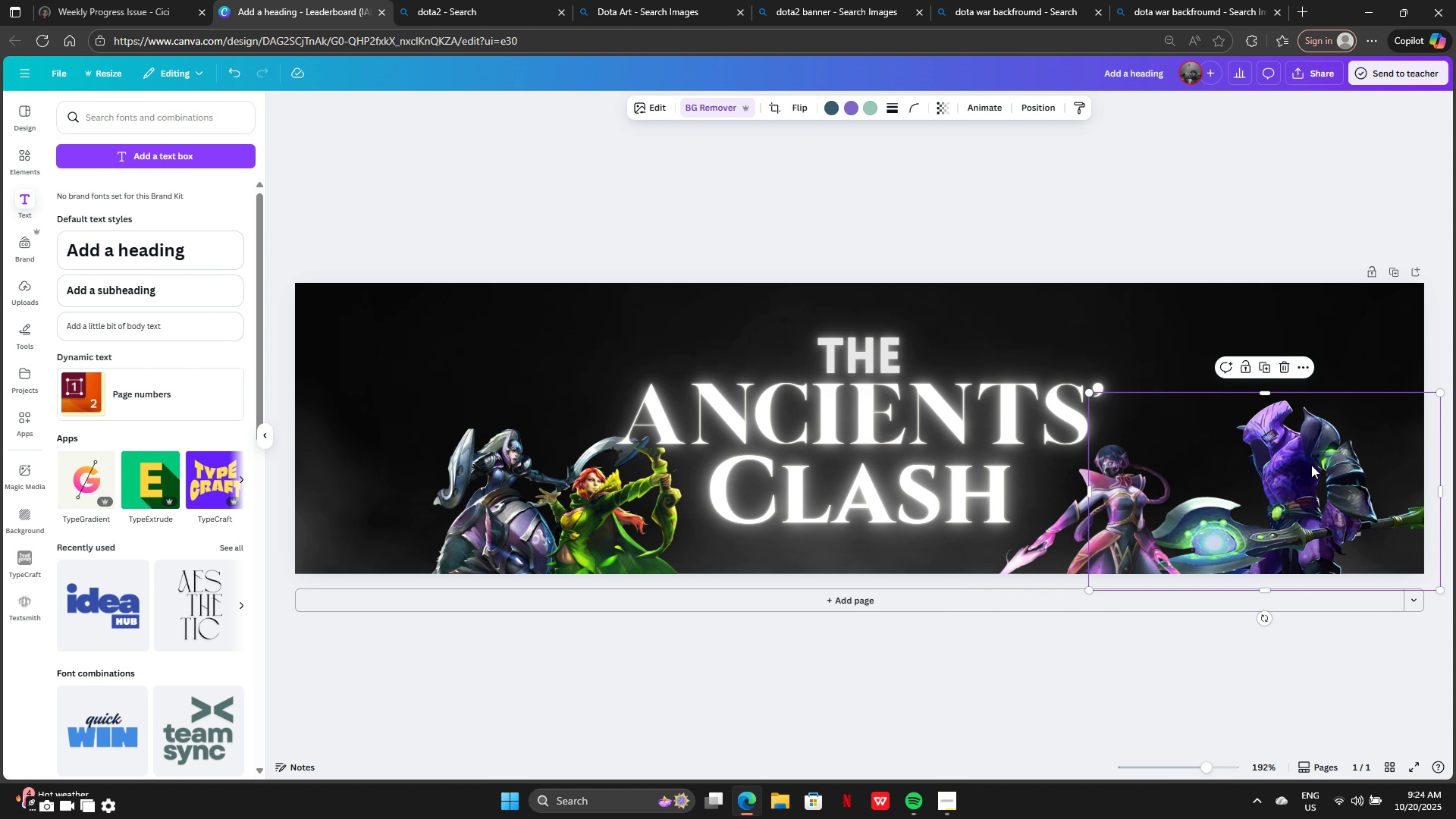 
left_click([1311, 465])
 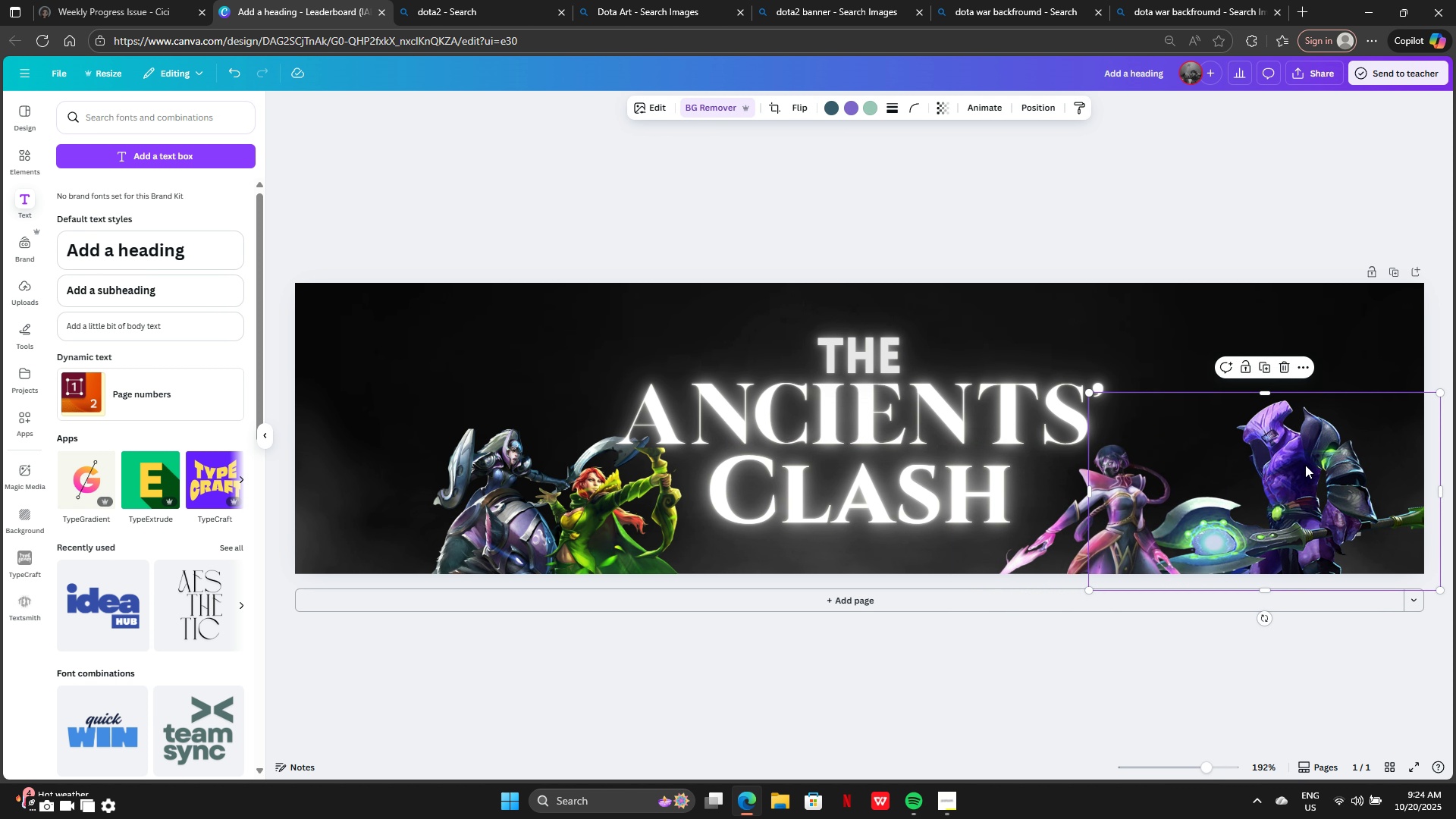 
left_click_drag(start_coordinate=[1311, 465], to_coordinate=[1385, 458])
 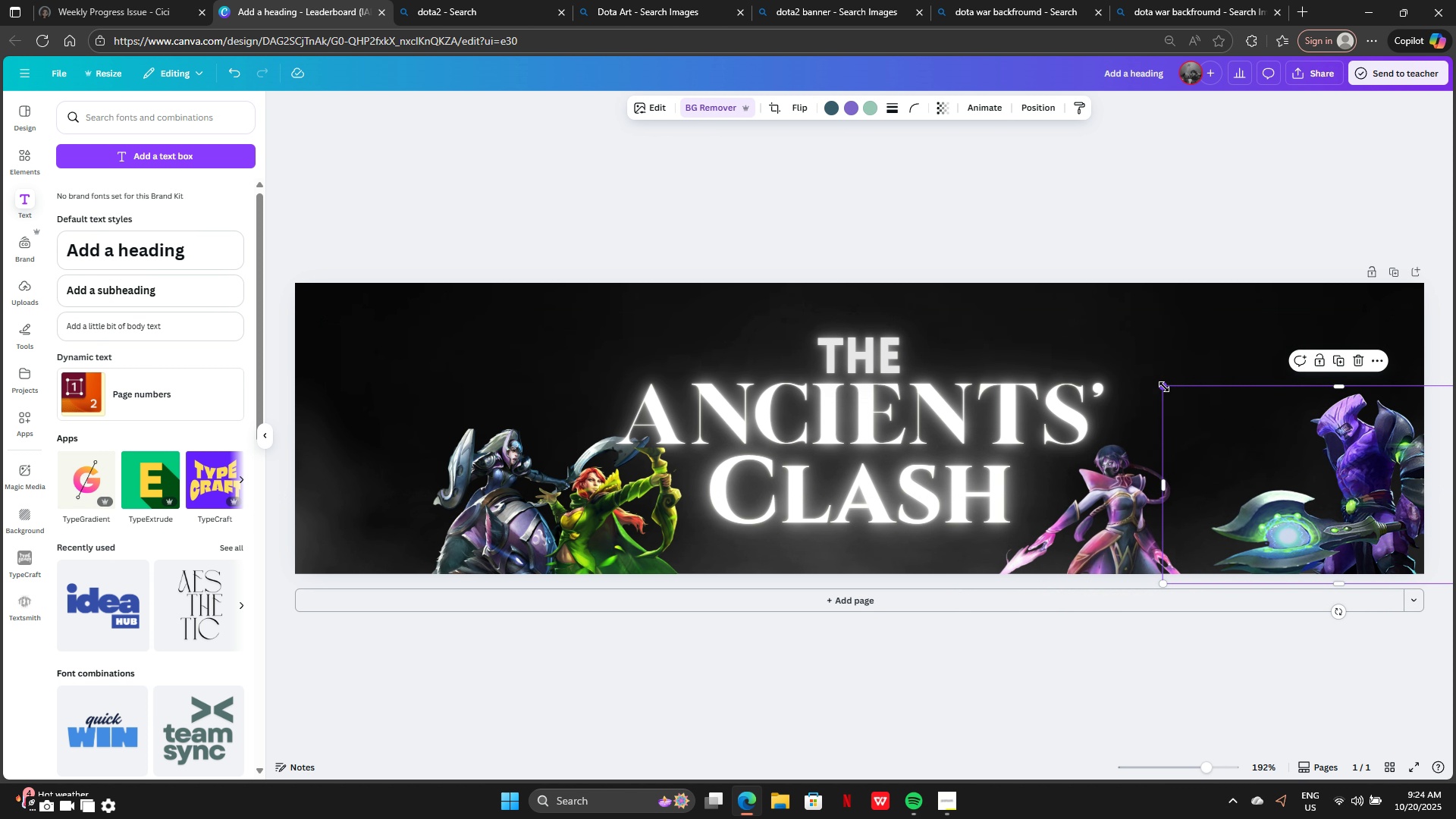 
left_click_drag(start_coordinate=[1165, 385], to_coordinate=[1128, 297])
 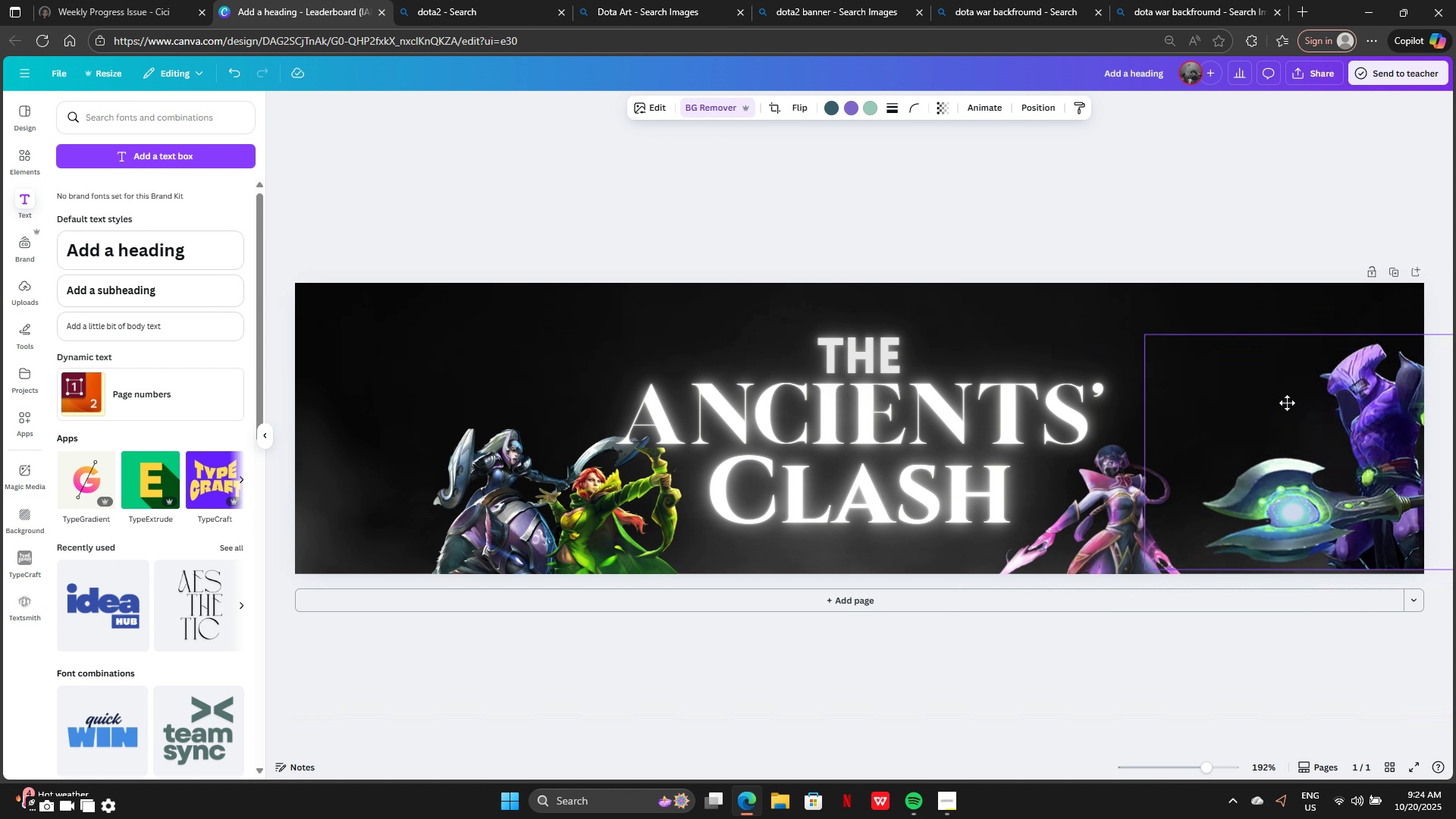 
left_click_drag(start_coordinate=[1230, 422], to_coordinate=[1293, 419])
 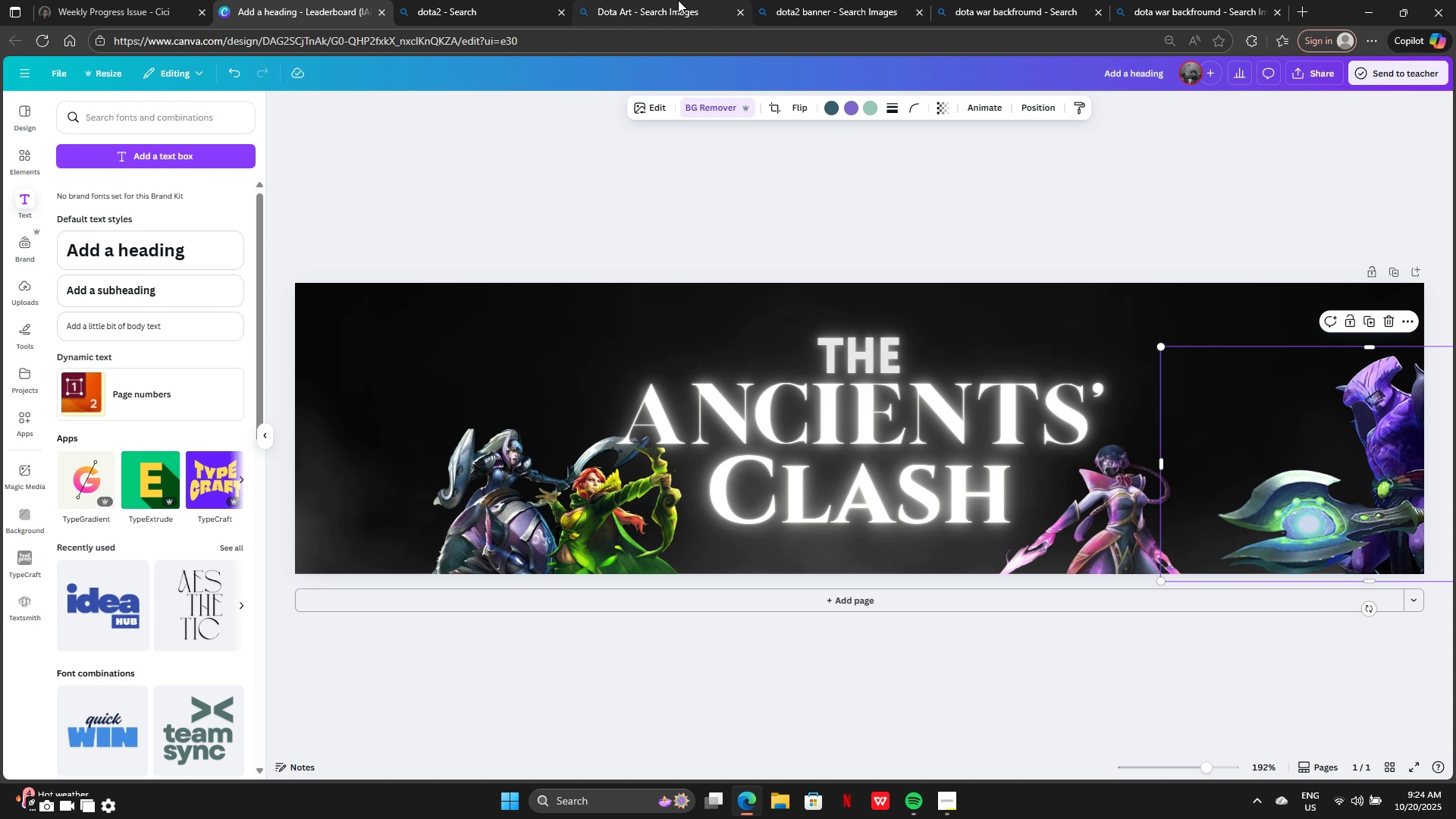 
left_click([678, 0])
 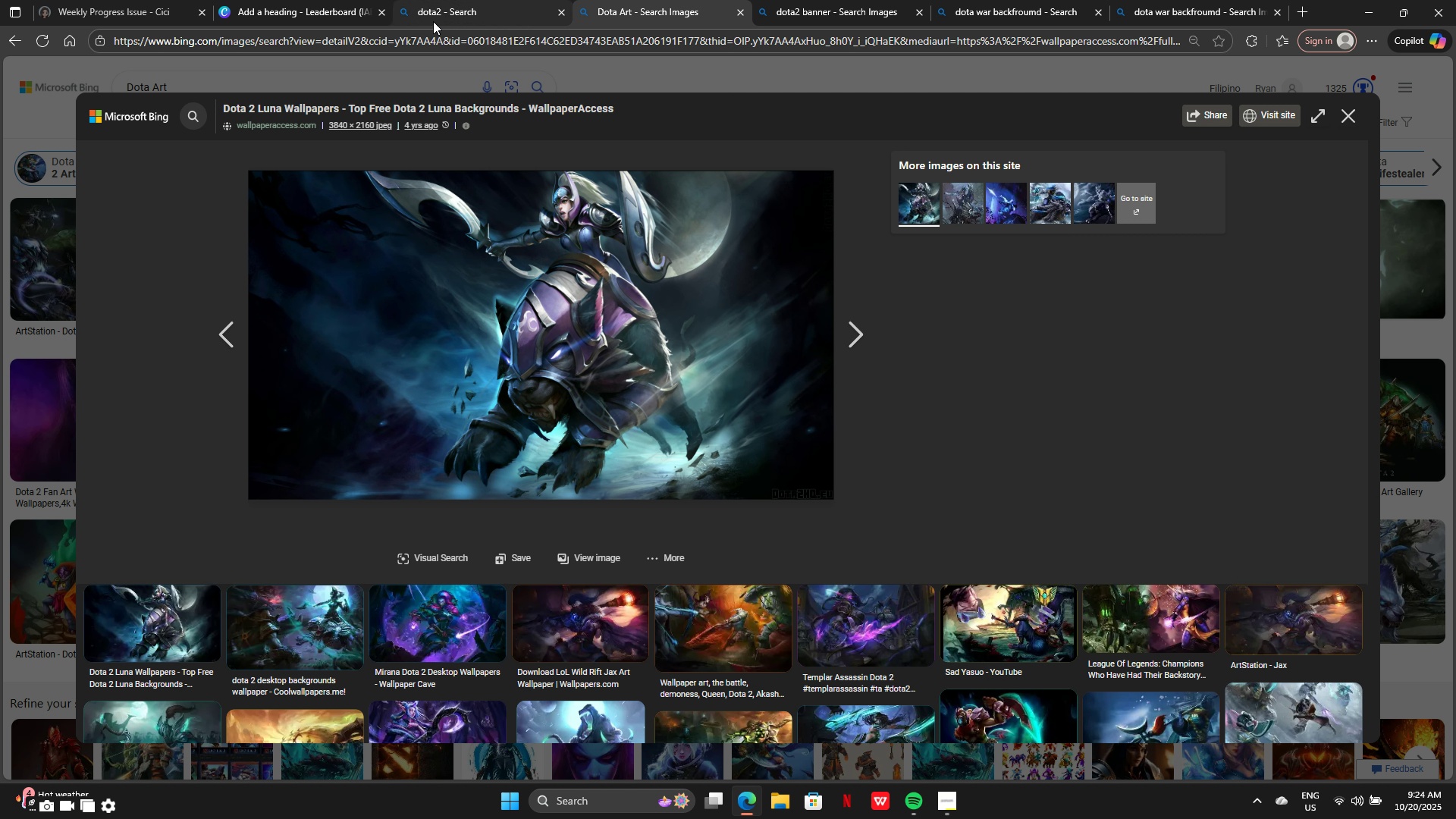 
left_click([433, 21])
 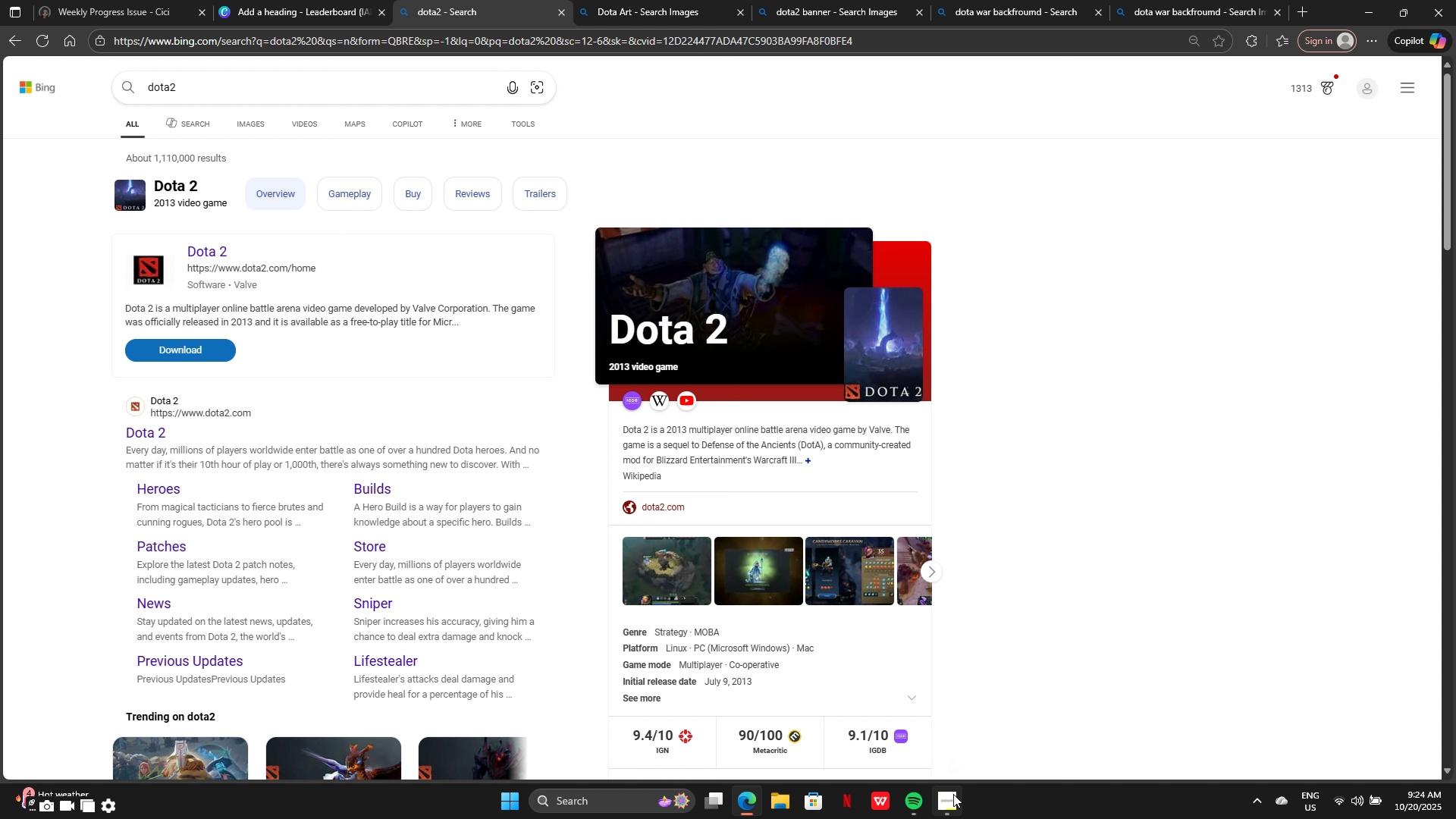 
left_click([953, 795])
 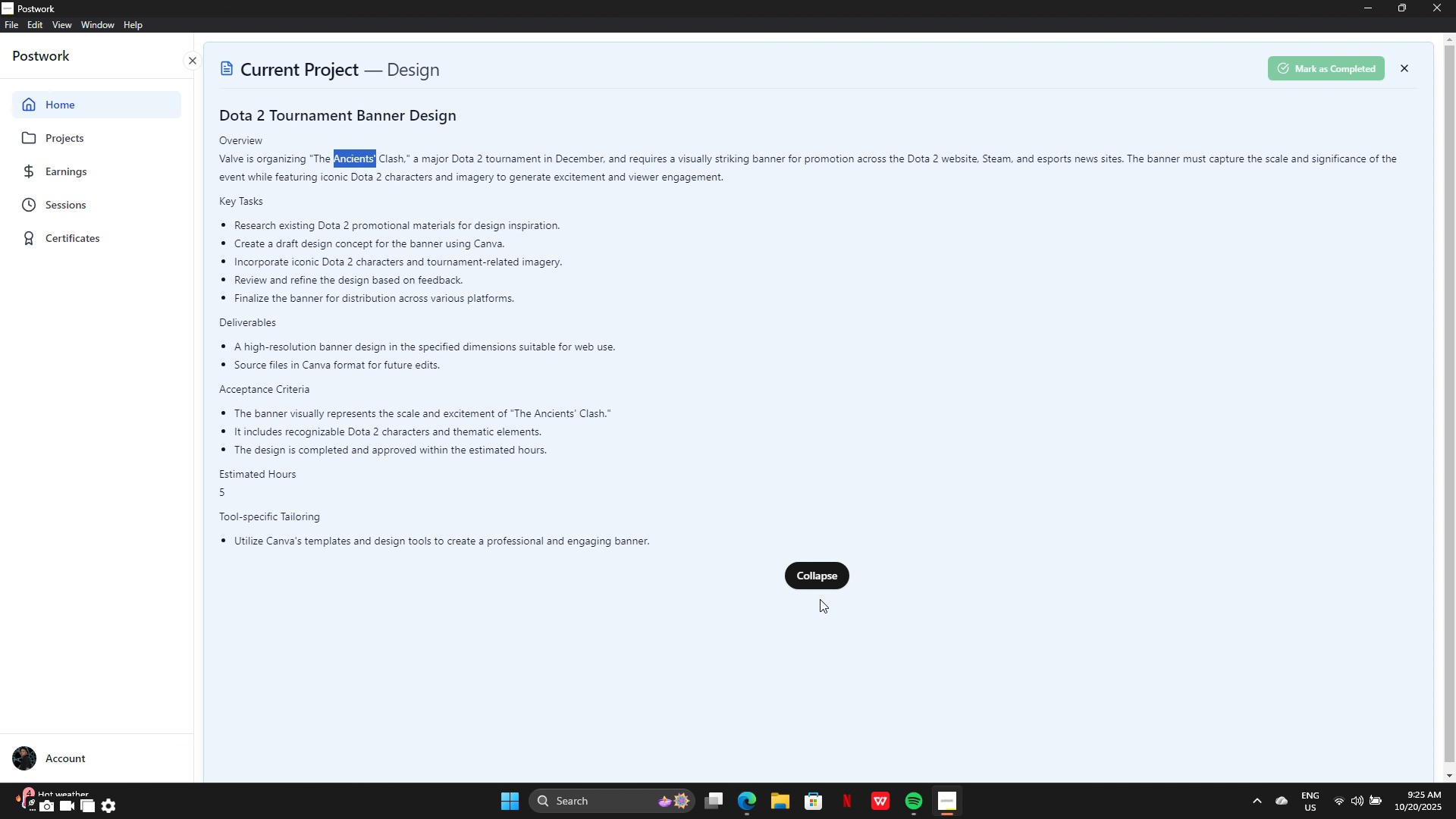 
left_click([819, 597])
 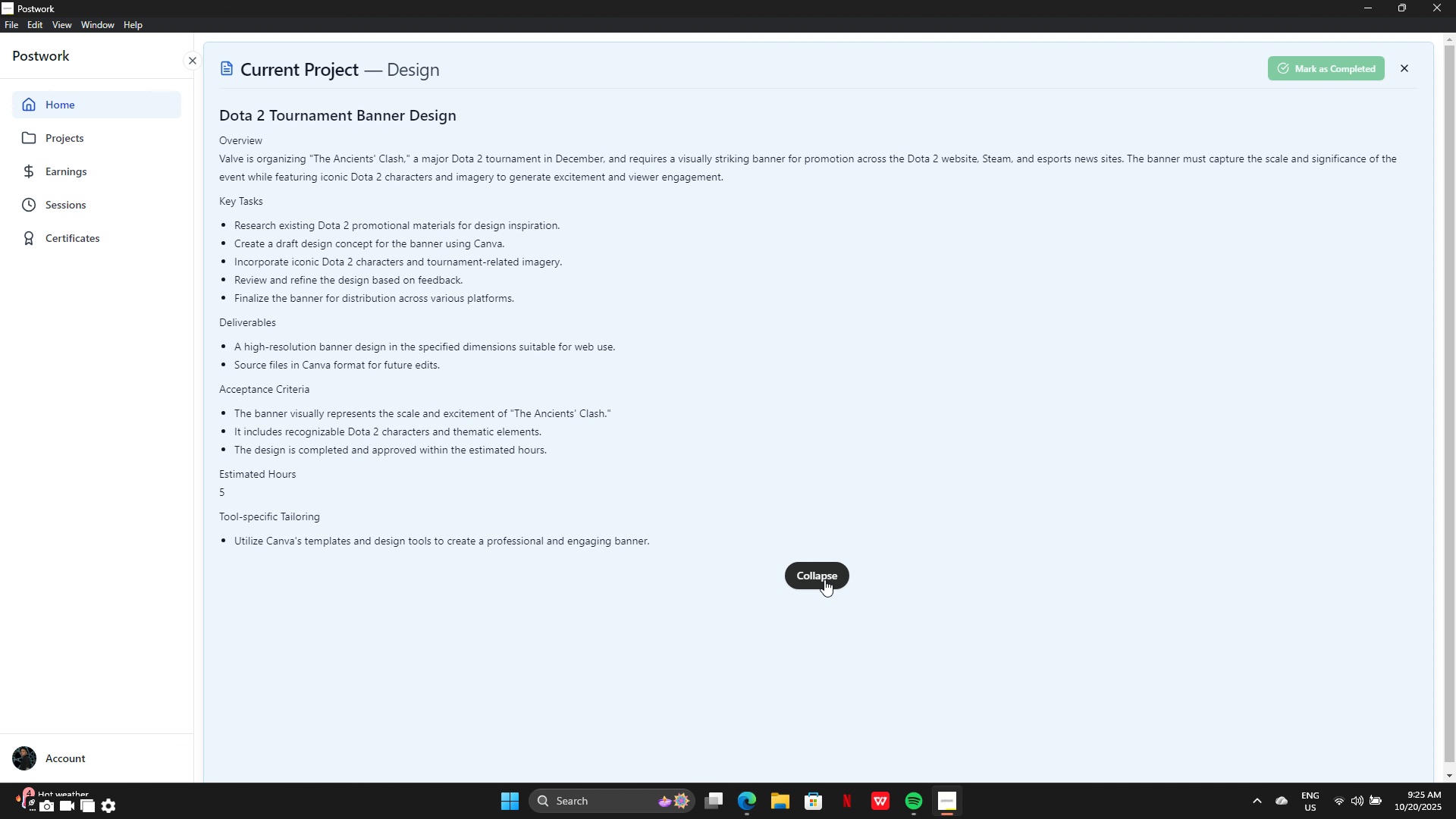 
left_click([824, 579])
 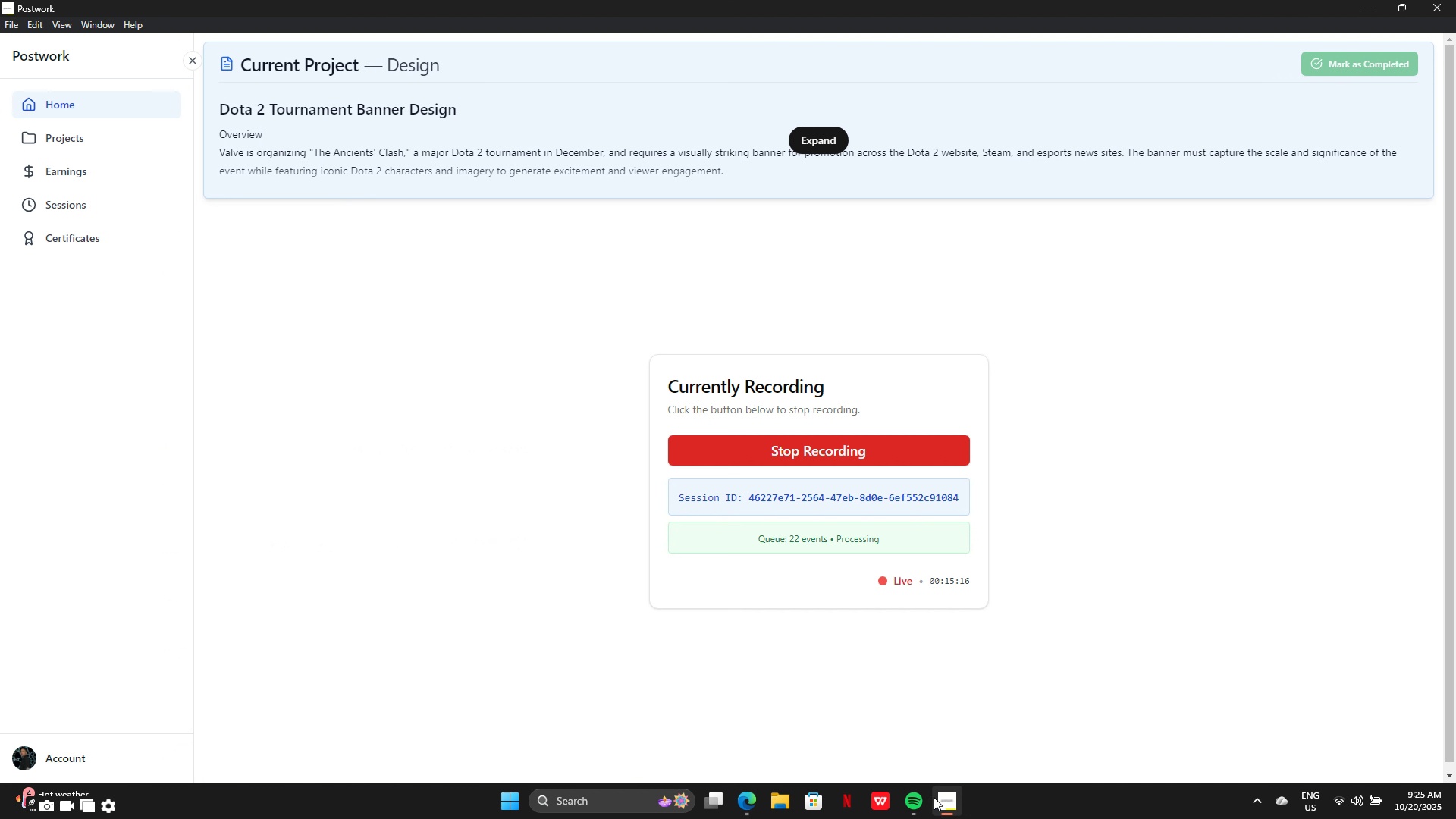 
left_click([934, 797])
 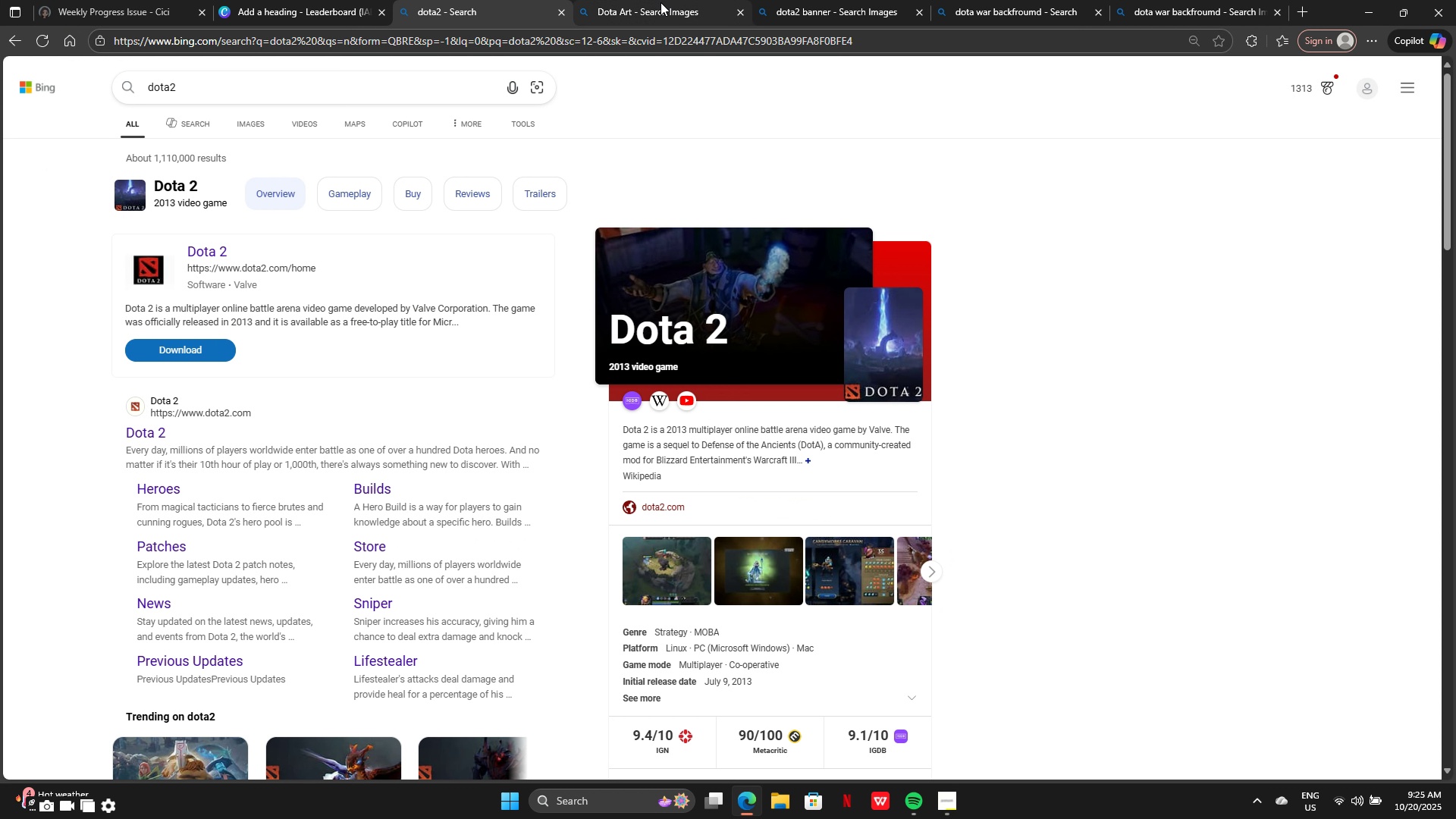 
left_click([664, 4])
 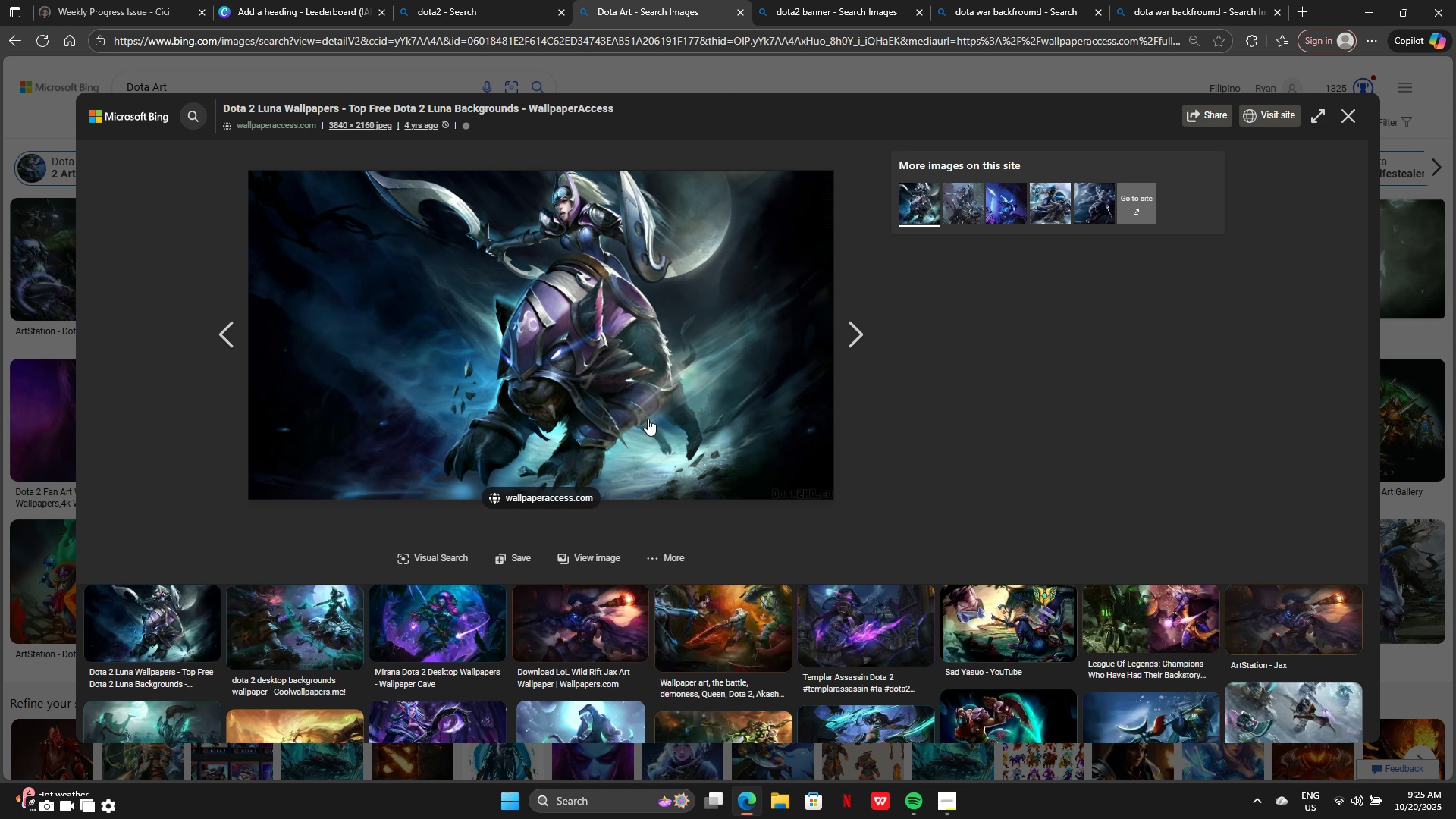 
scroll: coordinate [650, 429], scroll_direction: down, amount: 3.0
 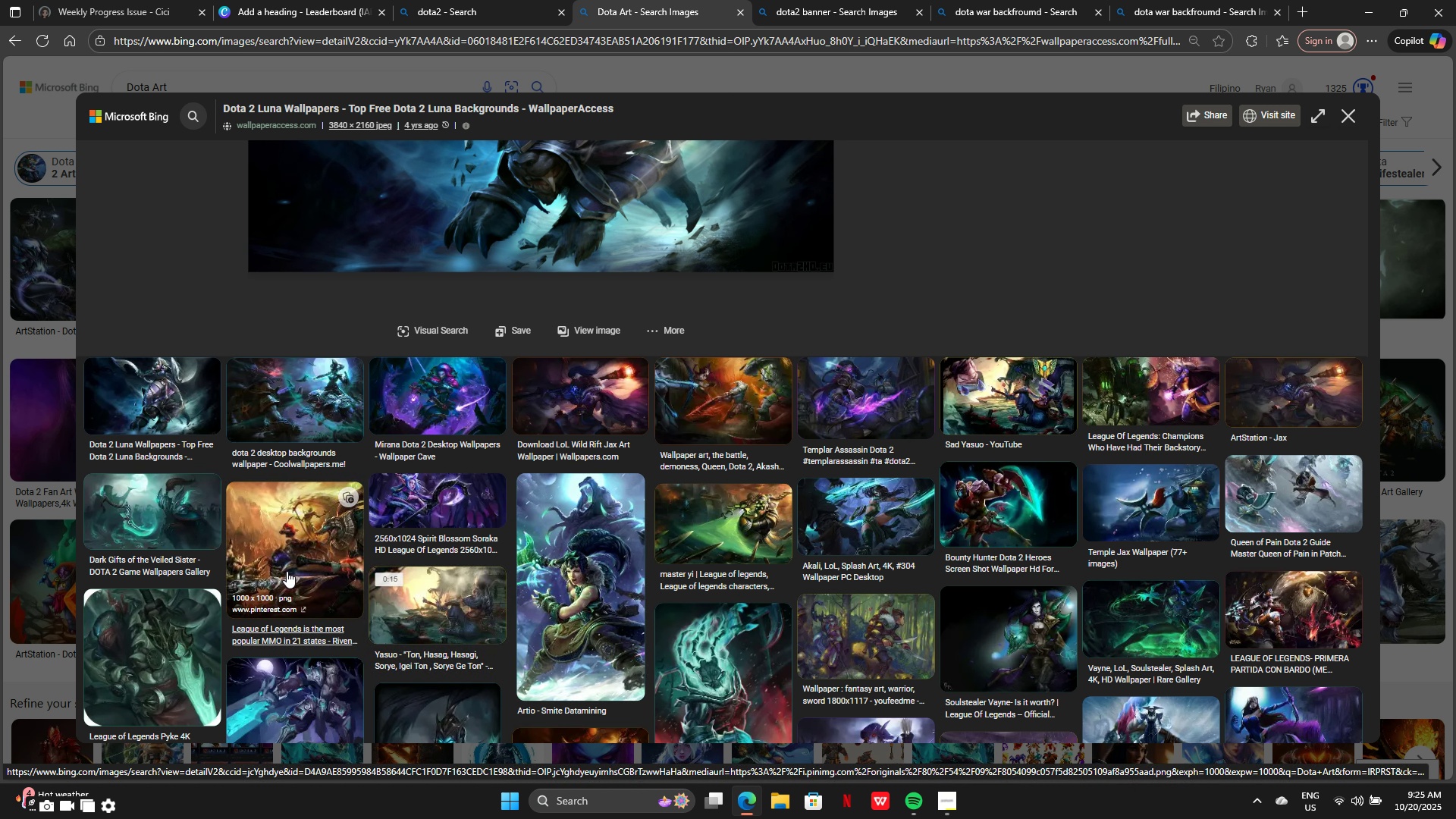 
wait(7.15)
 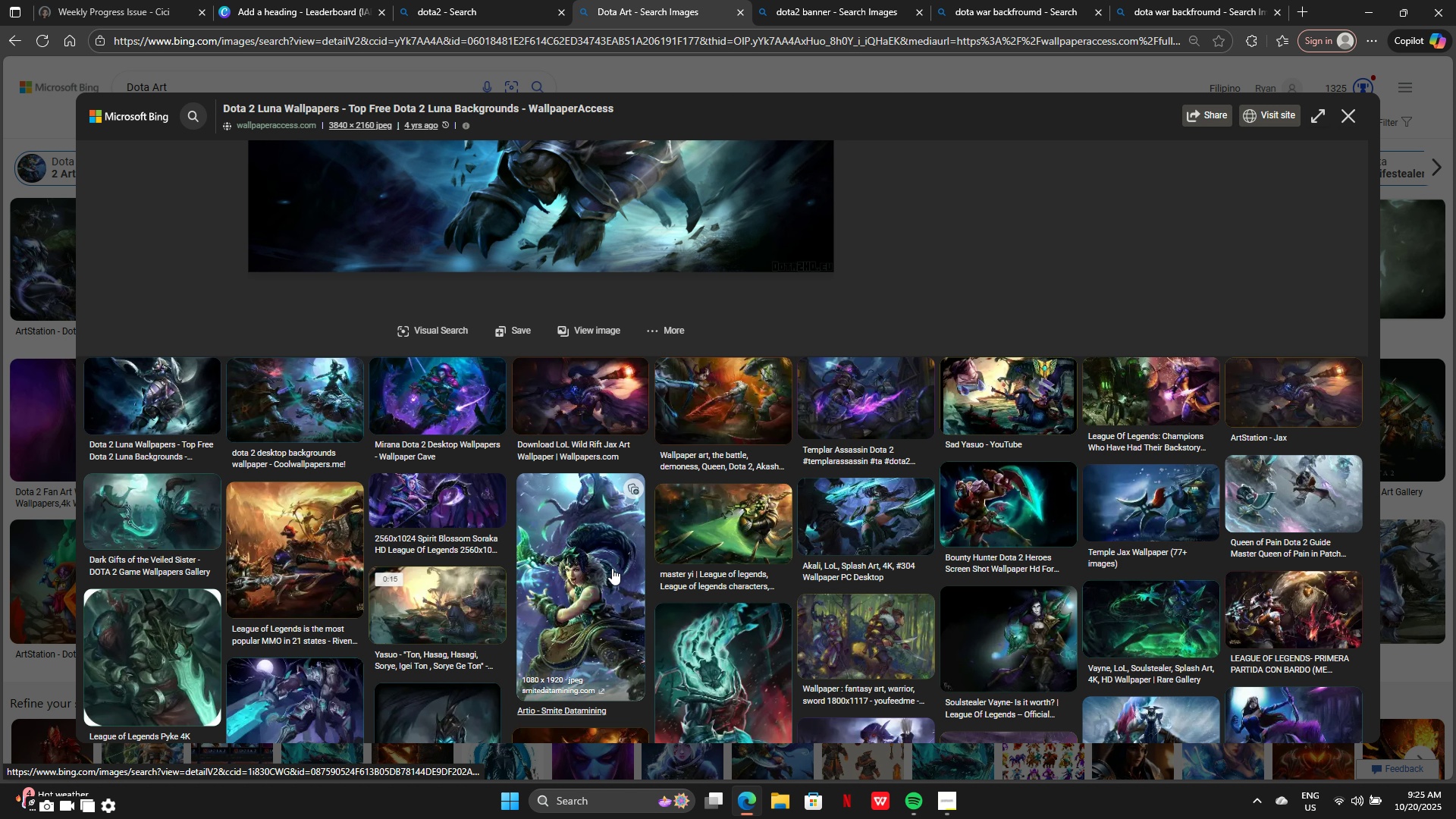 
mouse_move([640, 517])
 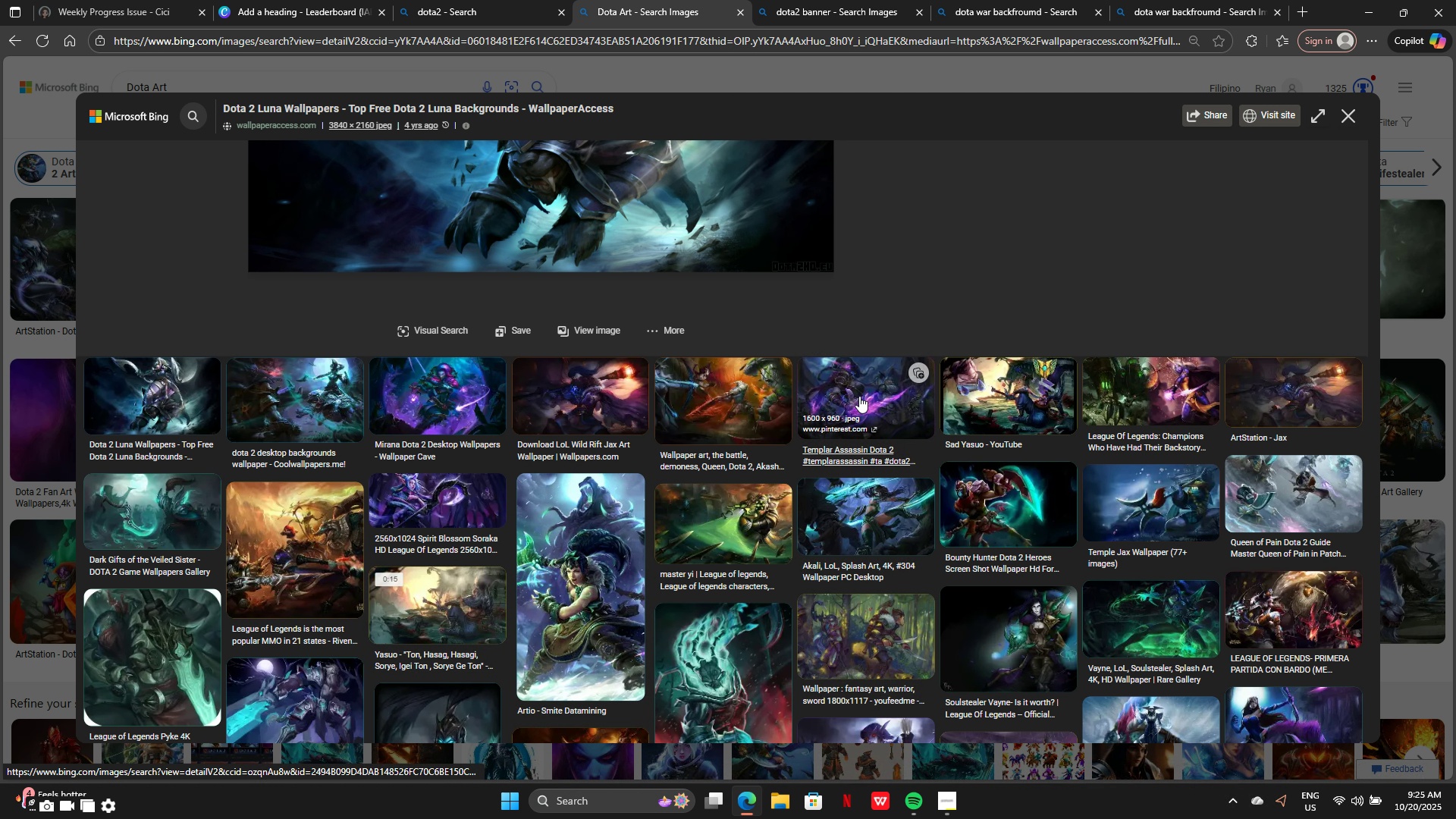 
left_click([859, 396])
 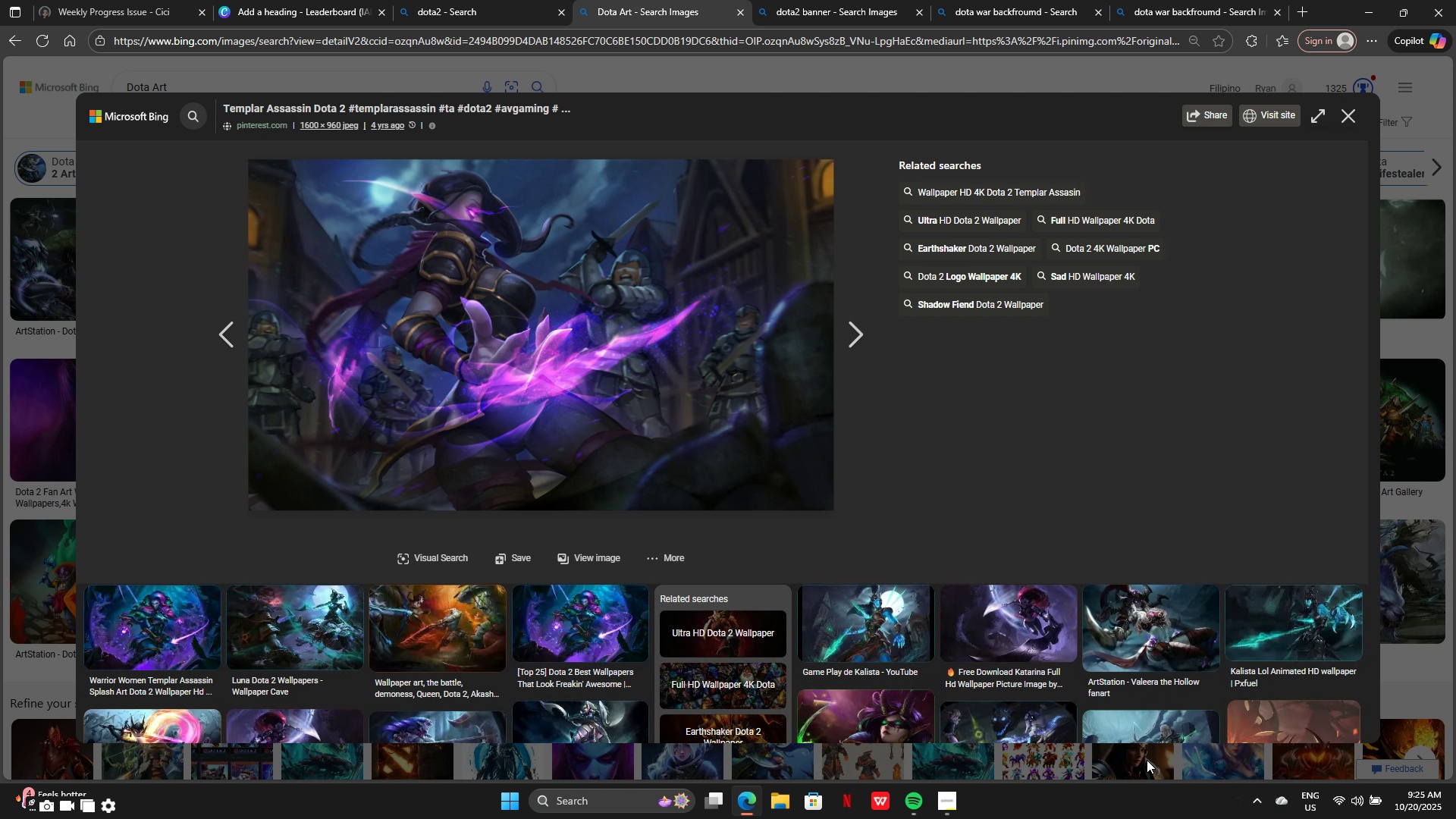 
wait(11.36)
 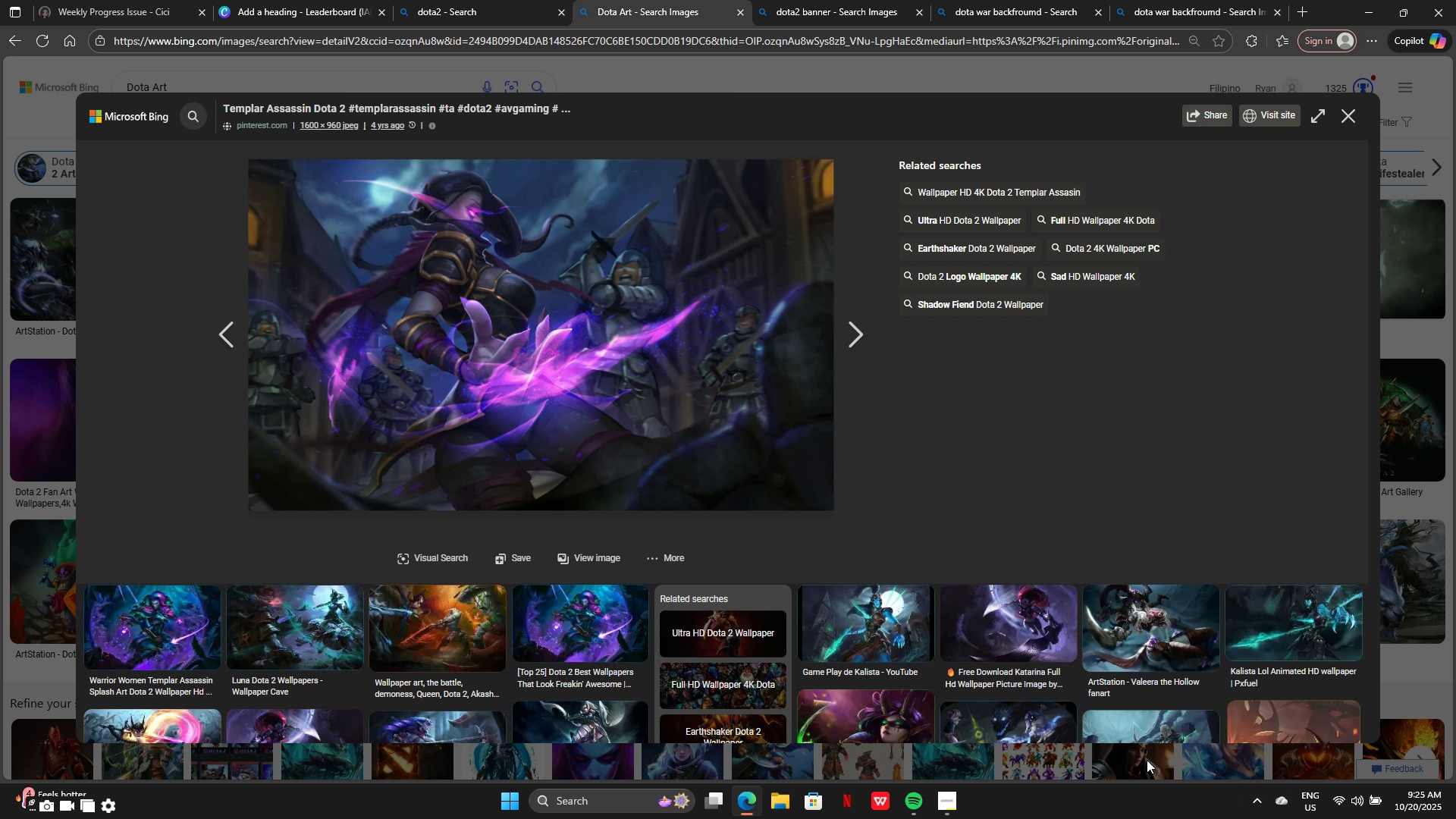 
right_click([529, 372])
 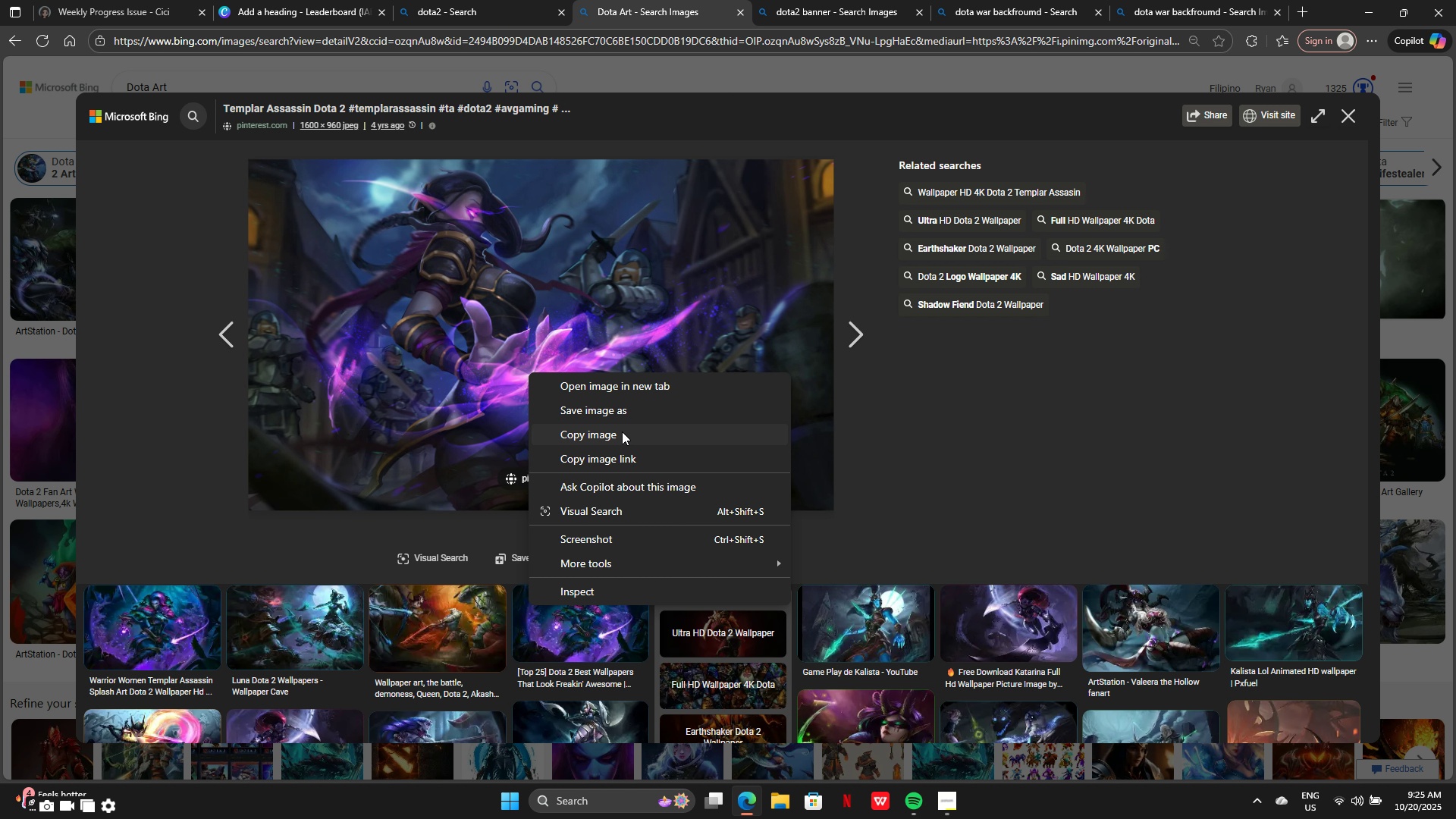 
left_click([622, 431])
 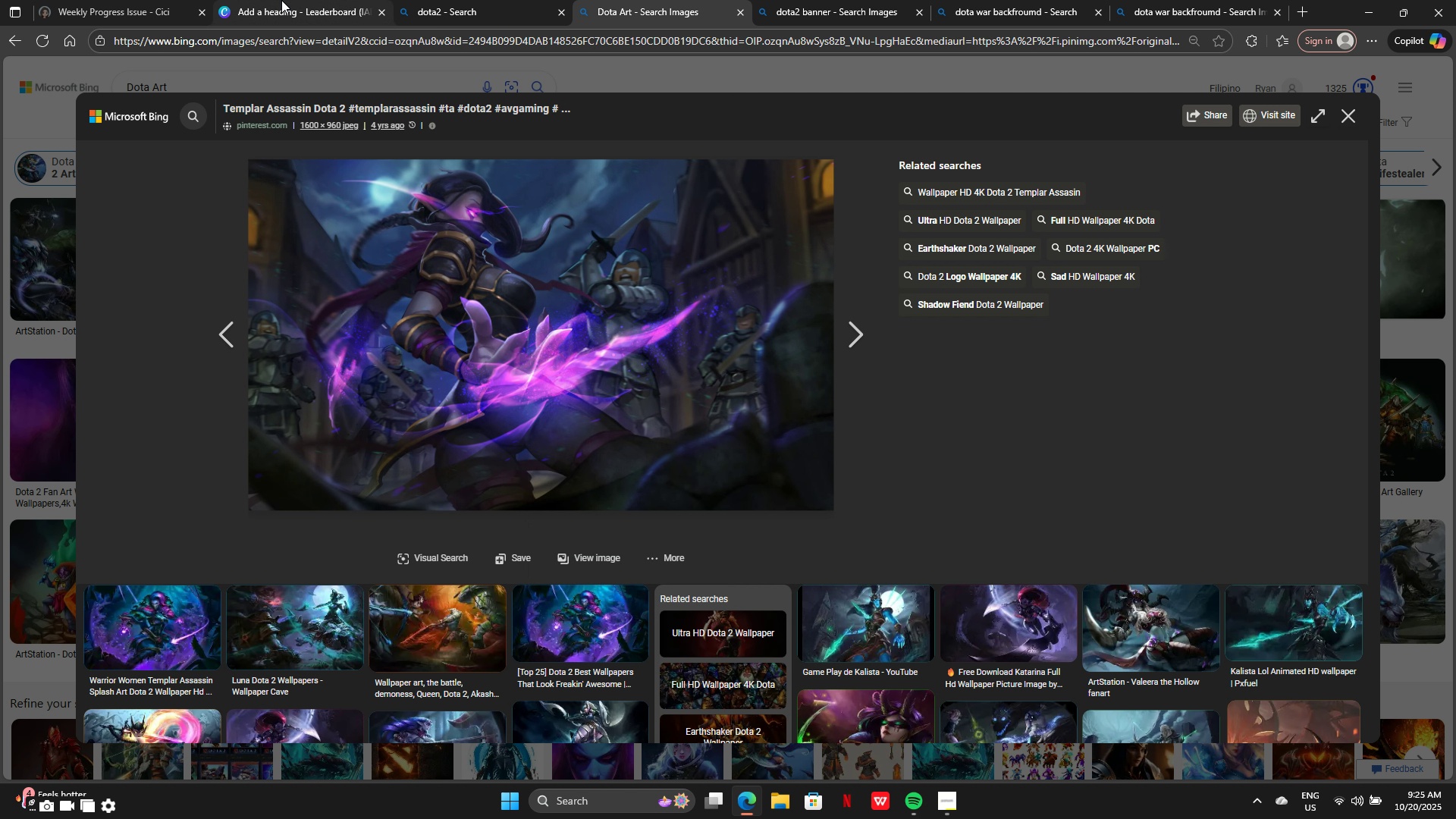 
left_click([281, 0])
 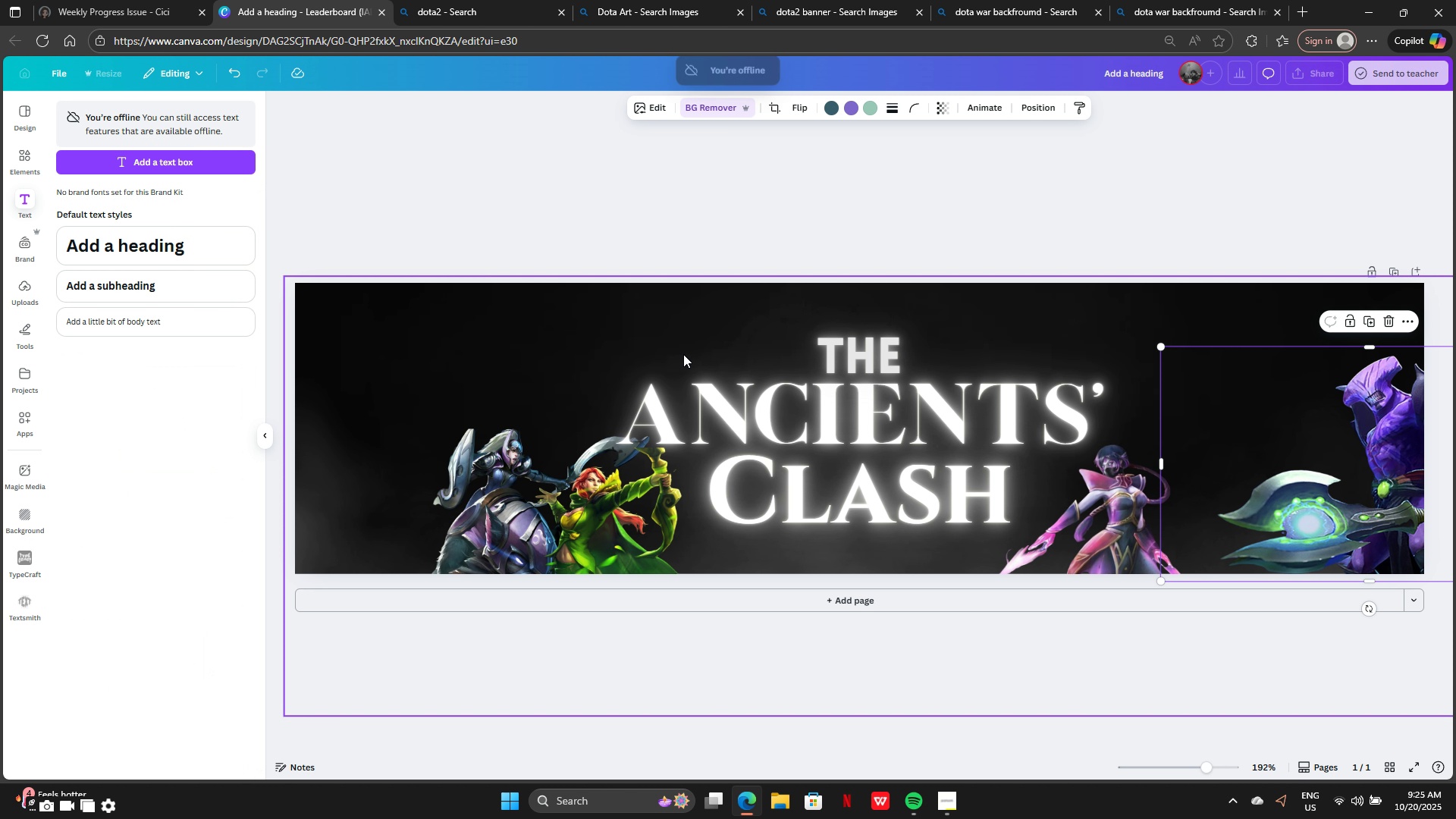 
key(Control+V)
 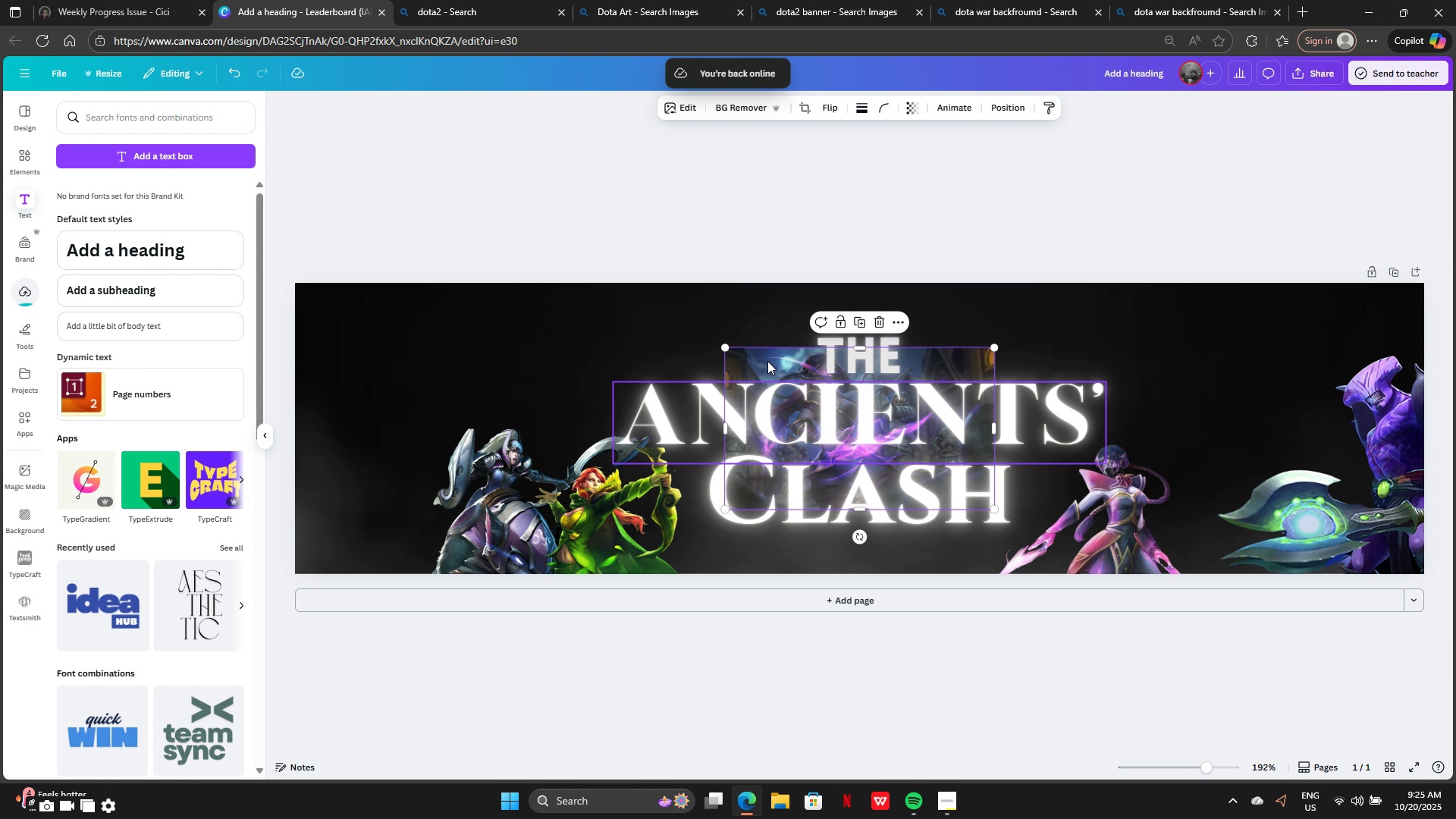 
left_click_drag(start_coordinate=[762, 353], to_coordinate=[422, 303])
 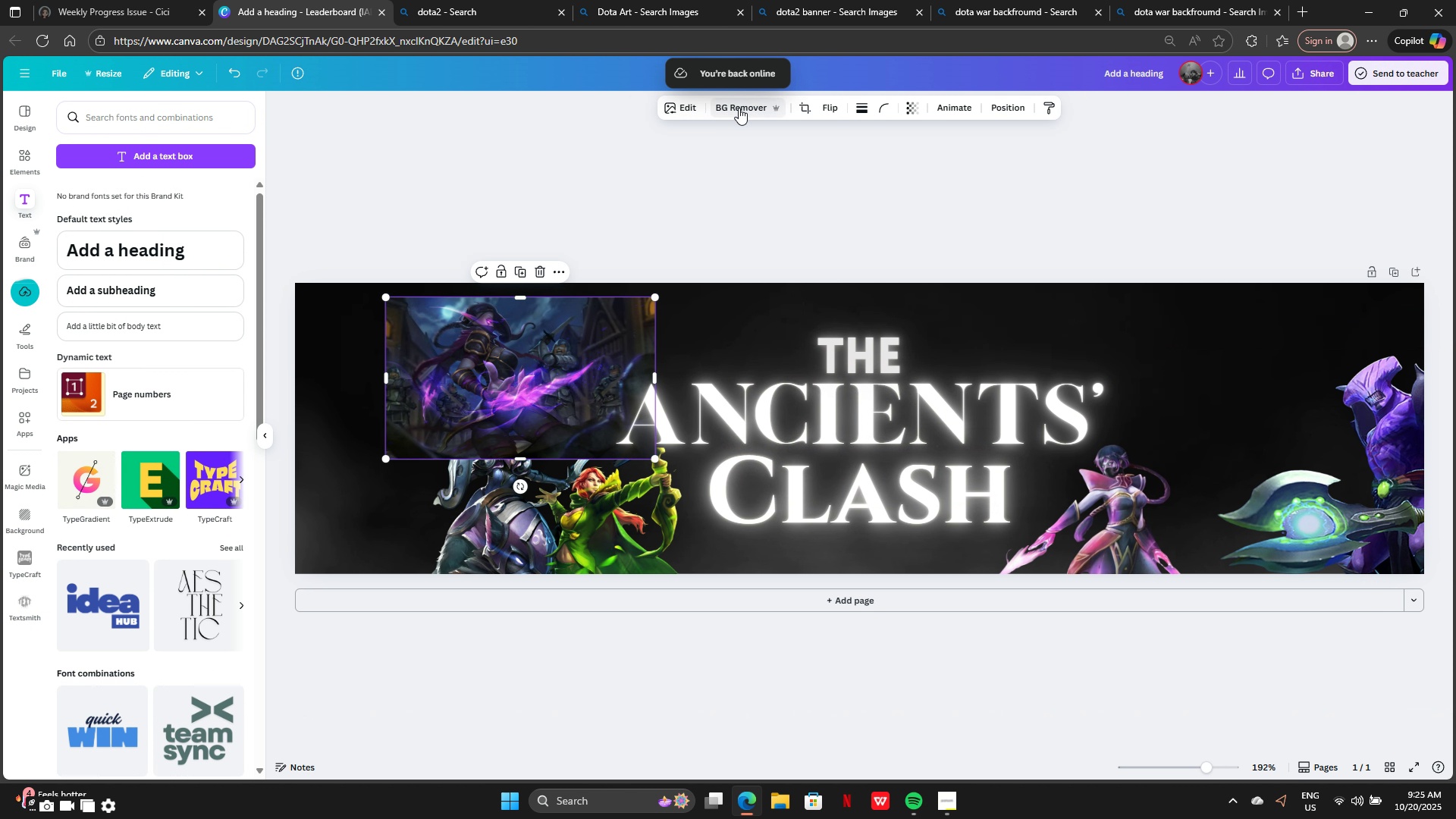 
left_click([739, 108])
 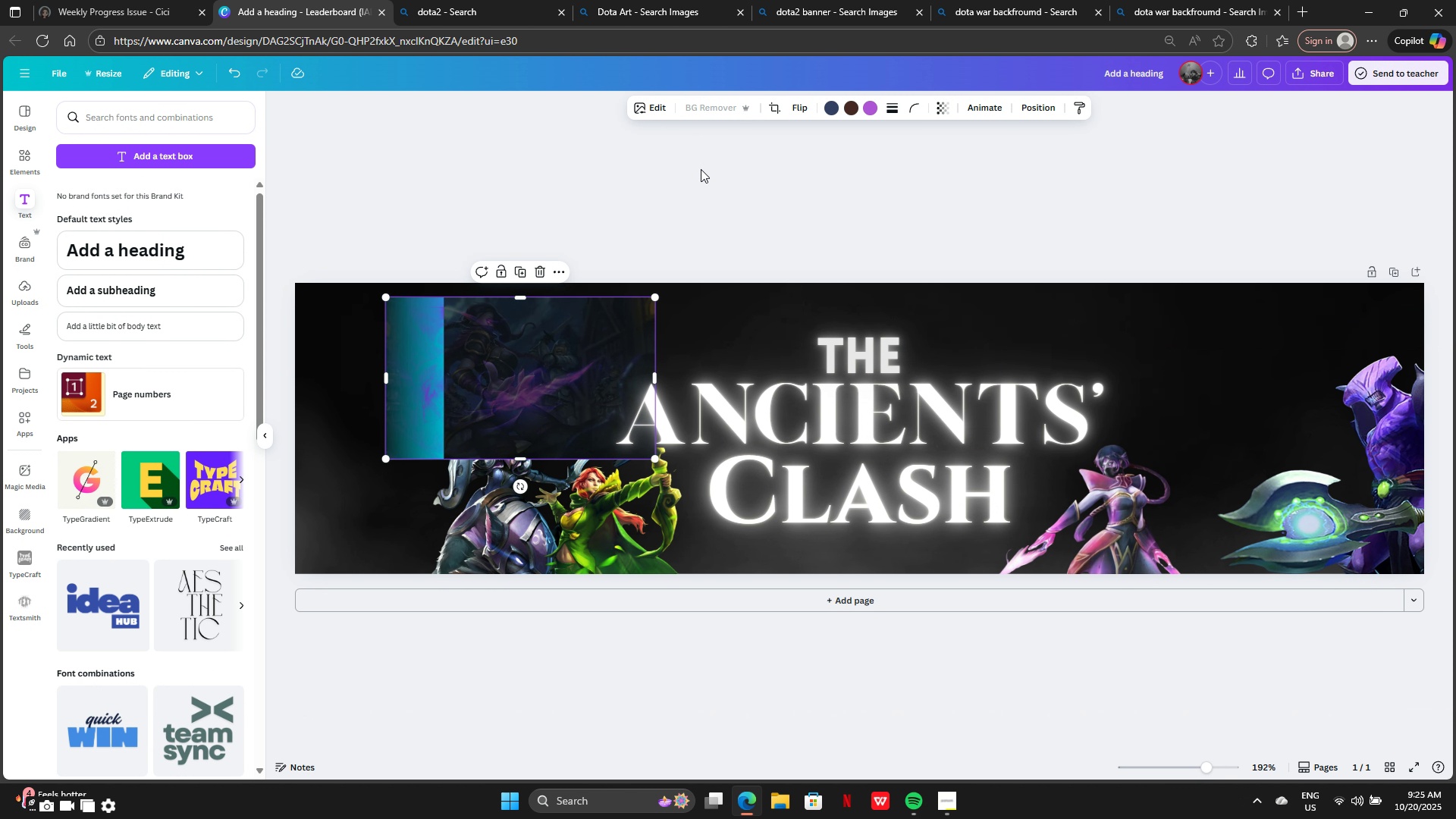 
wait(8.34)
 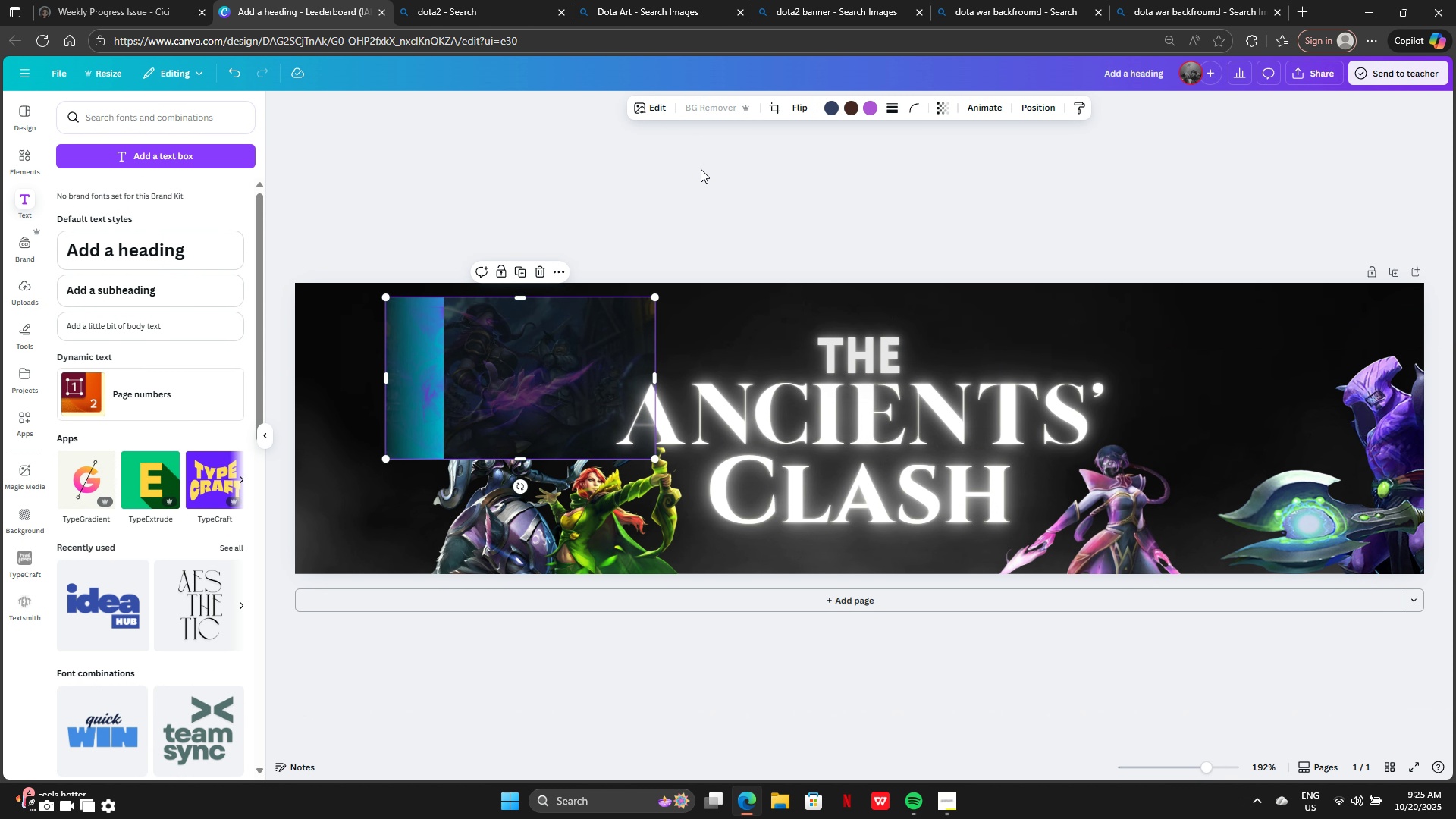 
left_click([801, 109])
 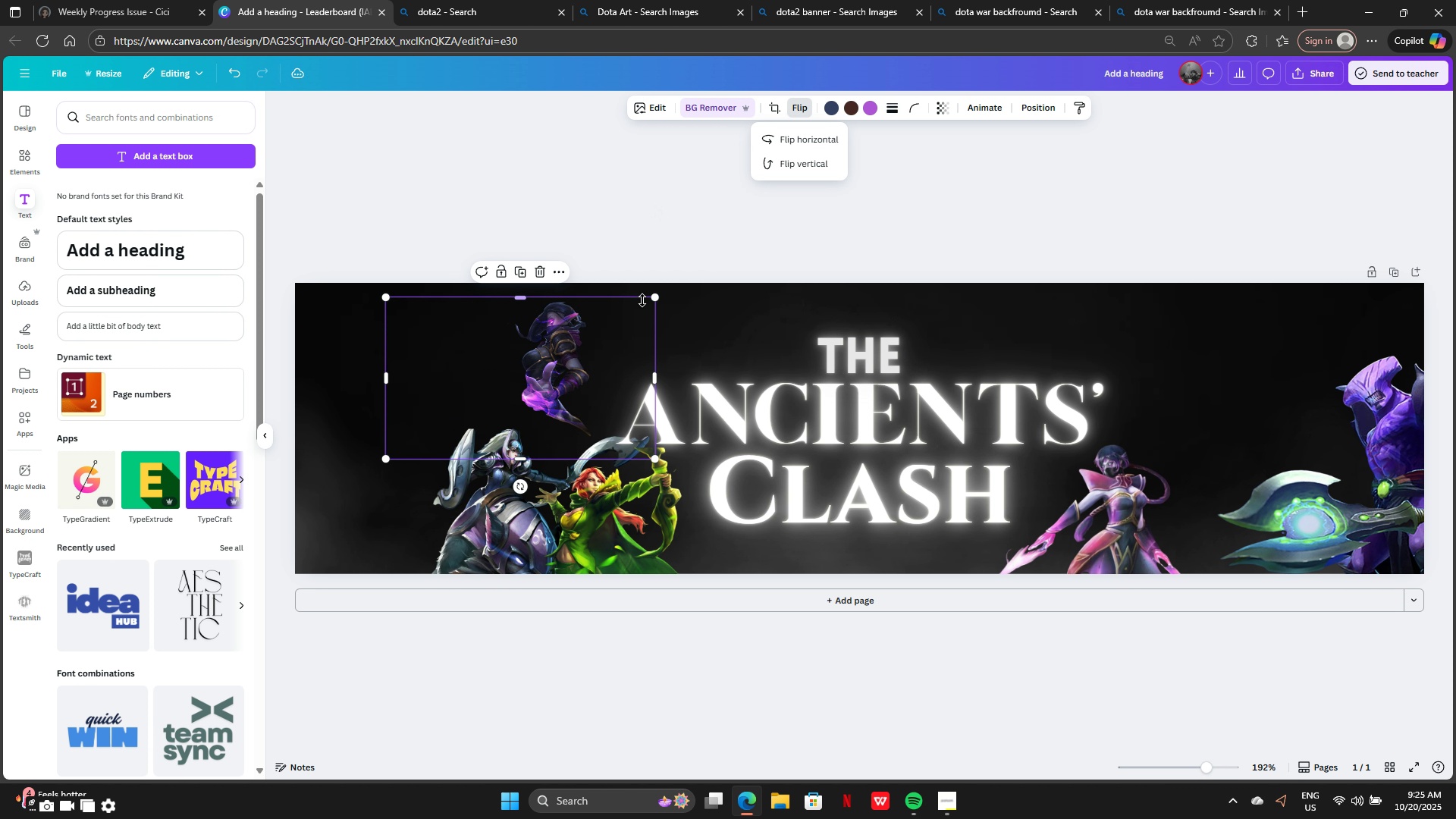 
left_click_drag(start_coordinate=[655, 297], to_coordinate=[825, 263])
 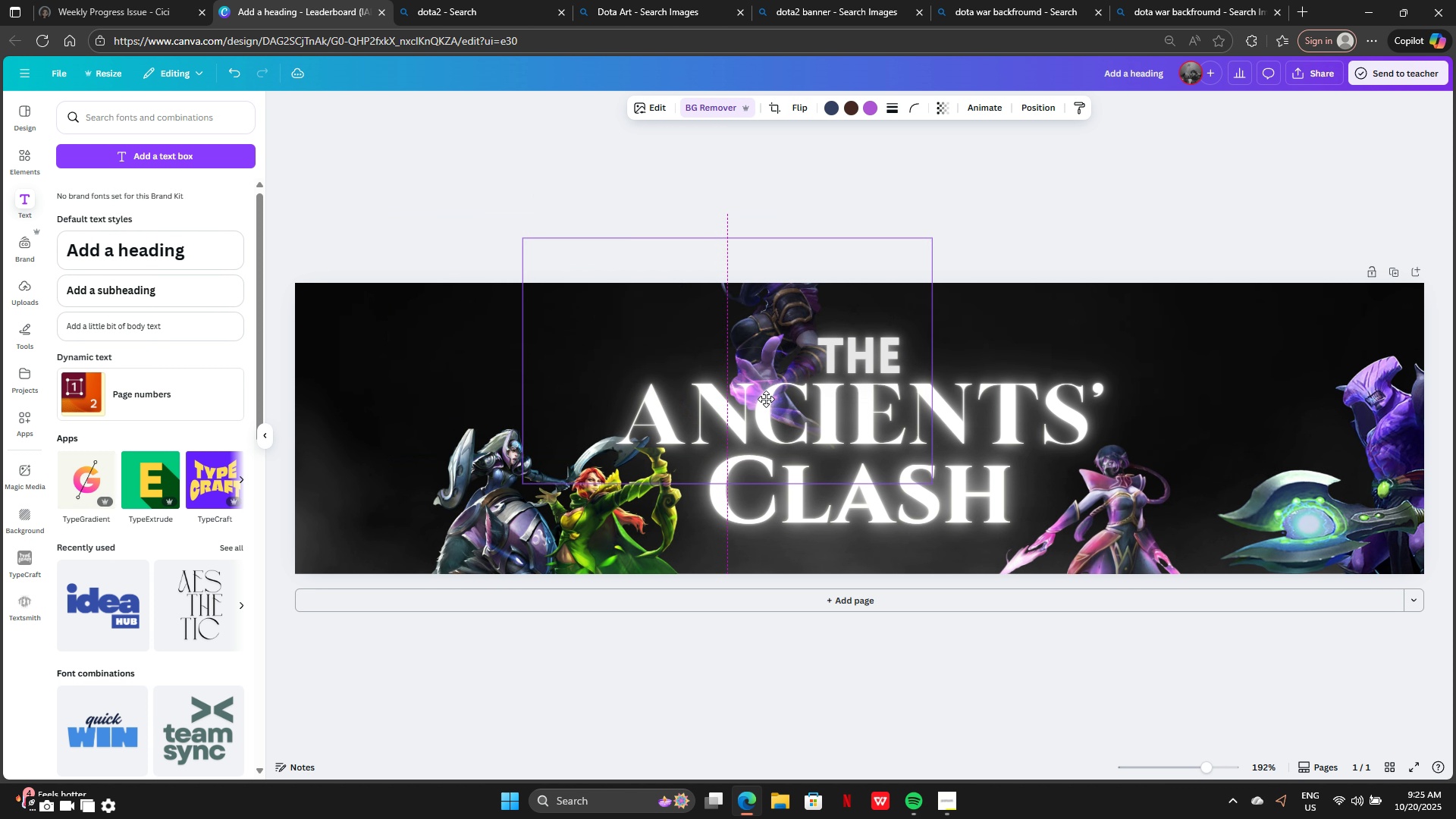 
left_click_drag(start_coordinate=[519, 343], to_coordinate=[1099, 538])
 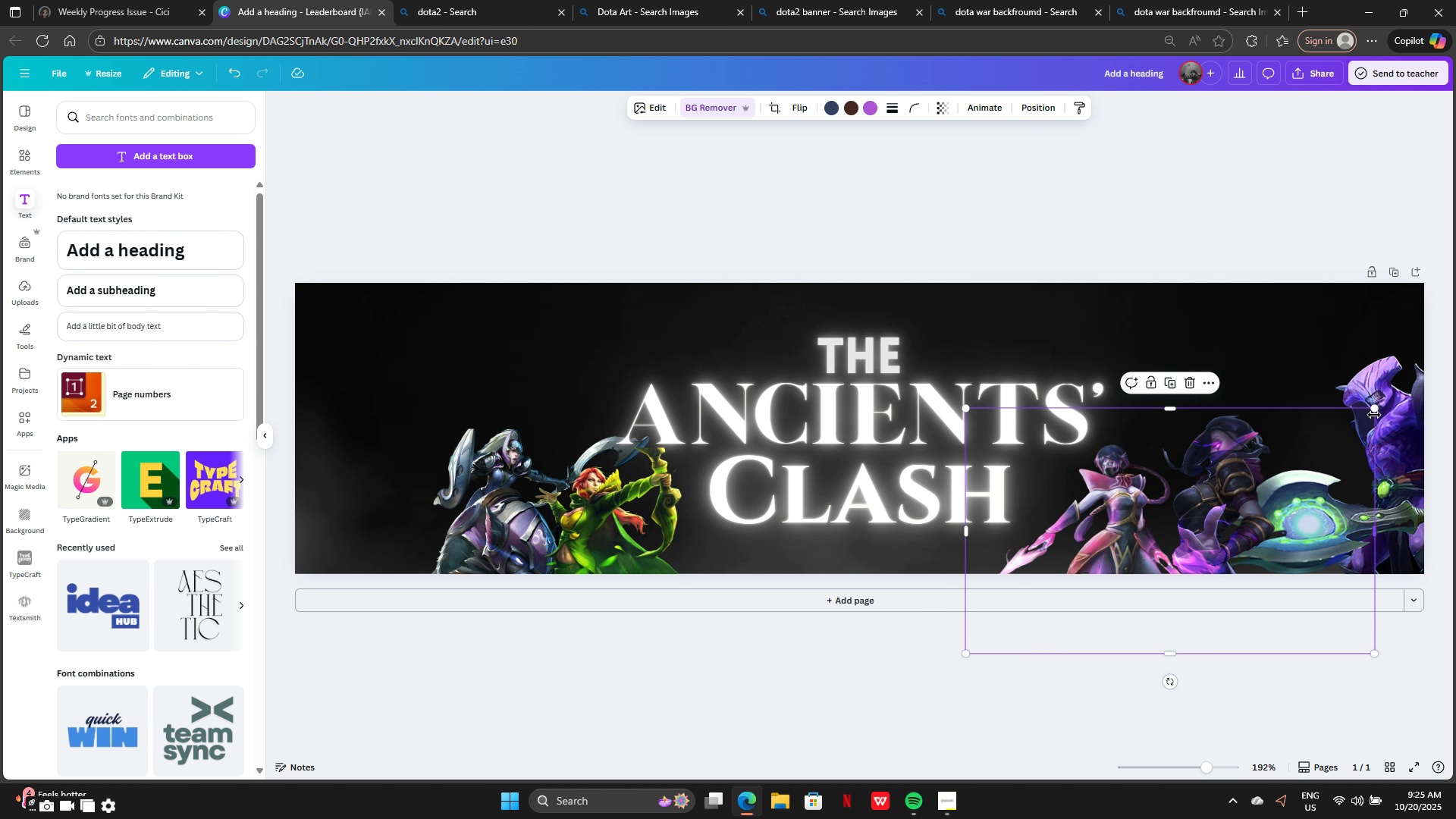 
left_click_drag(start_coordinate=[1373, 413], to_coordinate=[1366, 410])
 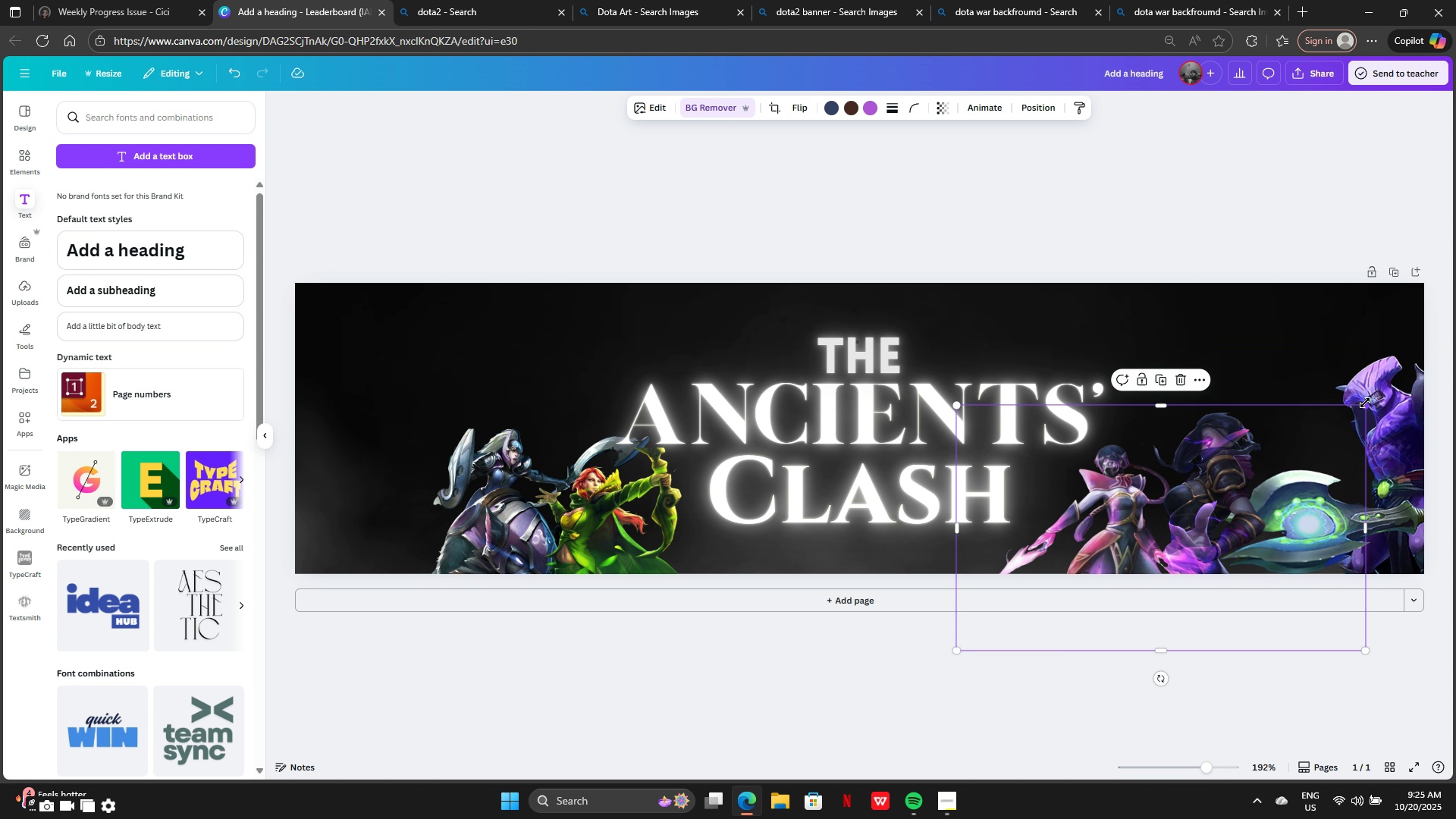 
left_click_drag(start_coordinate=[1365, 403], to_coordinate=[1454, 305])
 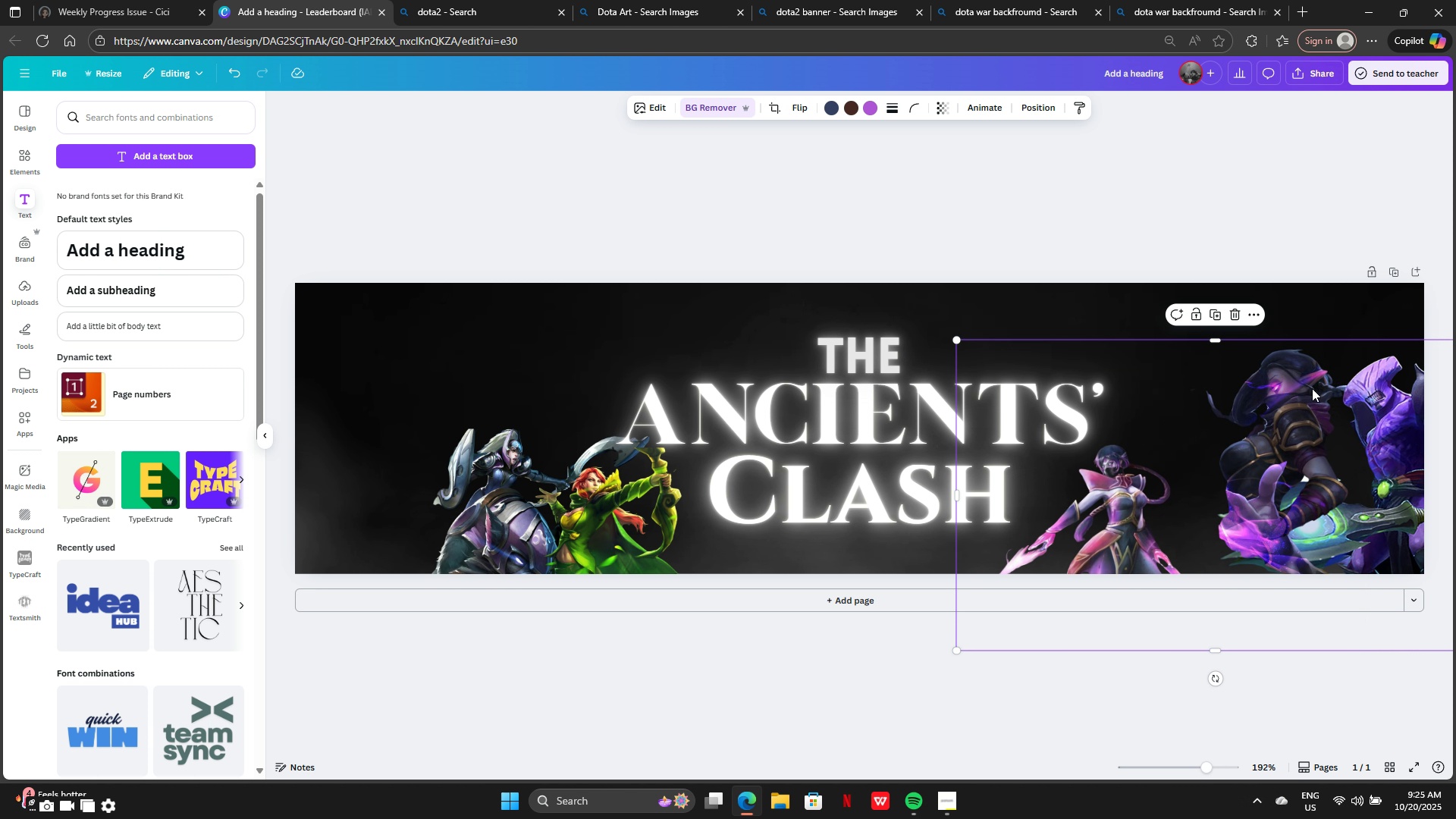 
left_click_drag(start_coordinate=[1321, 383], to_coordinate=[1258, 433])
 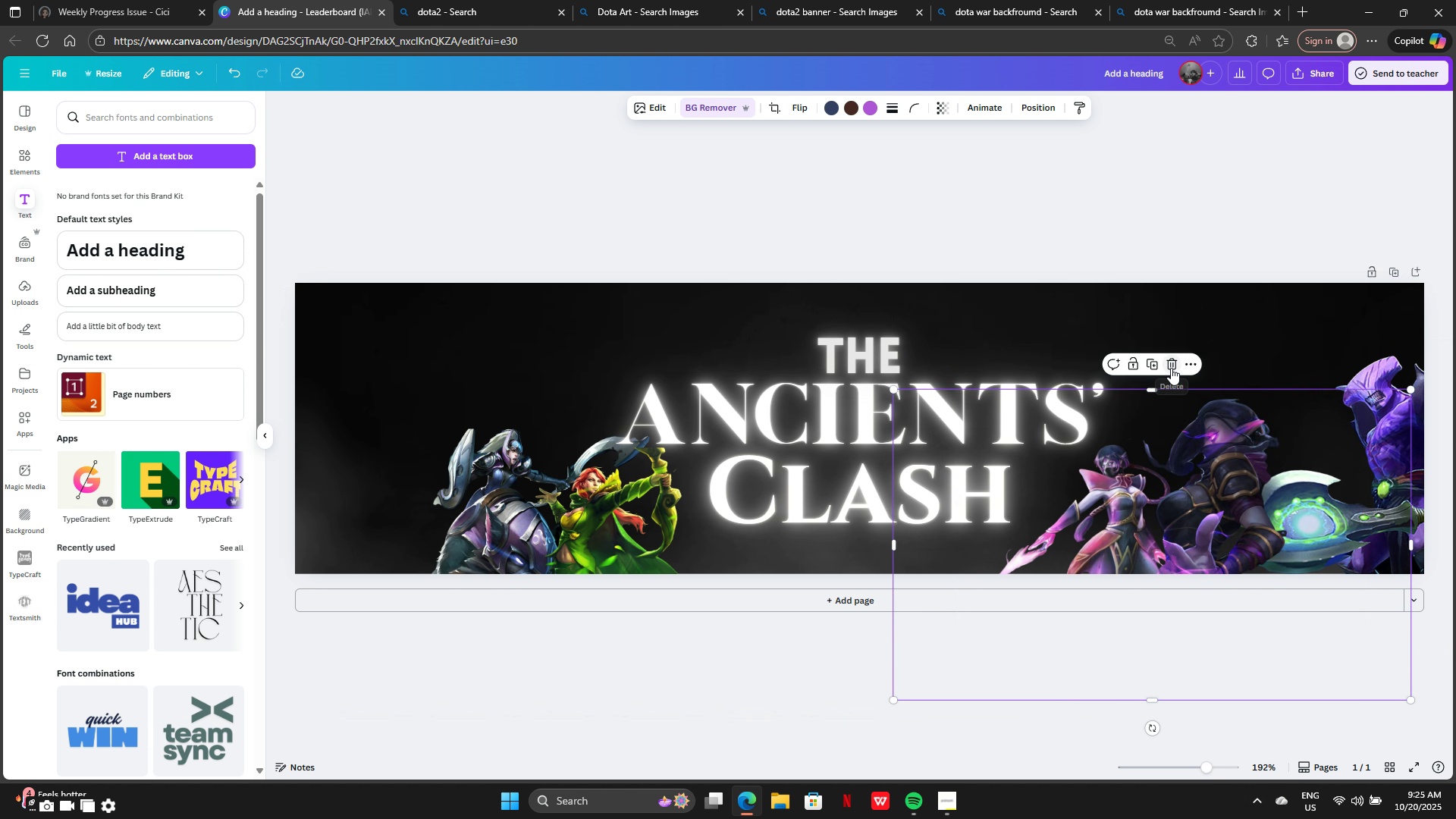 
left_click([1171, 368])
 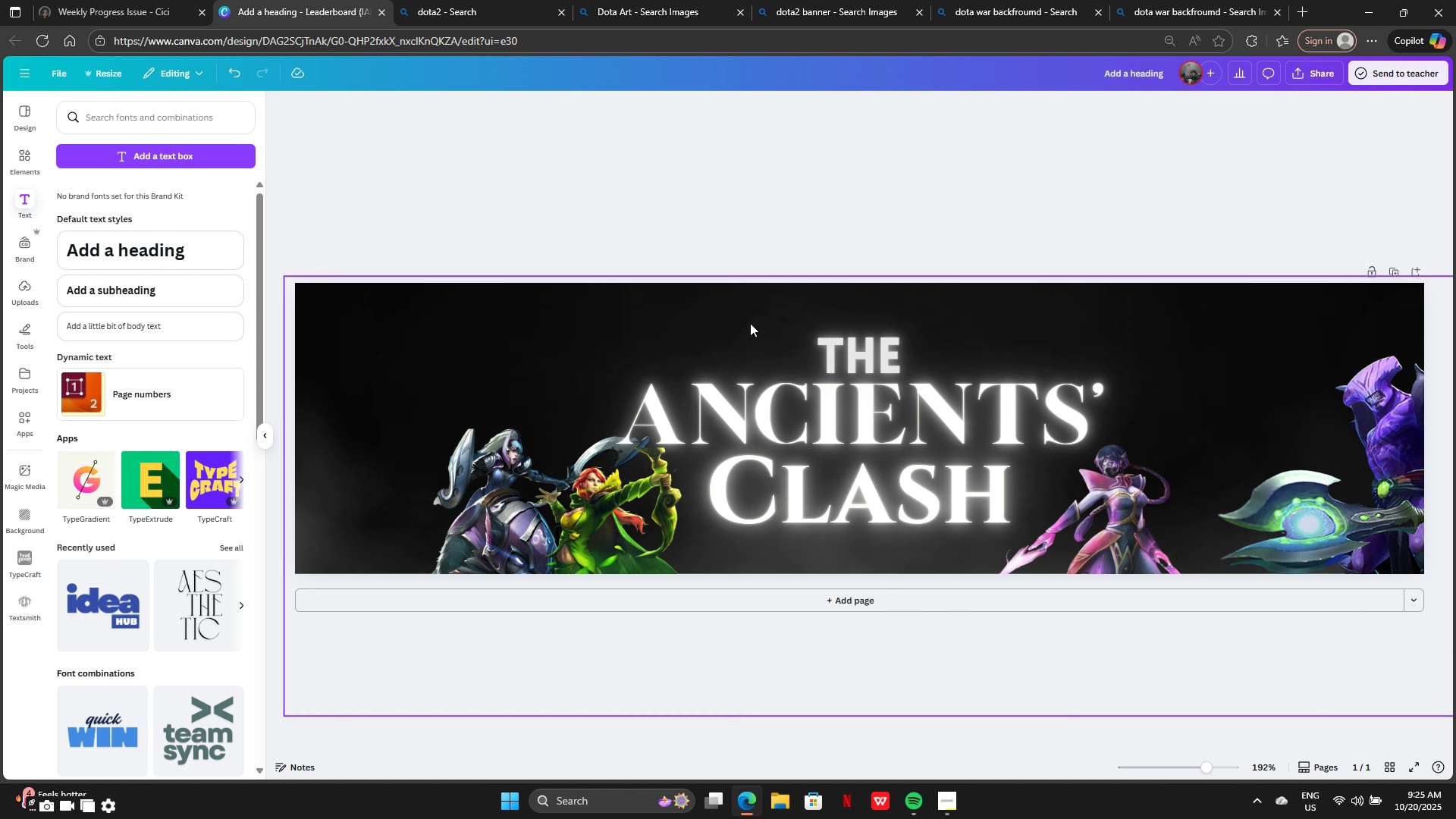 
mouse_move([749, 303])
 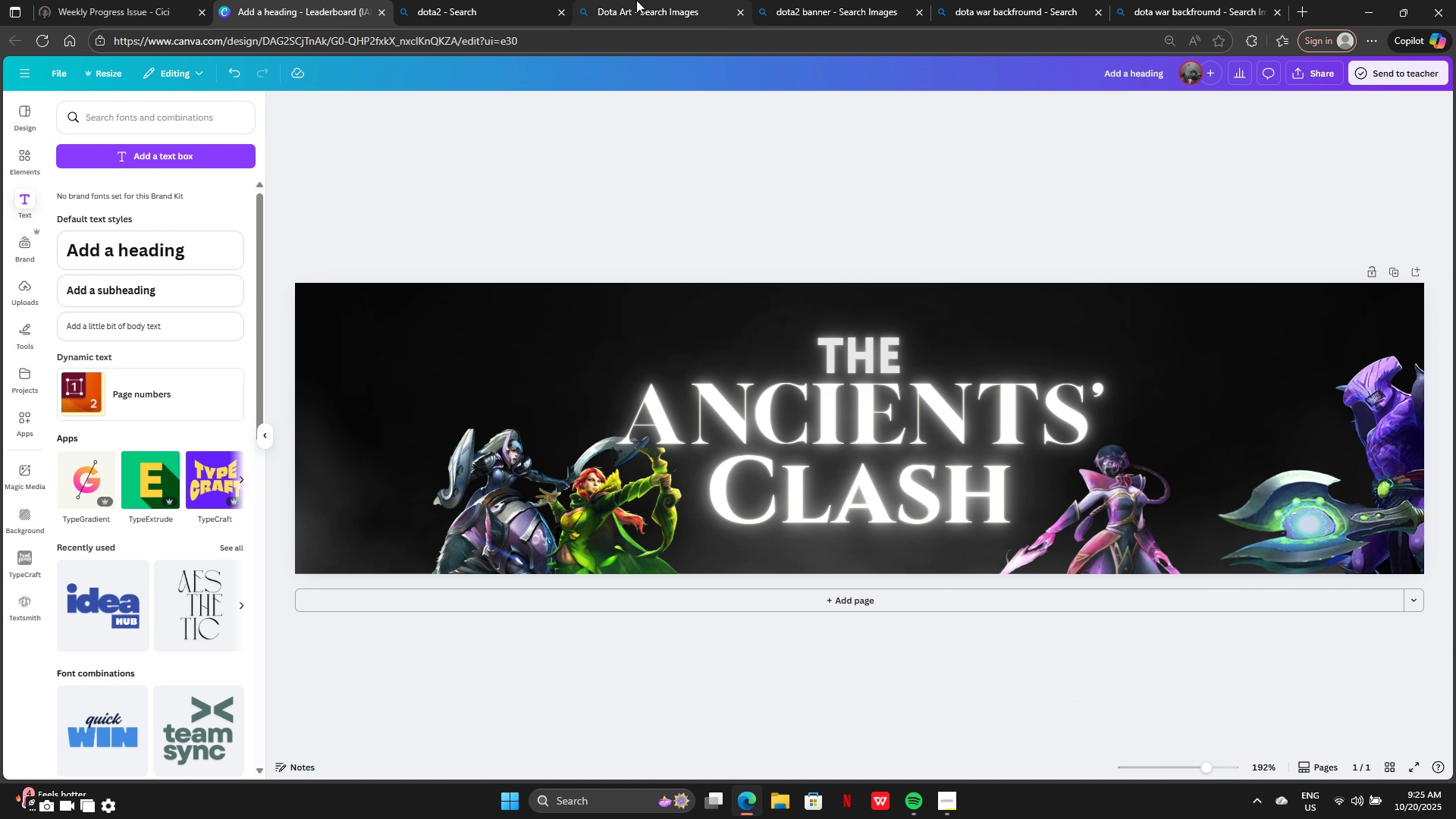 
left_click([638, 0])
 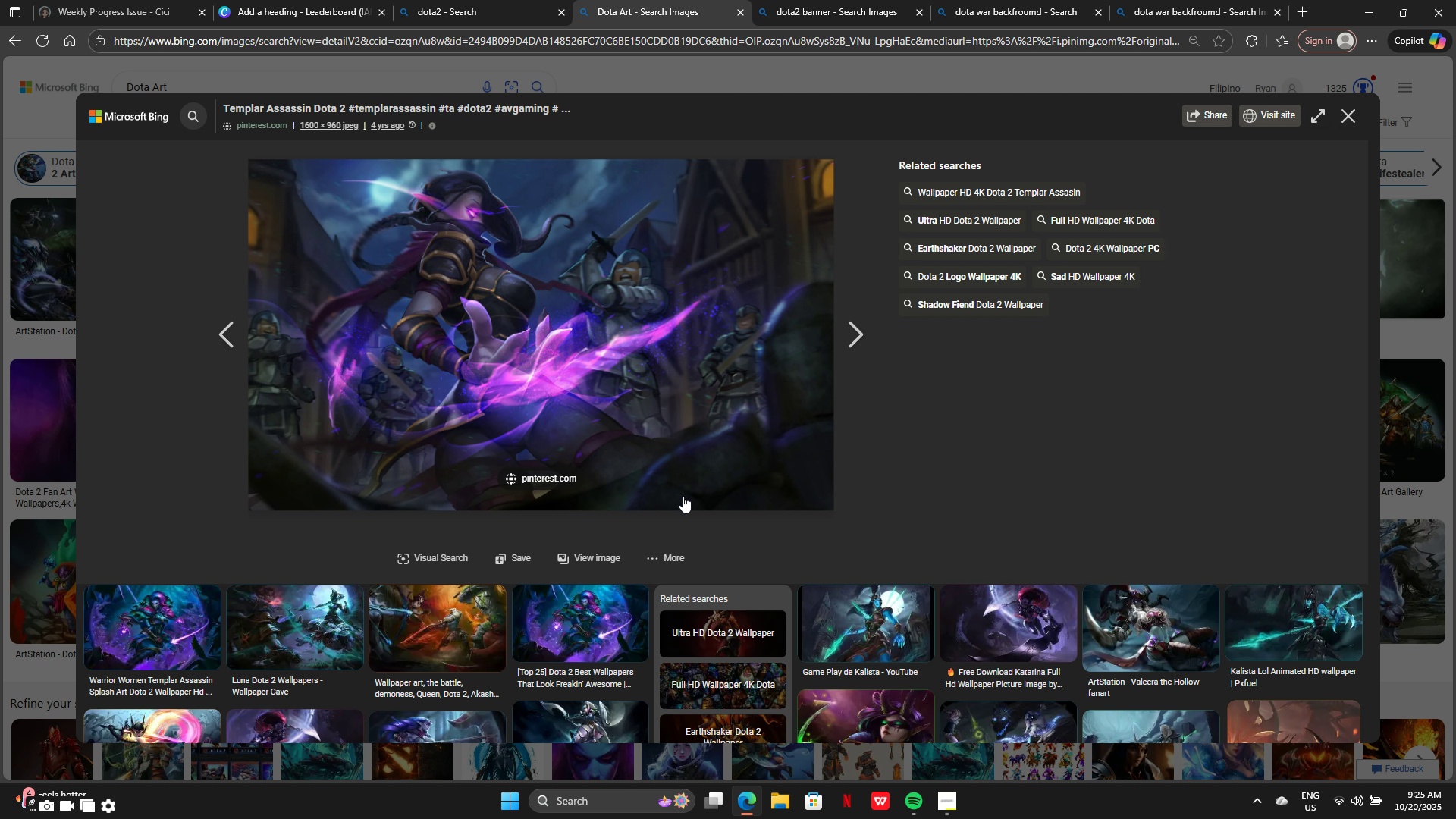 
scroll: coordinate [715, 526], scroll_direction: down, amount: 3.0
 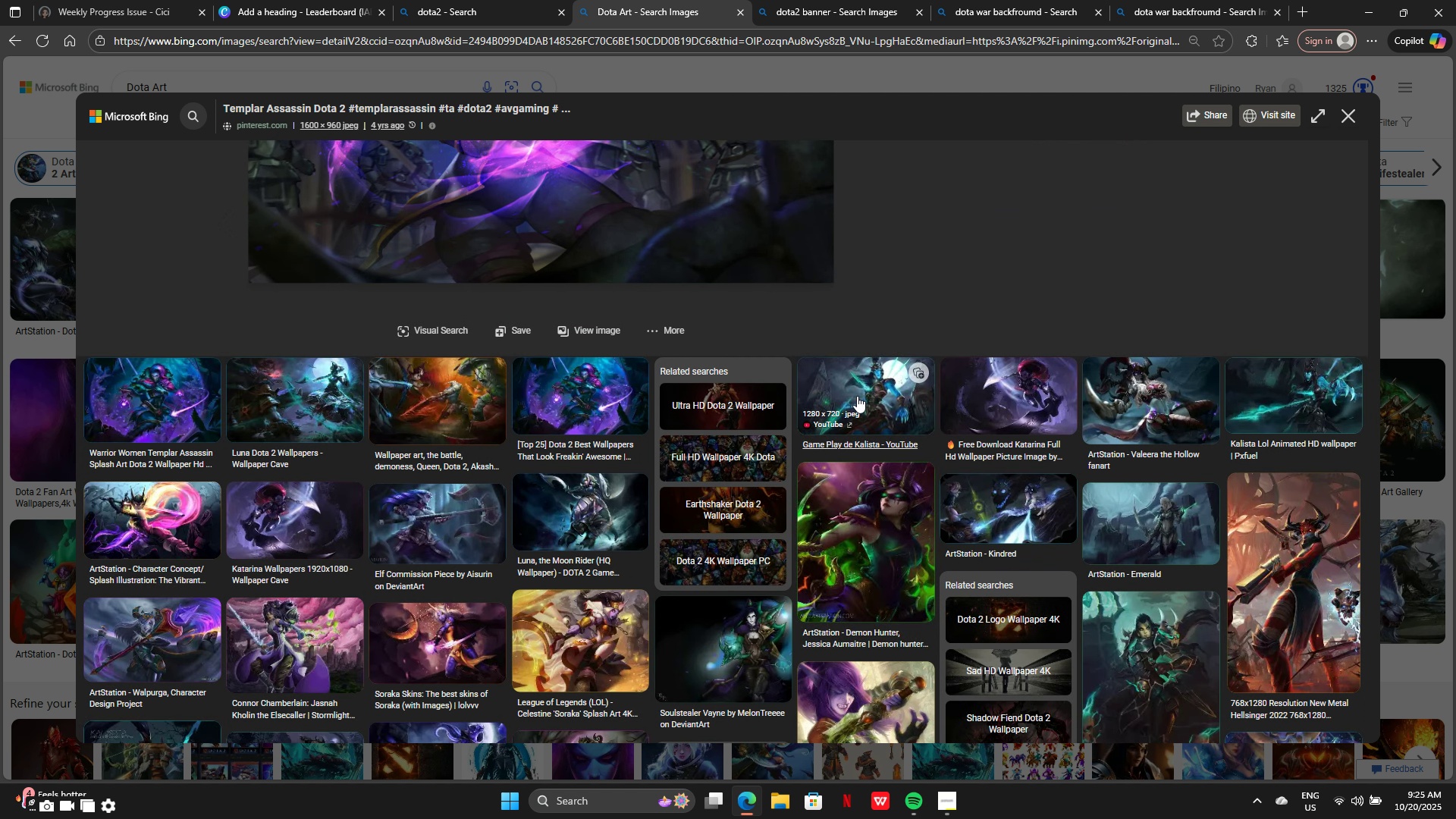 
left_click([857, 396])
 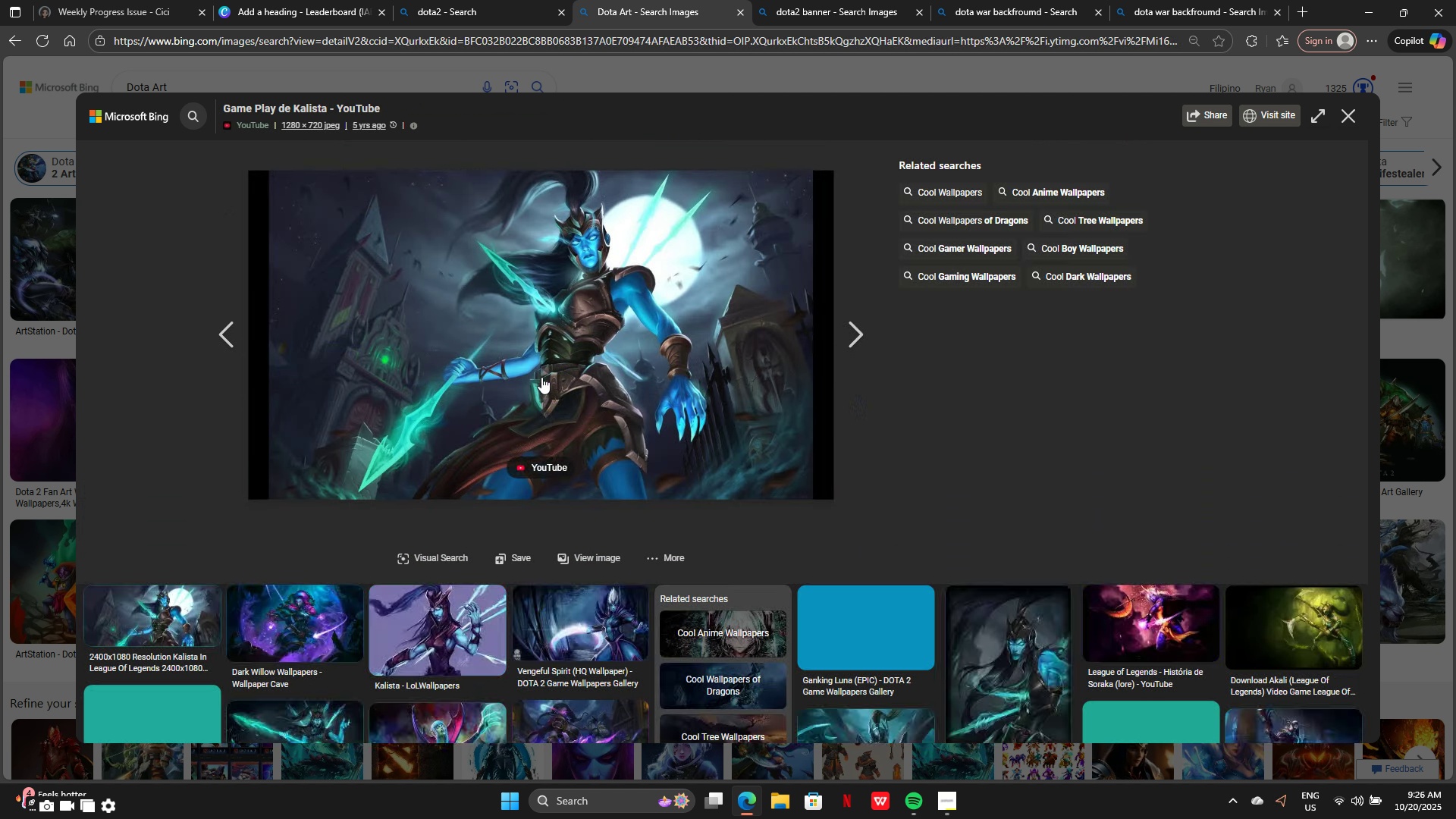 
right_click([541, 376])
 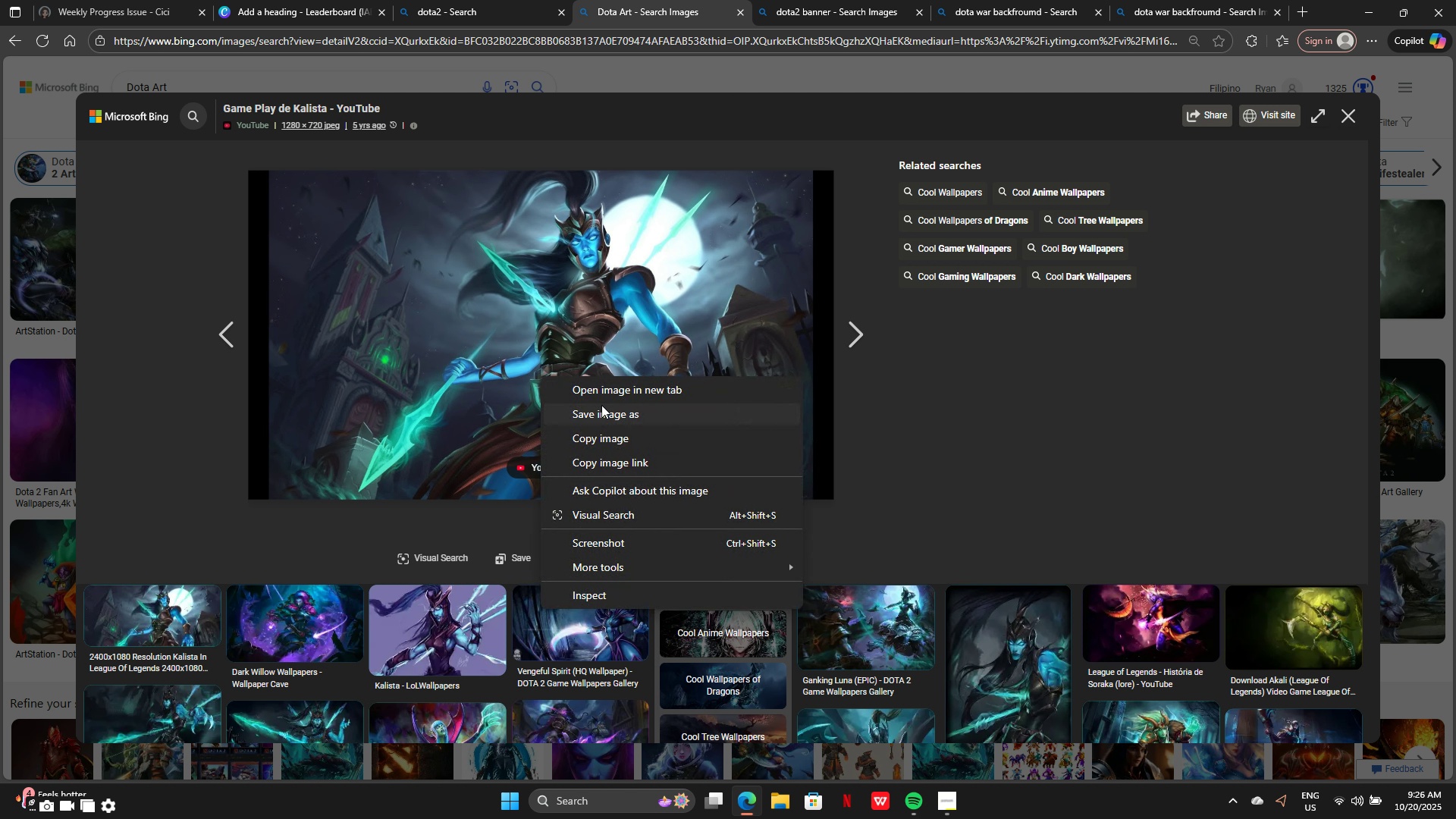 
wait(5.29)
 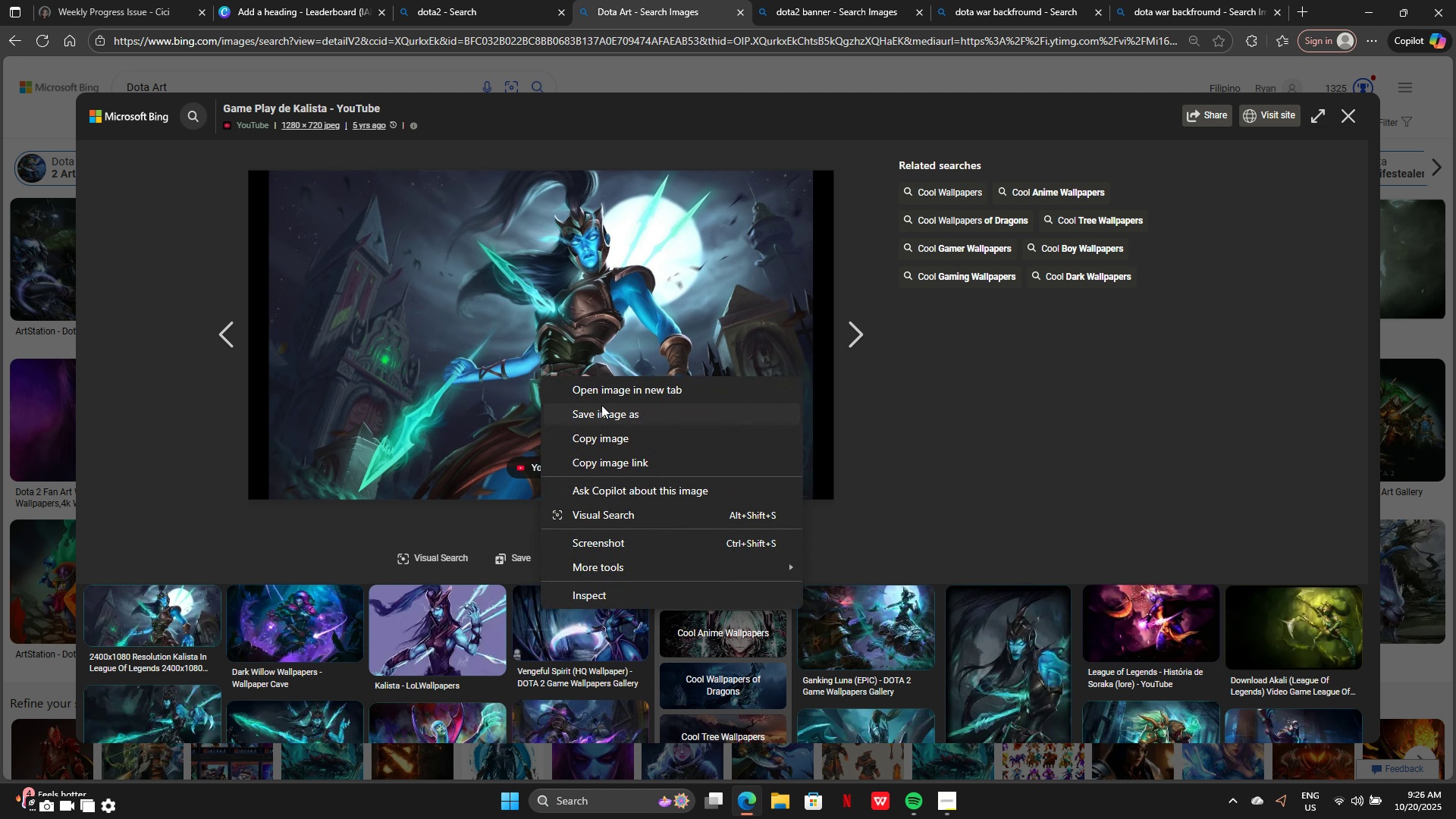 
left_click([1030, 389])
 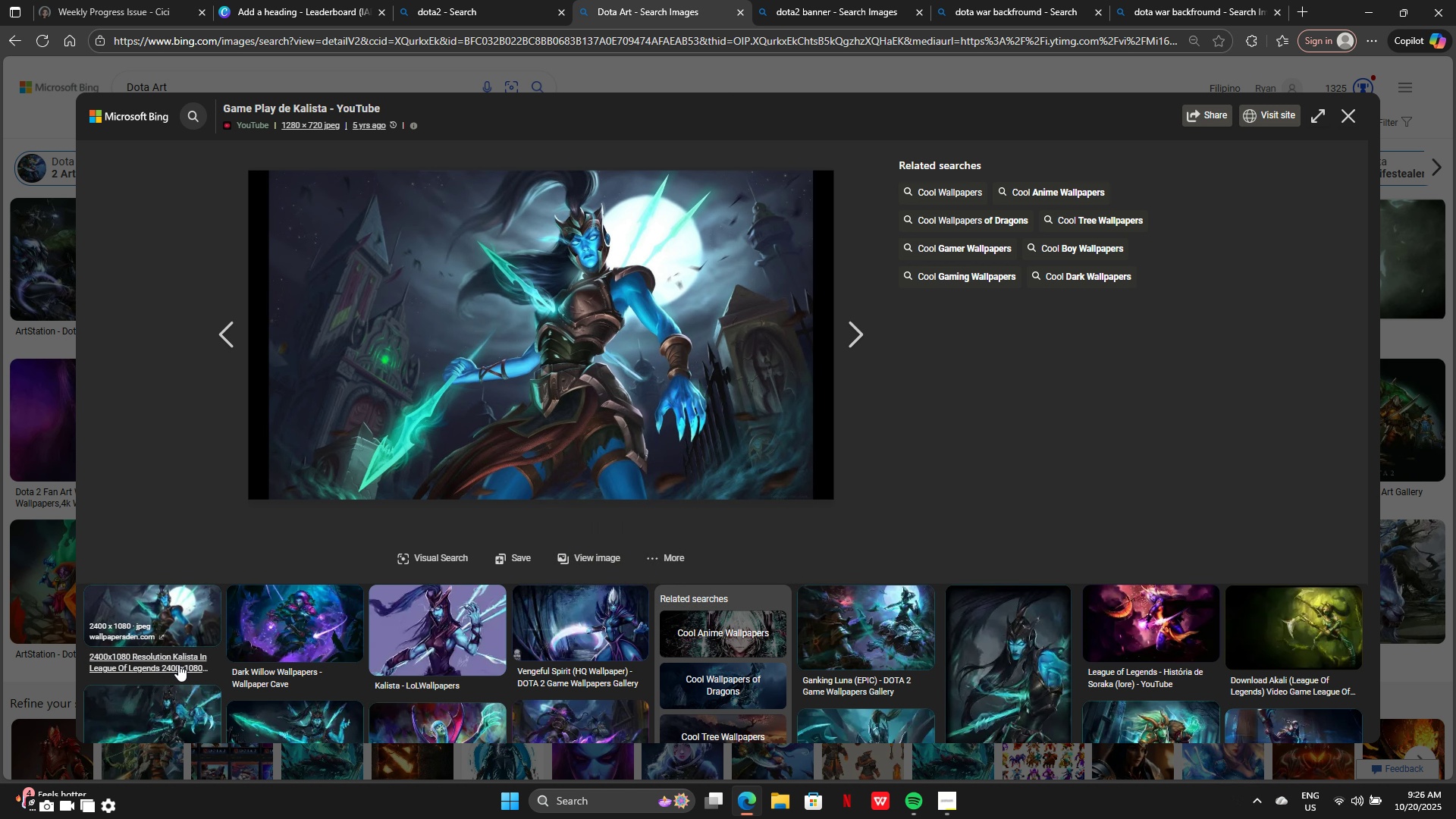 
scroll: coordinate [178, 664], scroll_direction: down, amount: 2.0
 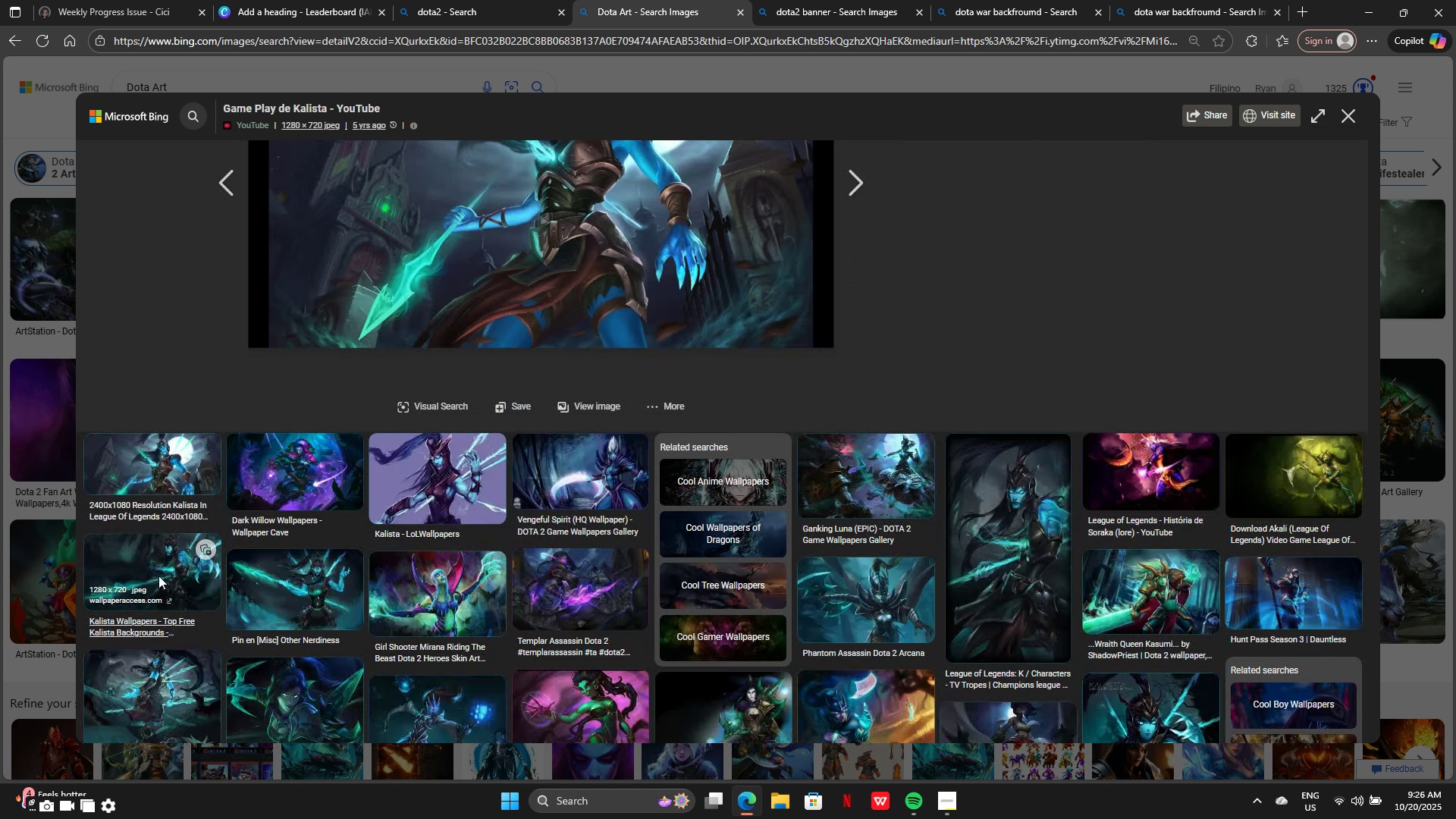 
left_click([158, 576])
 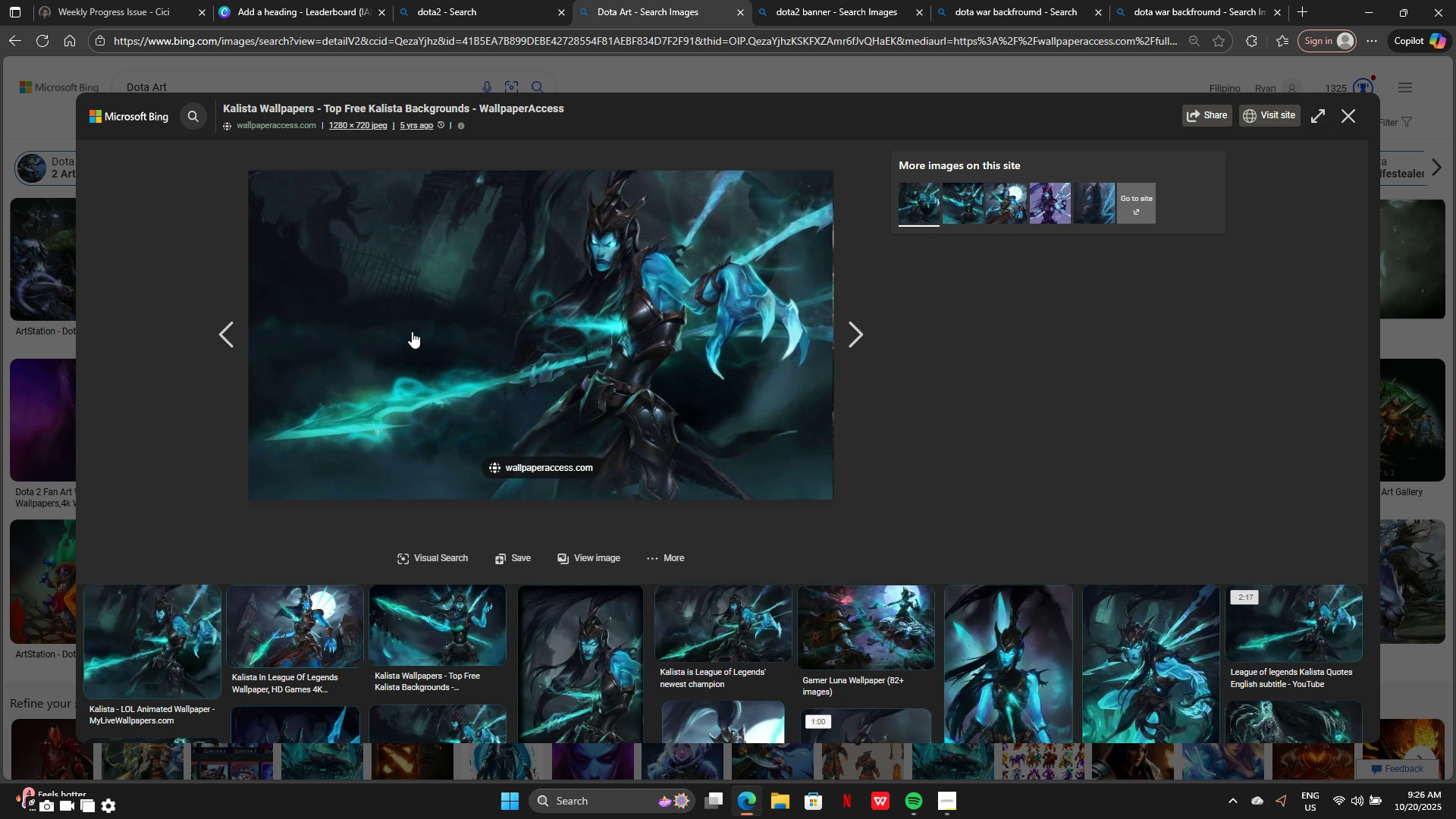 
wait(7.63)
 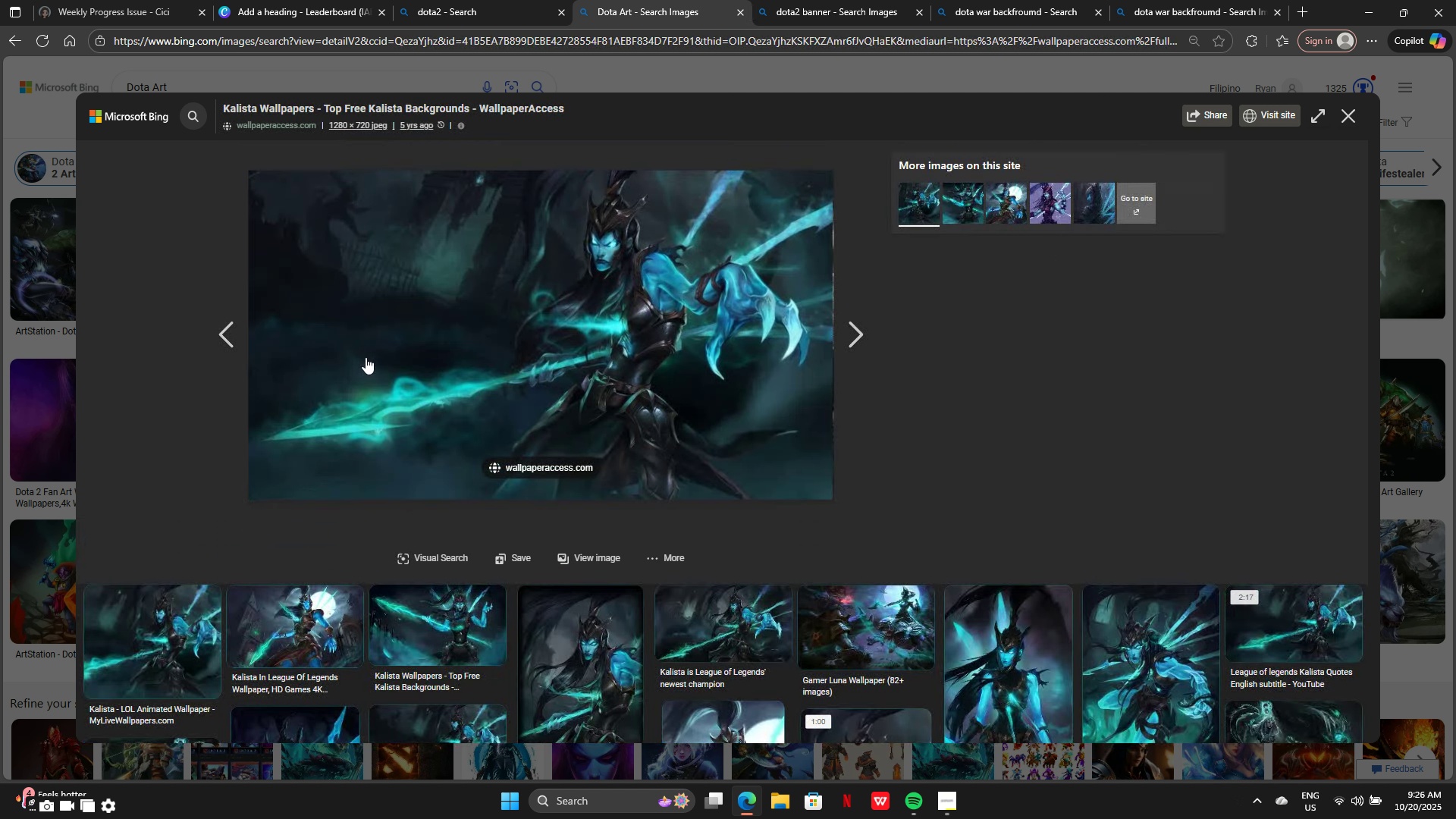 
right_click([448, 303])
 